 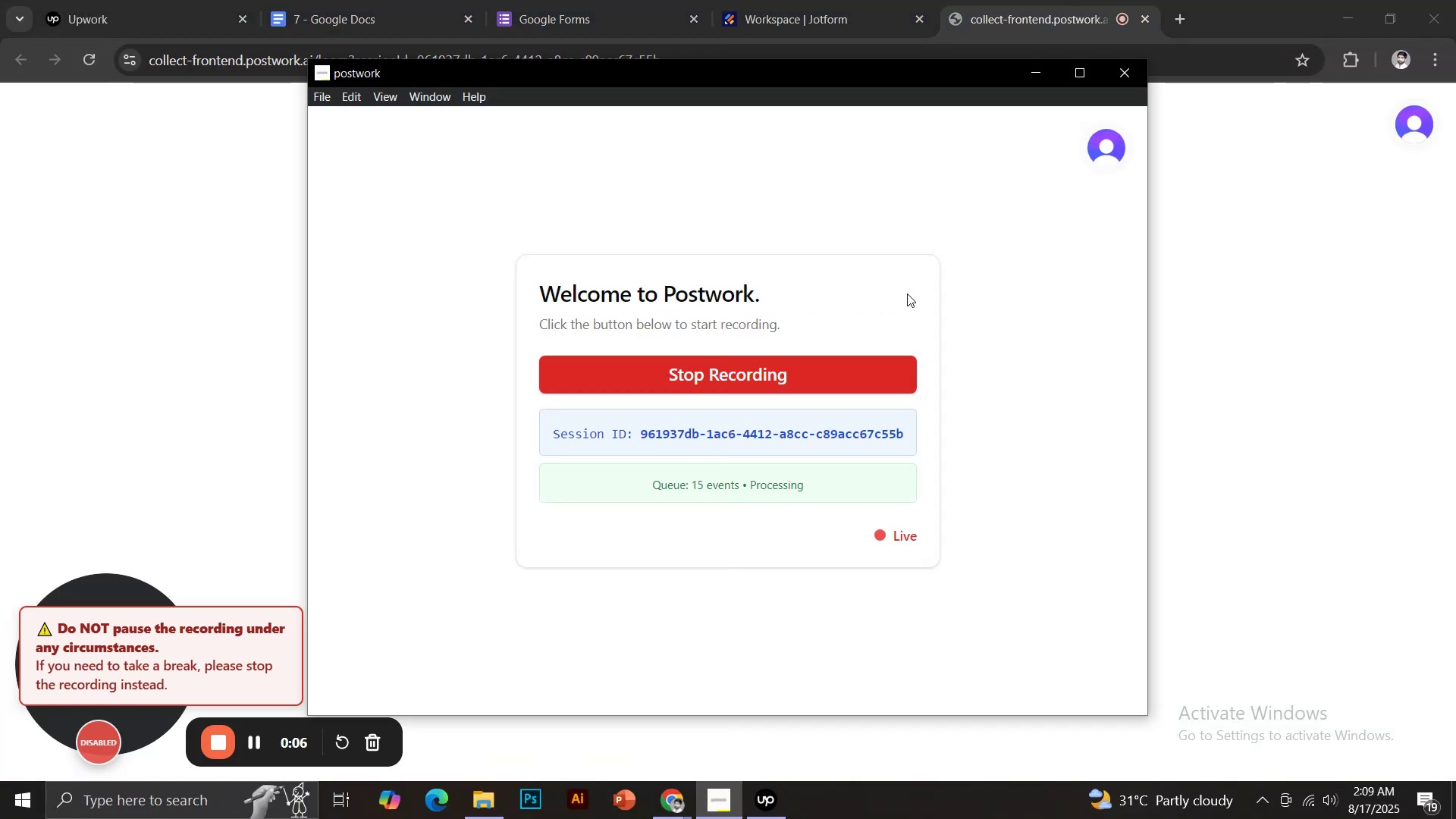 
left_click([1028, 73])
 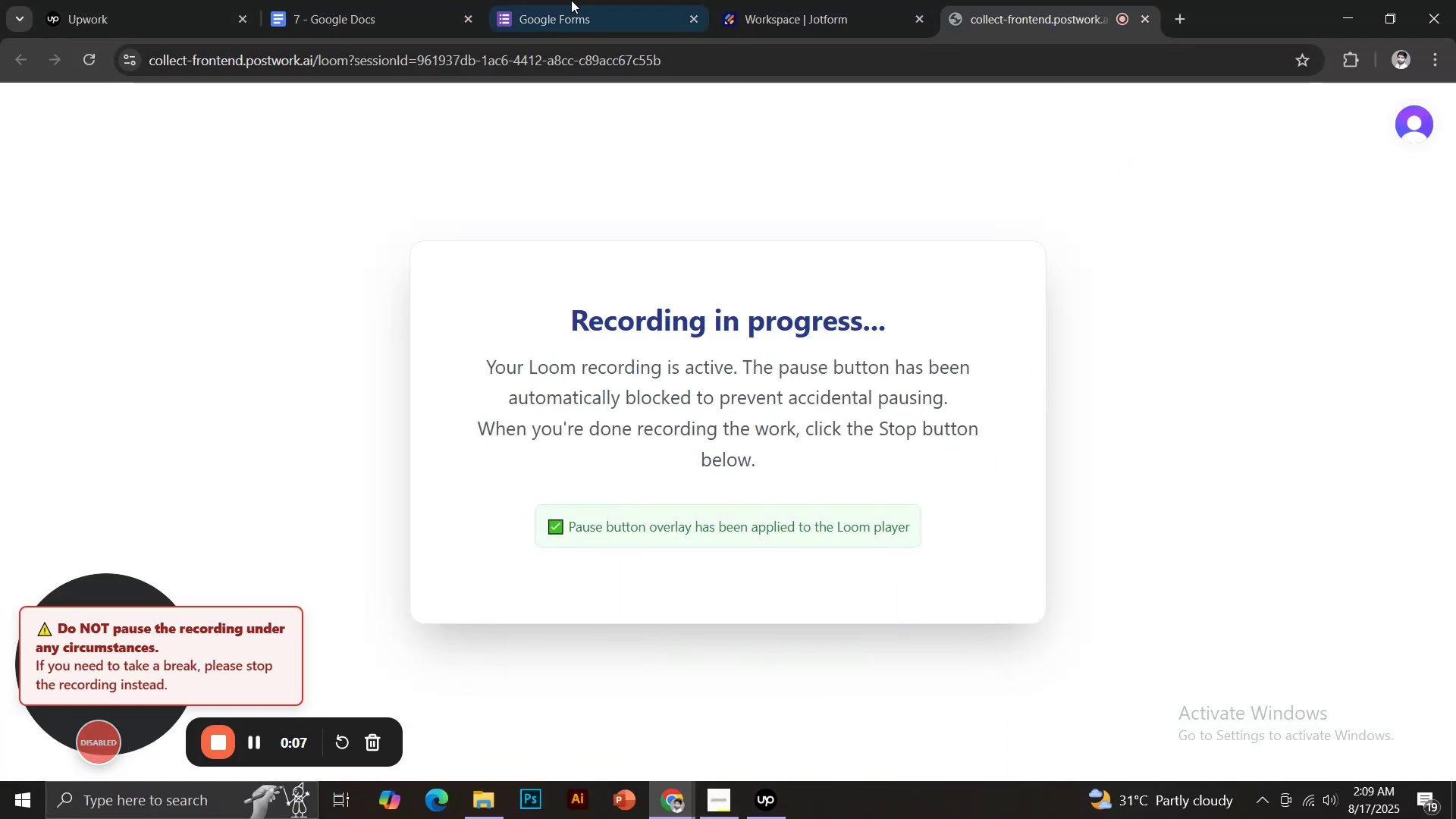 
left_click([571, 0])
 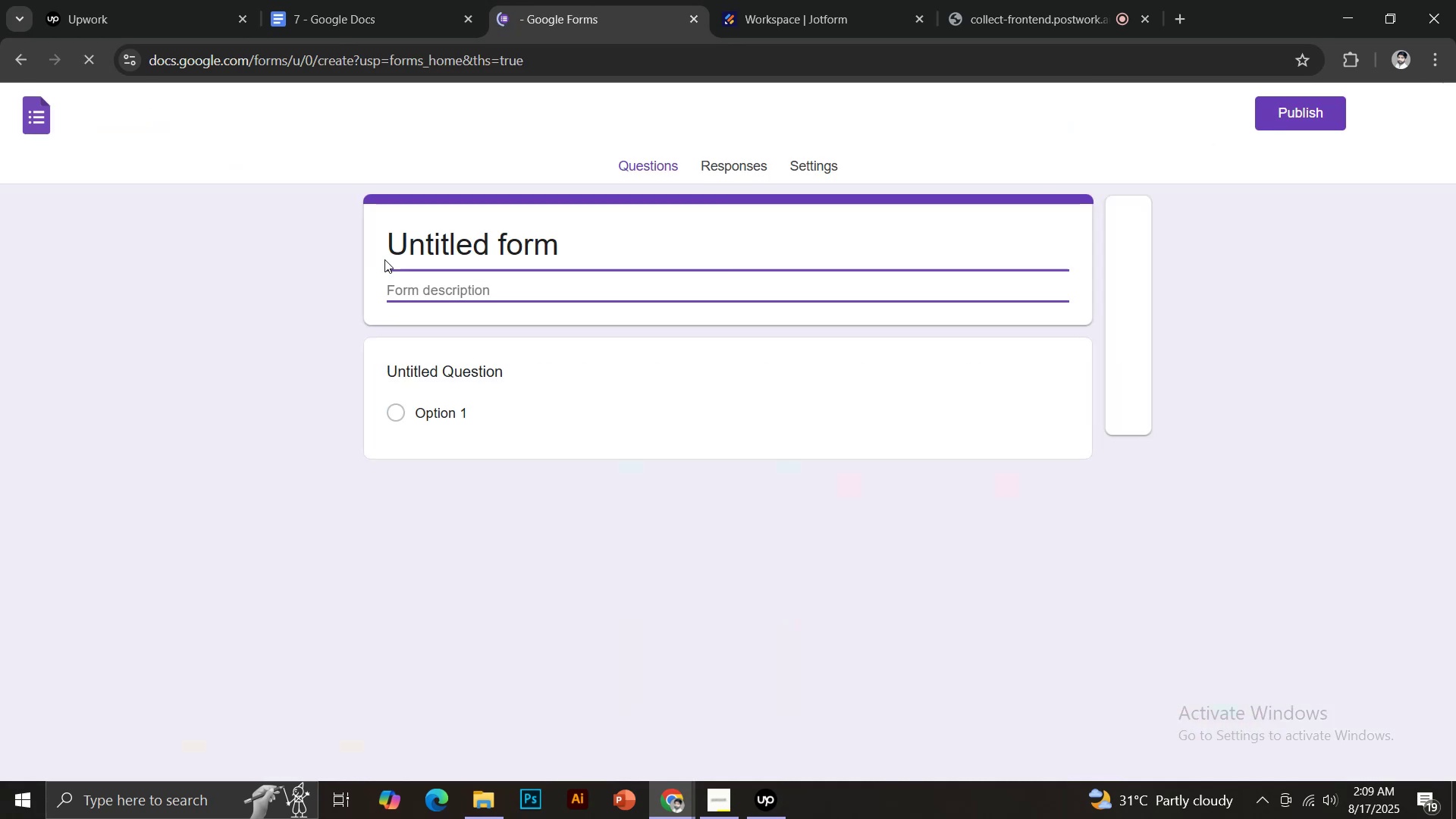 
left_click([403, 0])
 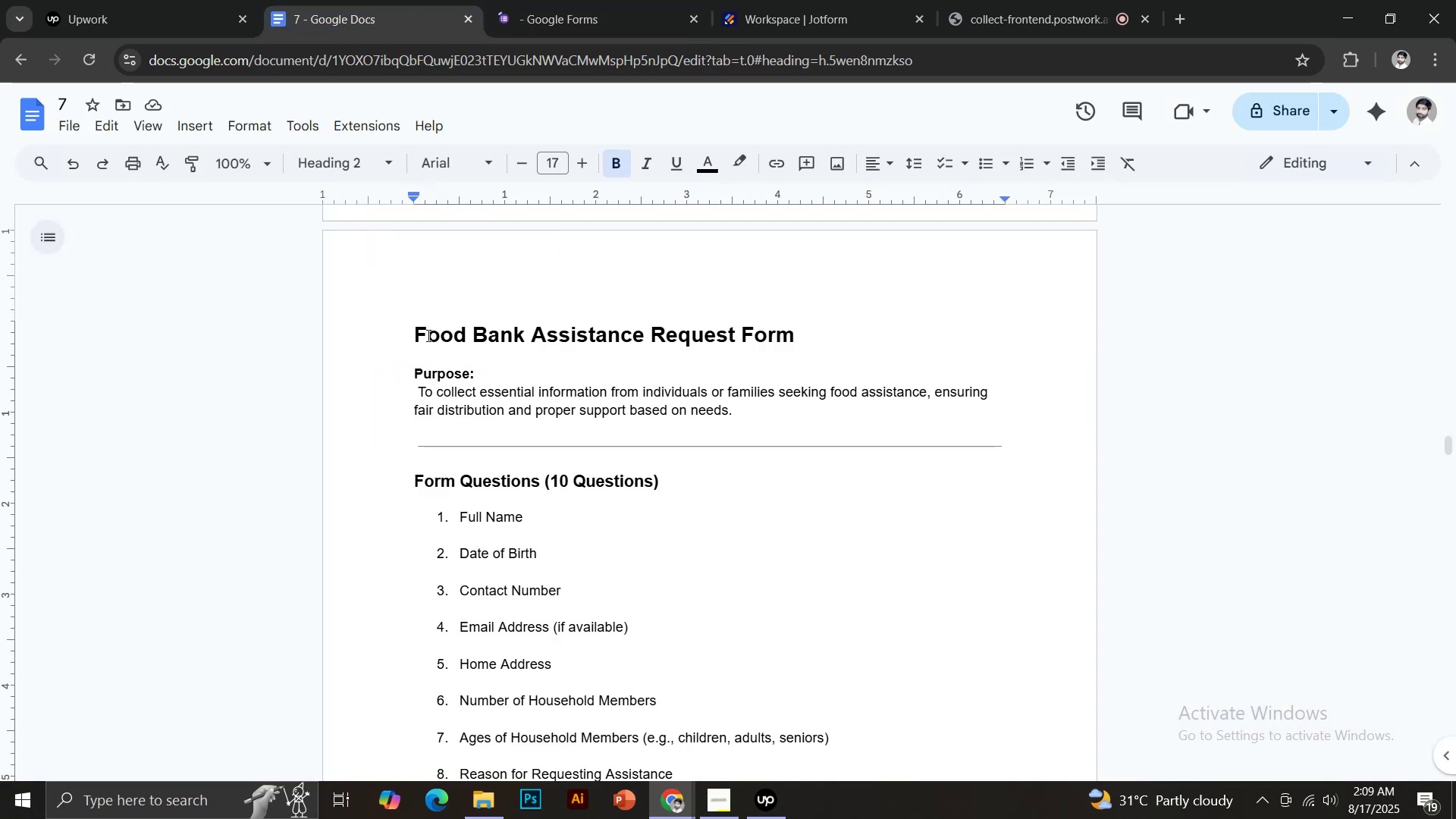 
left_click_drag(start_coordinate=[414, 332], to_coordinate=[821, 327])
 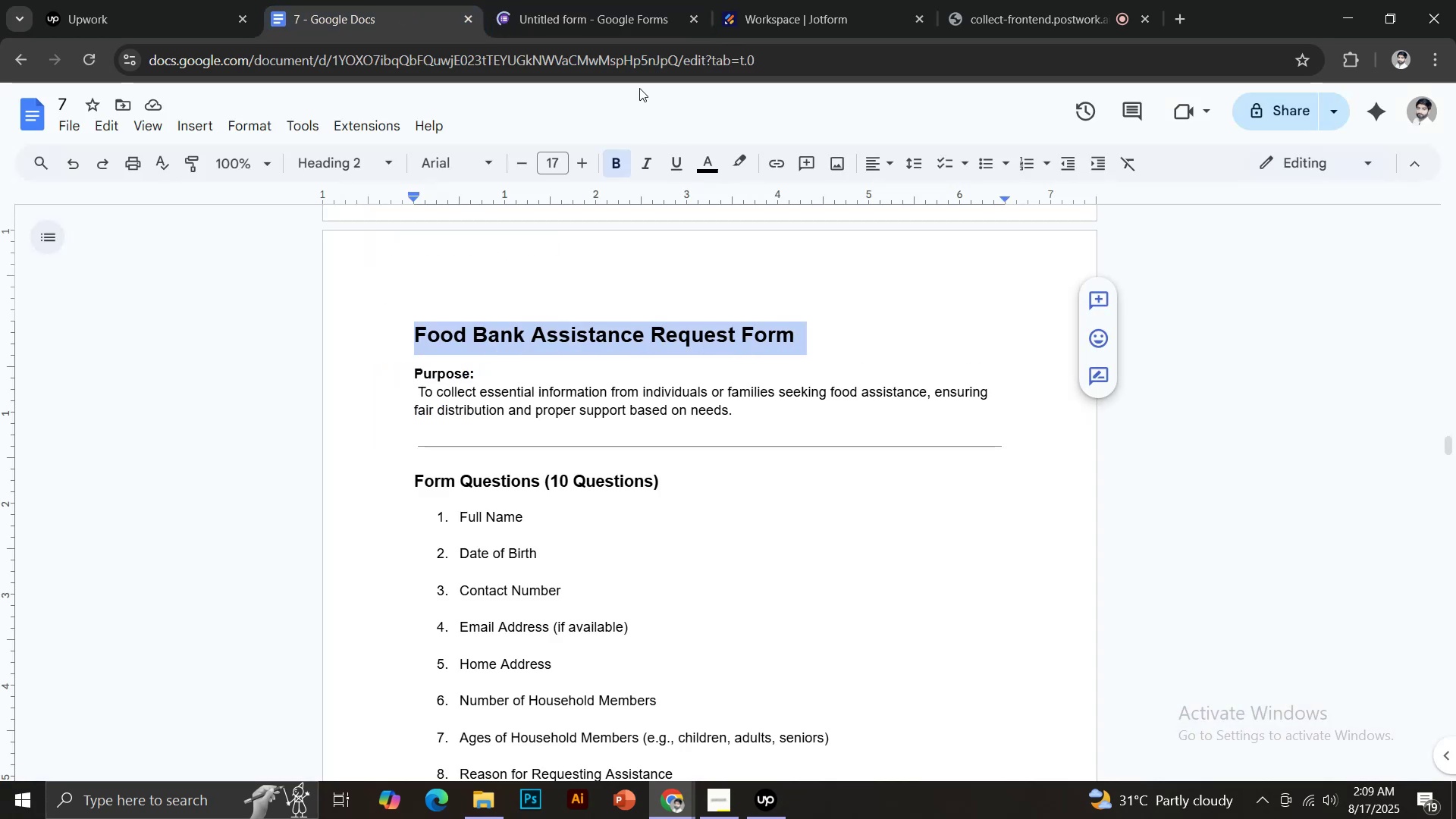 
key(Control+C)
 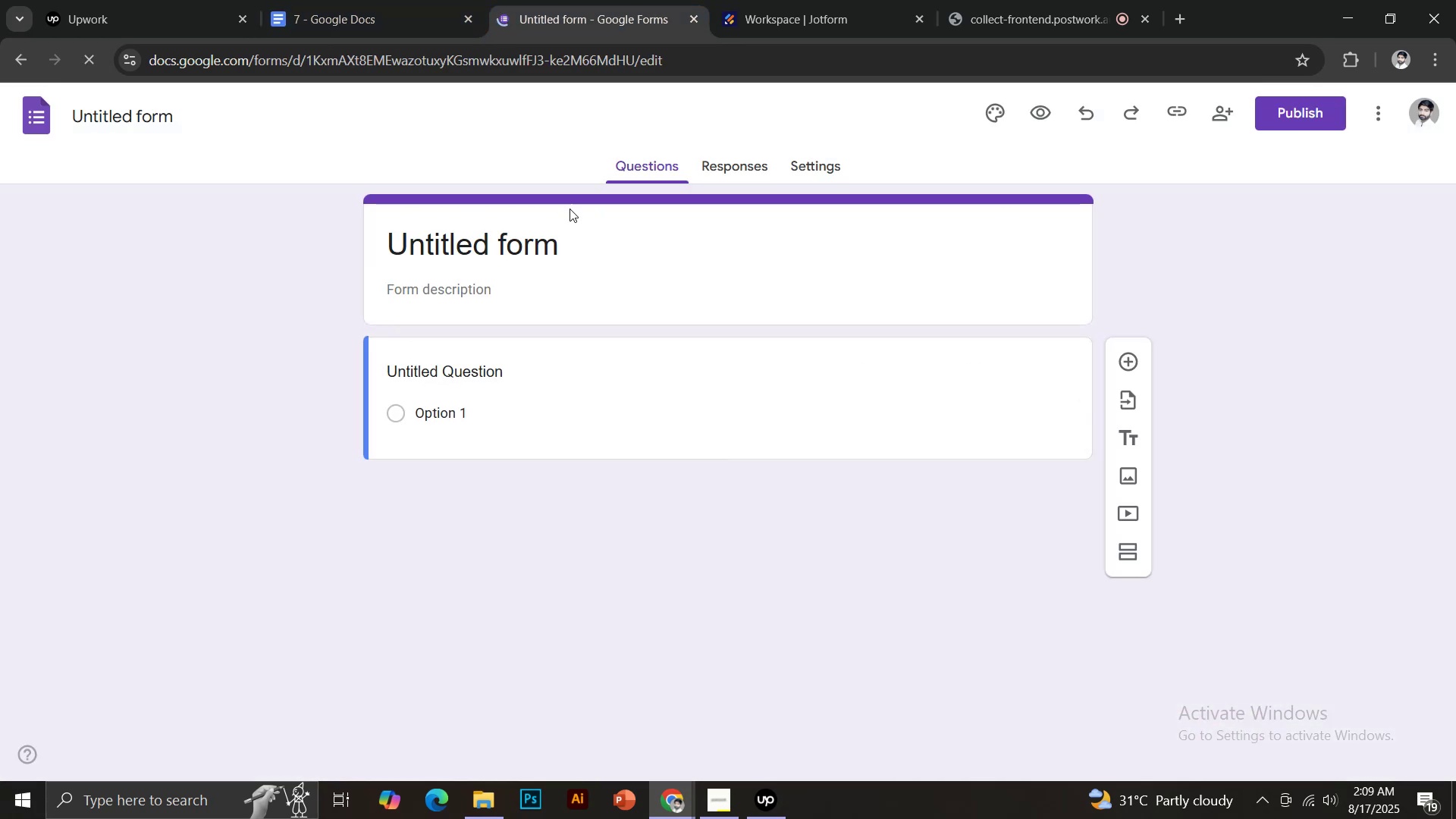 
left_click([542, 256])
 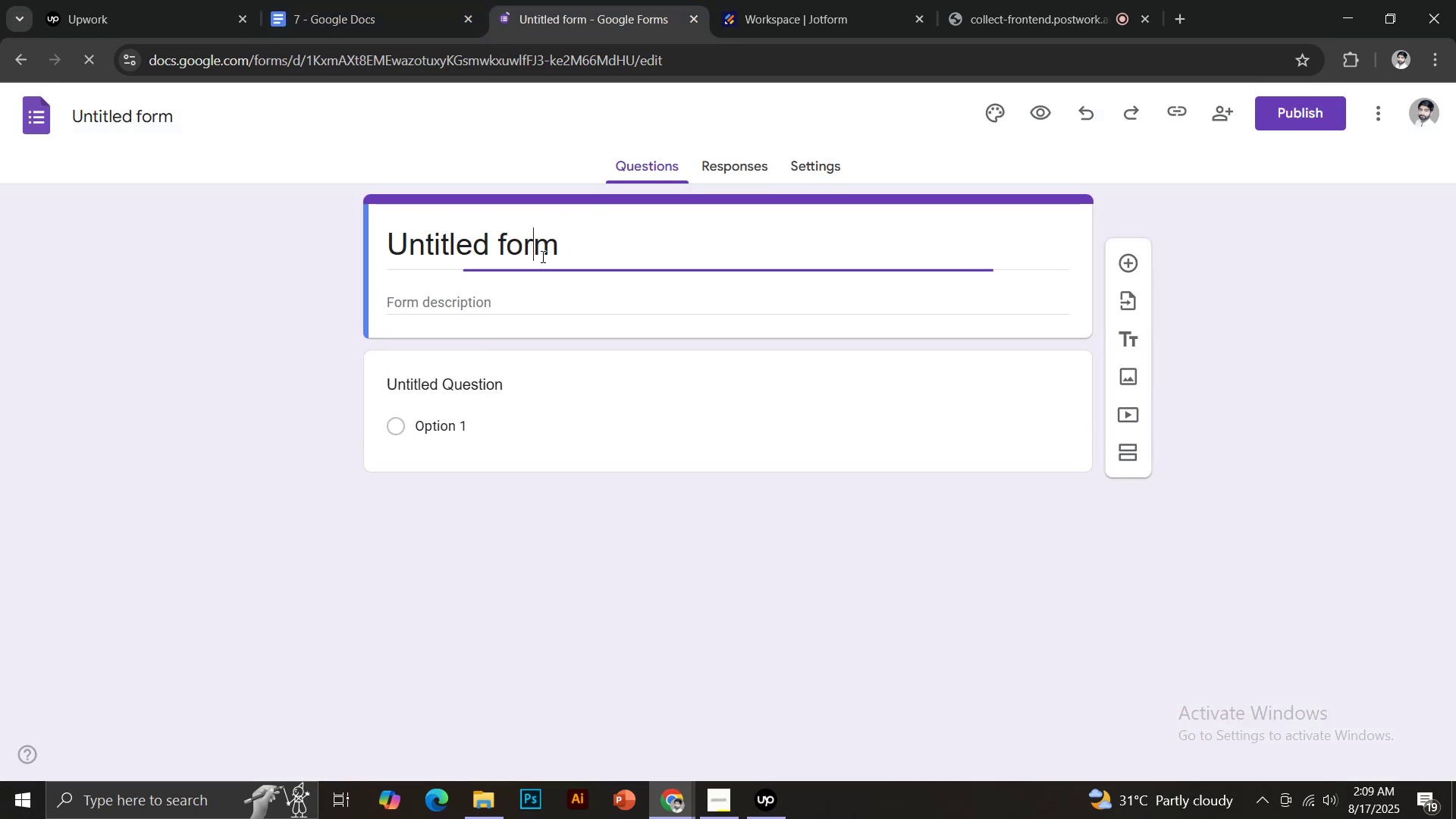 
key(Control+ControlLeft)
 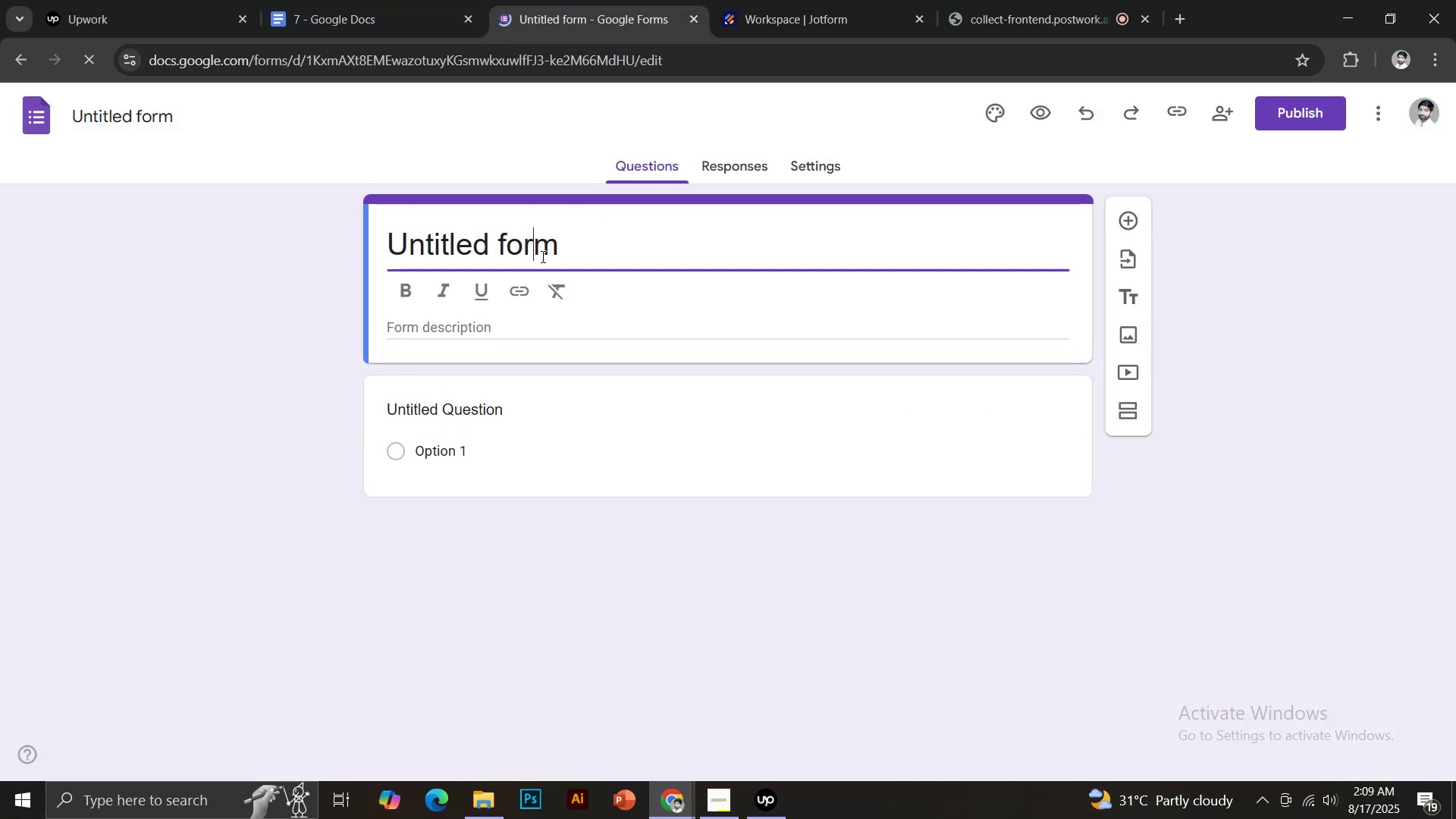 
key(Control+A)
 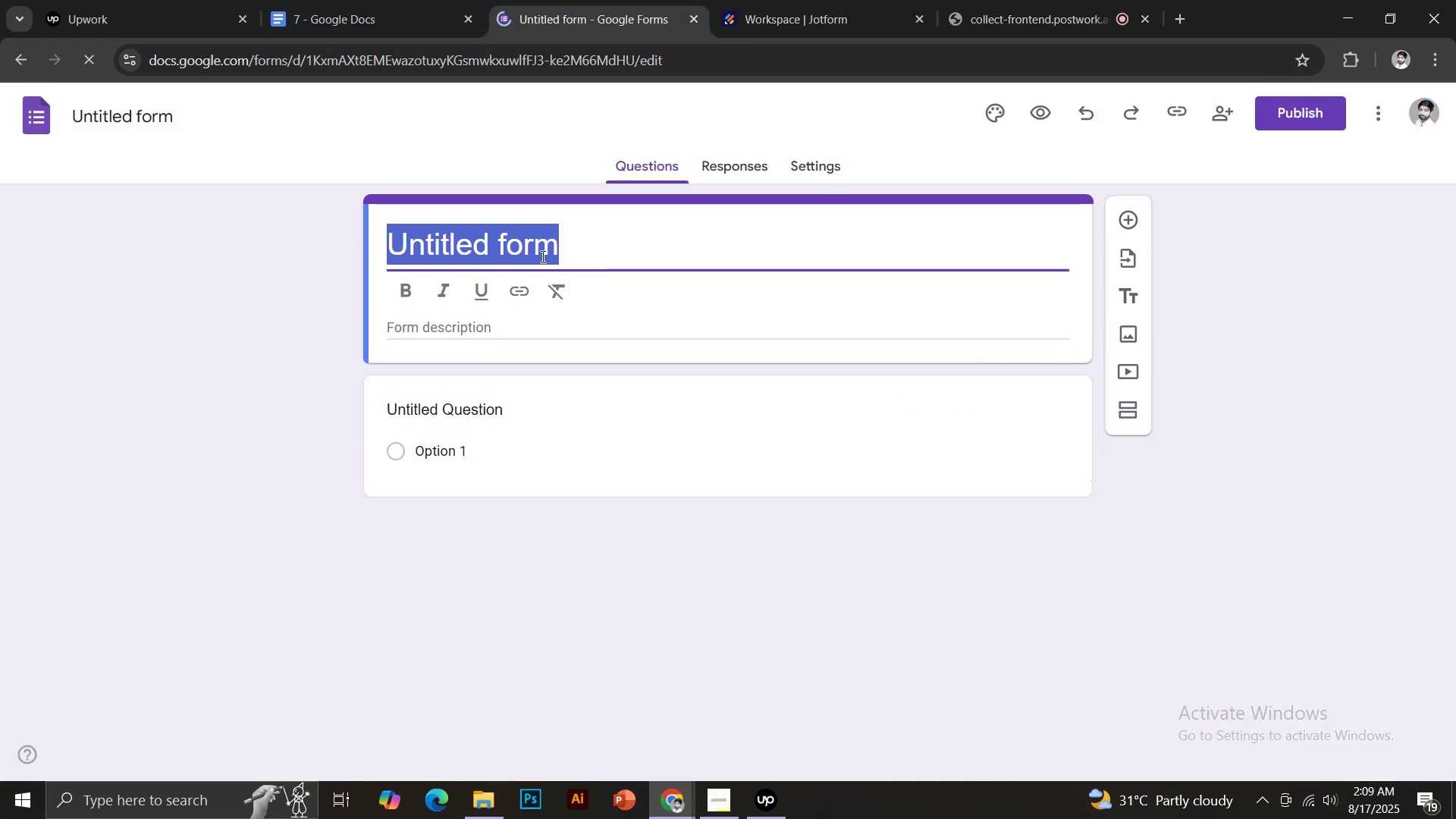 
key(Control+Shift+V)
 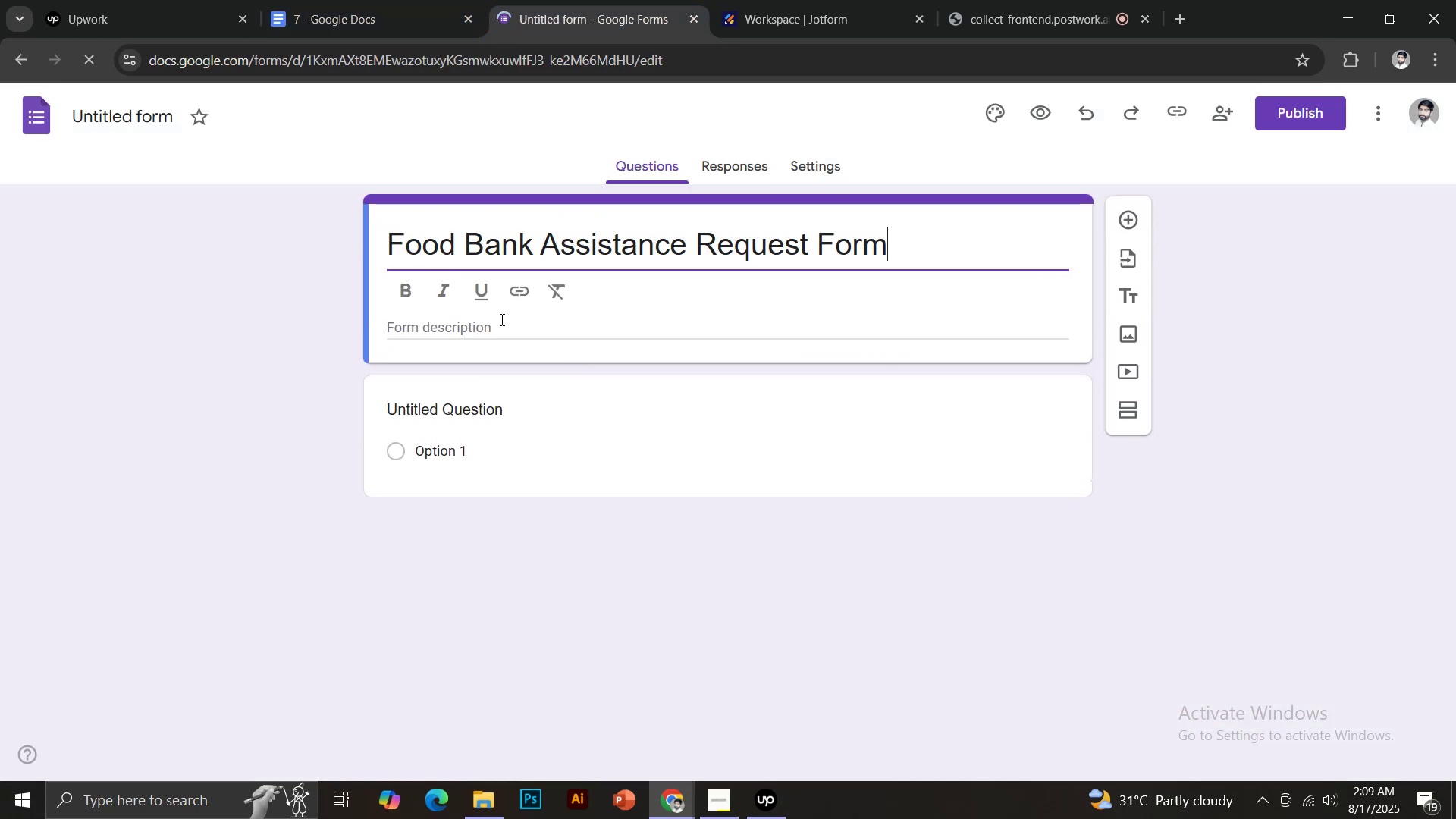 
left_click([498, 320])
 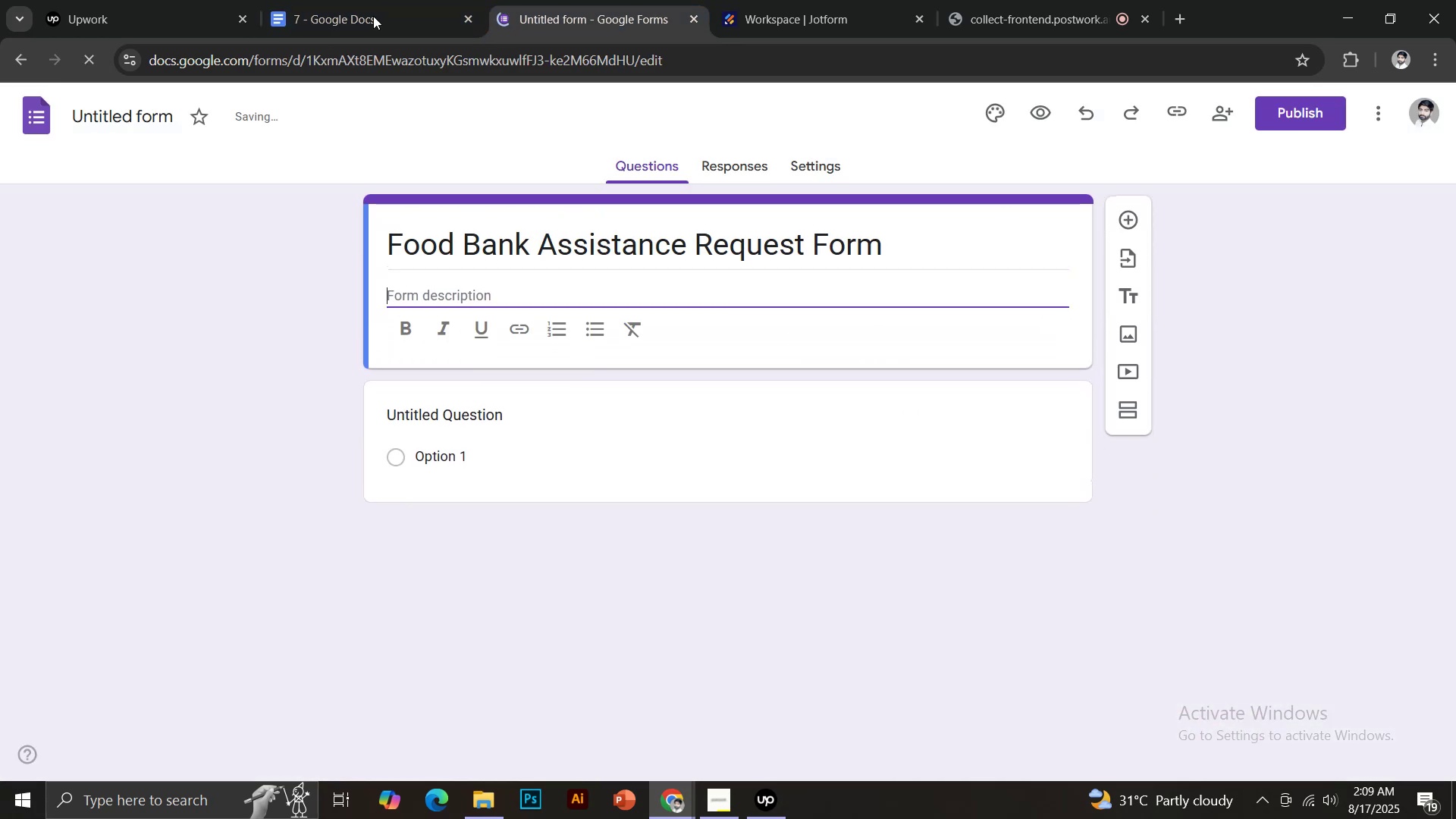 
double_click([372, 14])
 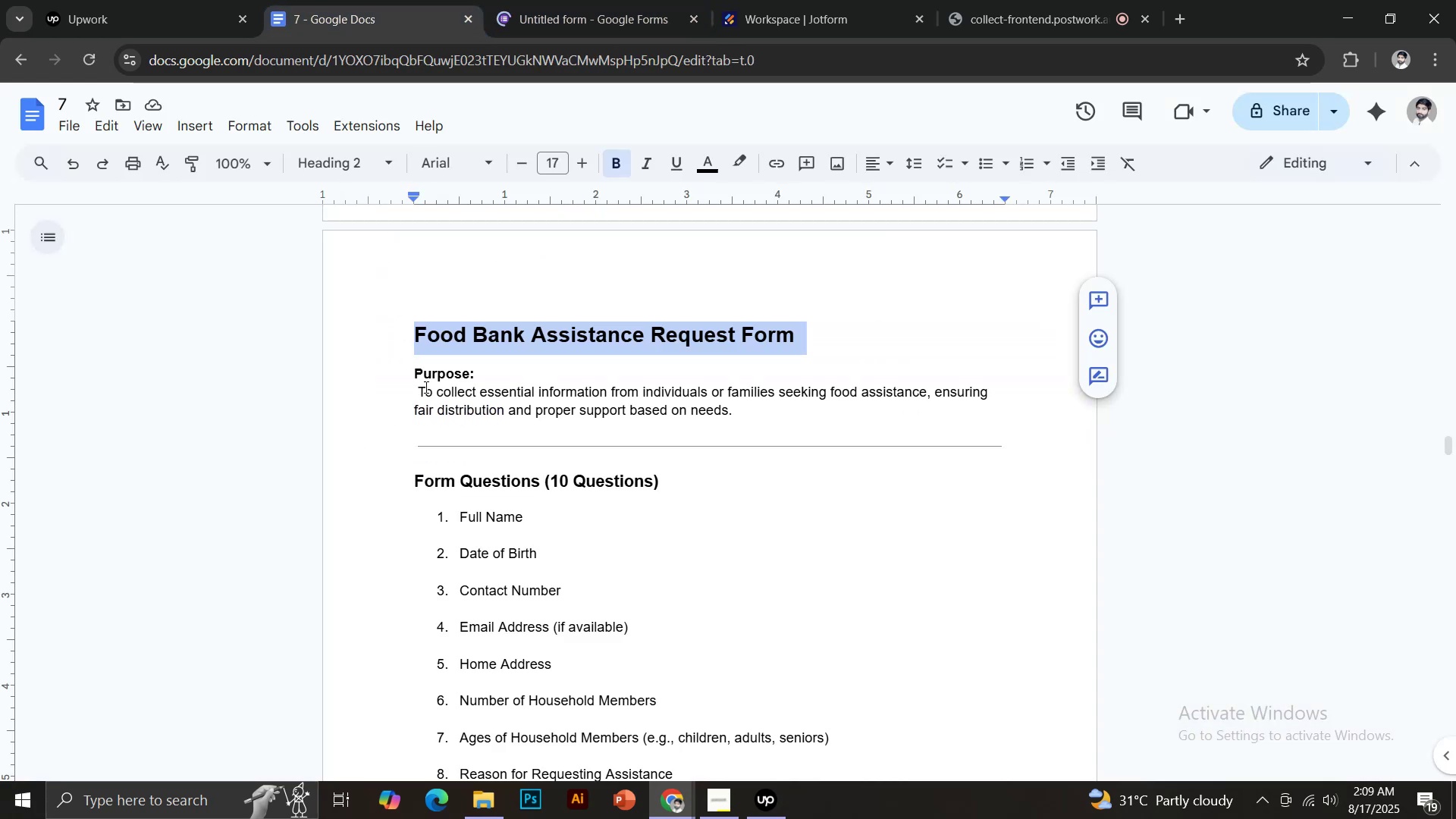 
left_click_drag(start_coordinate=[420, 390], to_coordinate=[748, 415])
 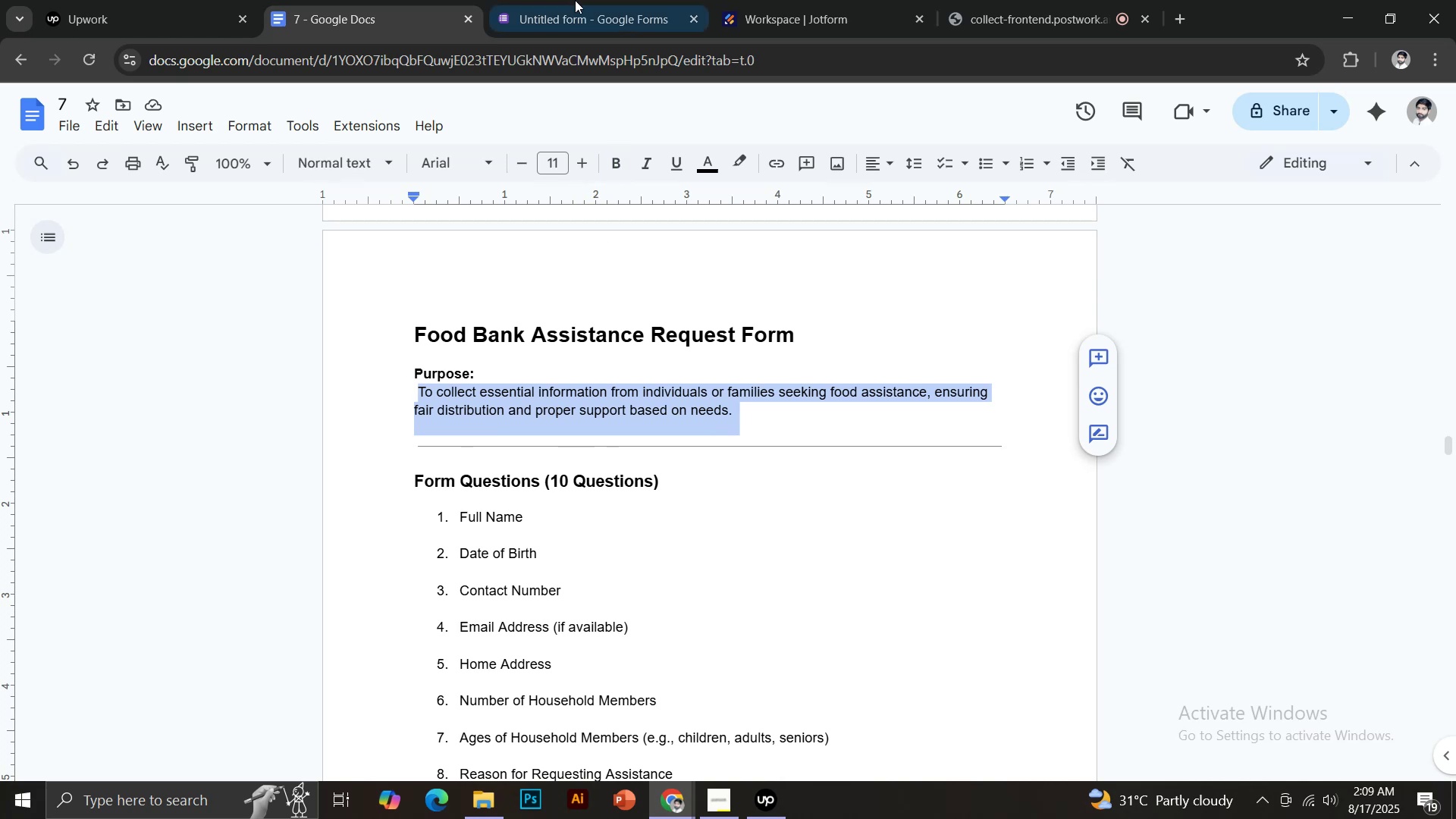 
key(Control+C)
 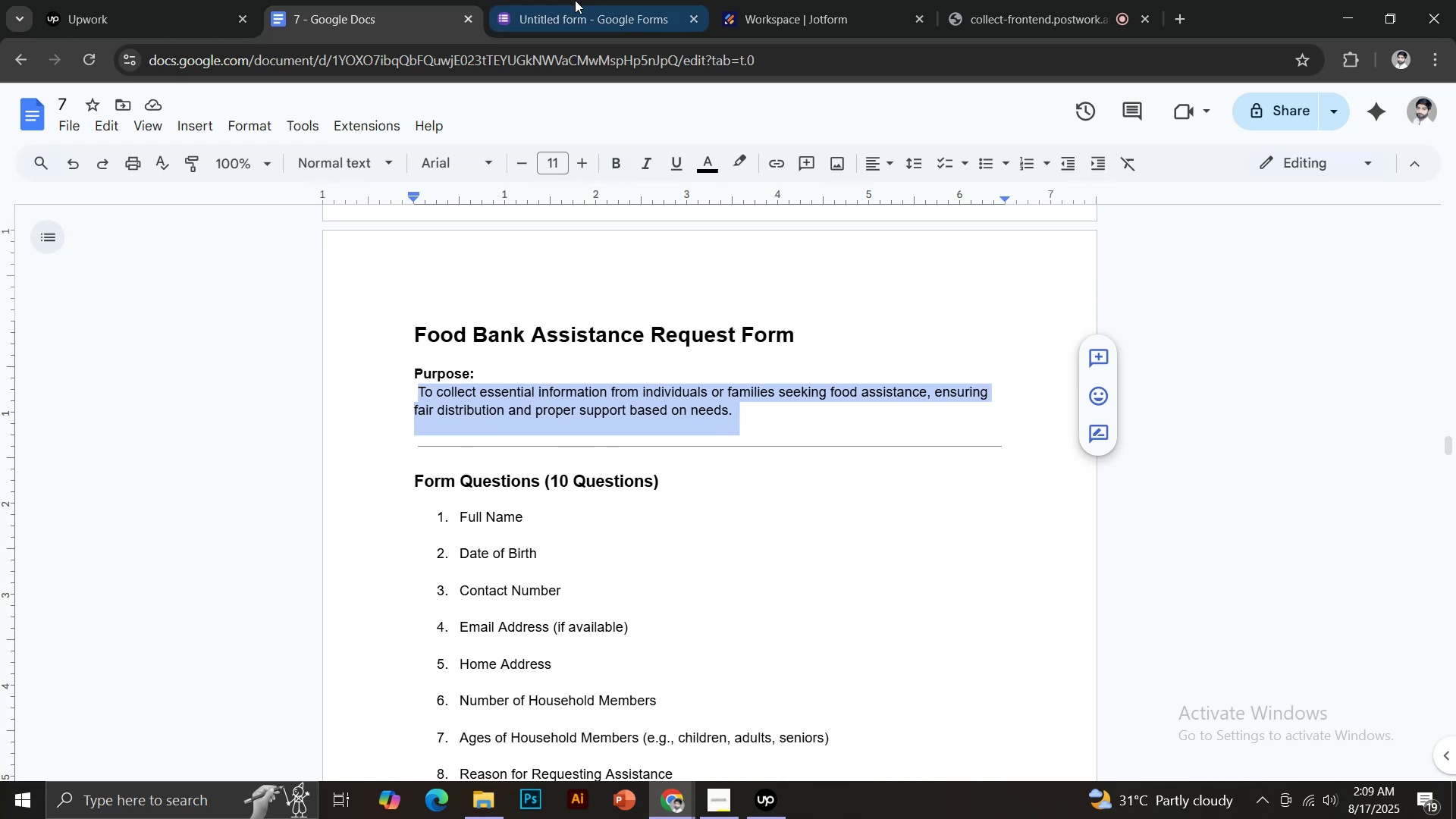 
left_click([575, 0])
 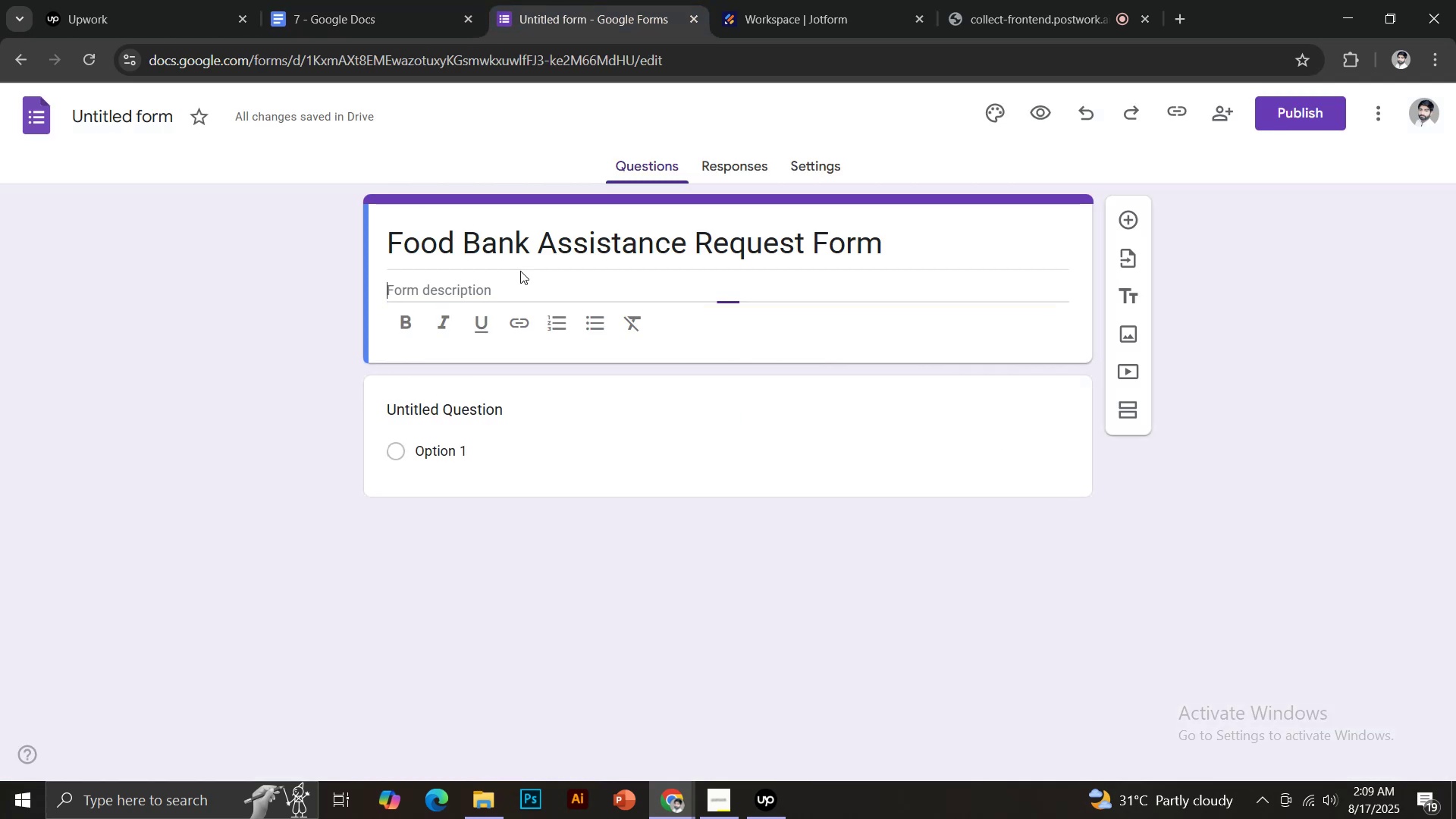 
key(Control+Shift+V)
 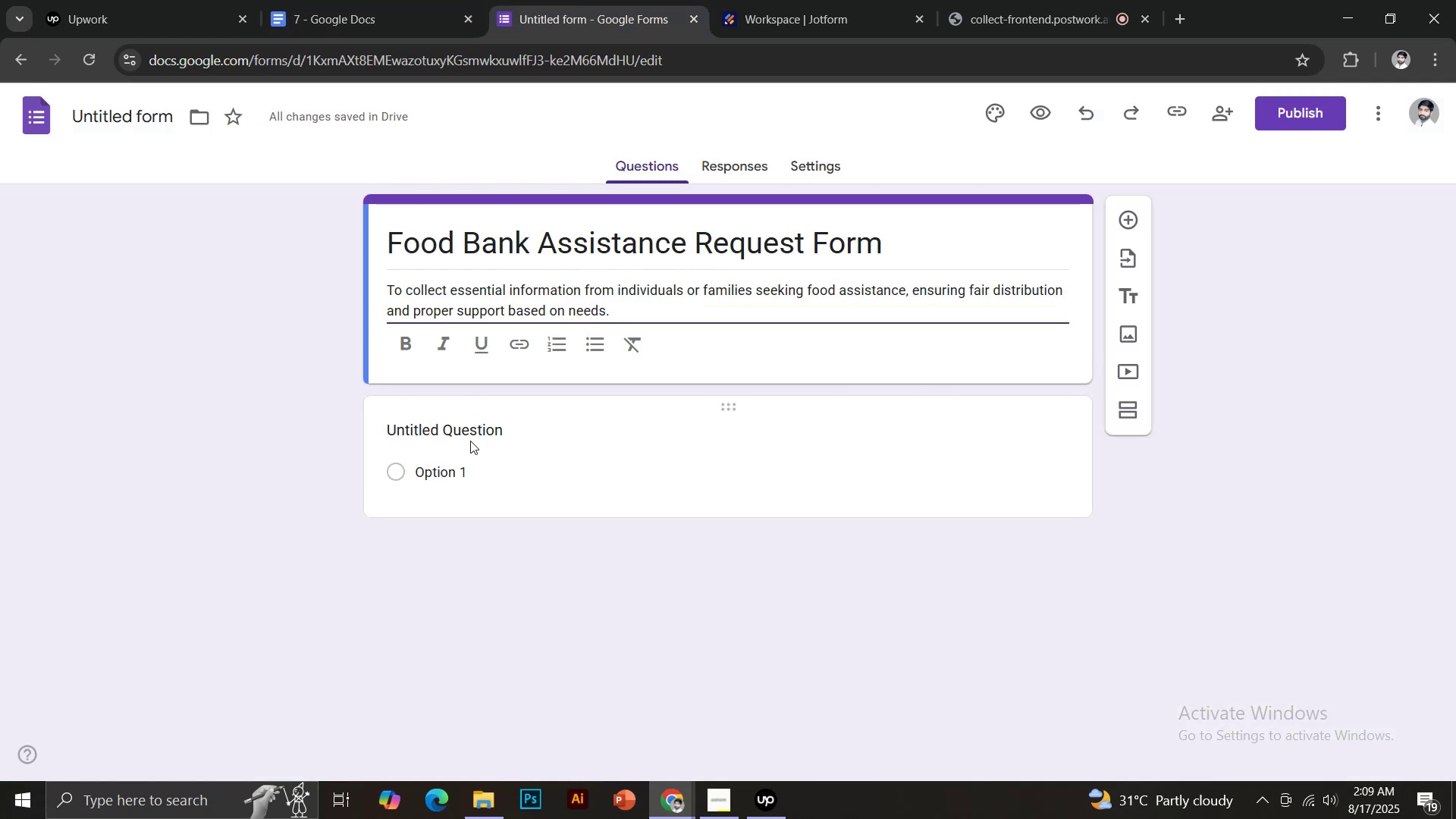 
left_click([470, 431])
 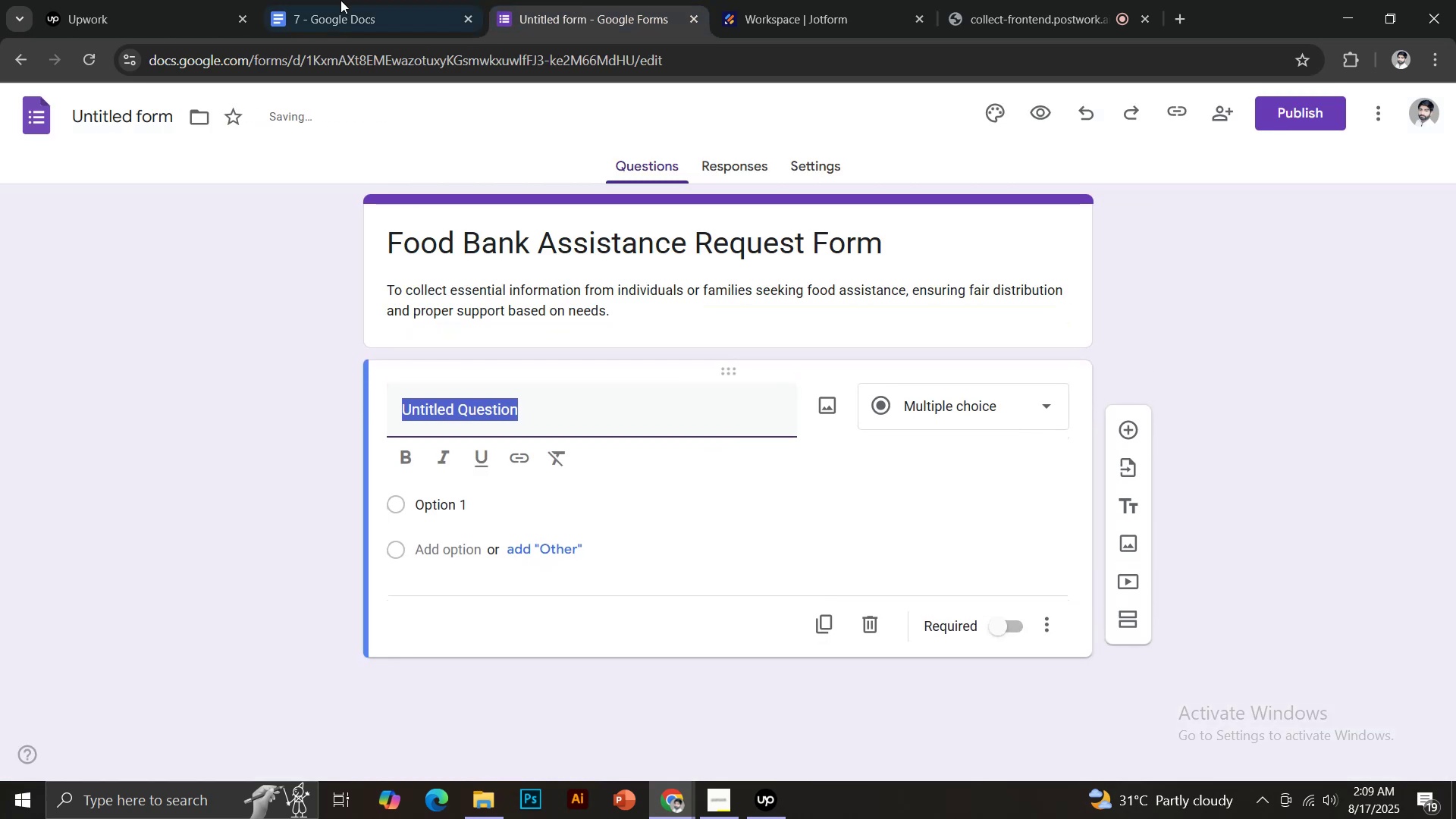 
left_click([343, 0])
 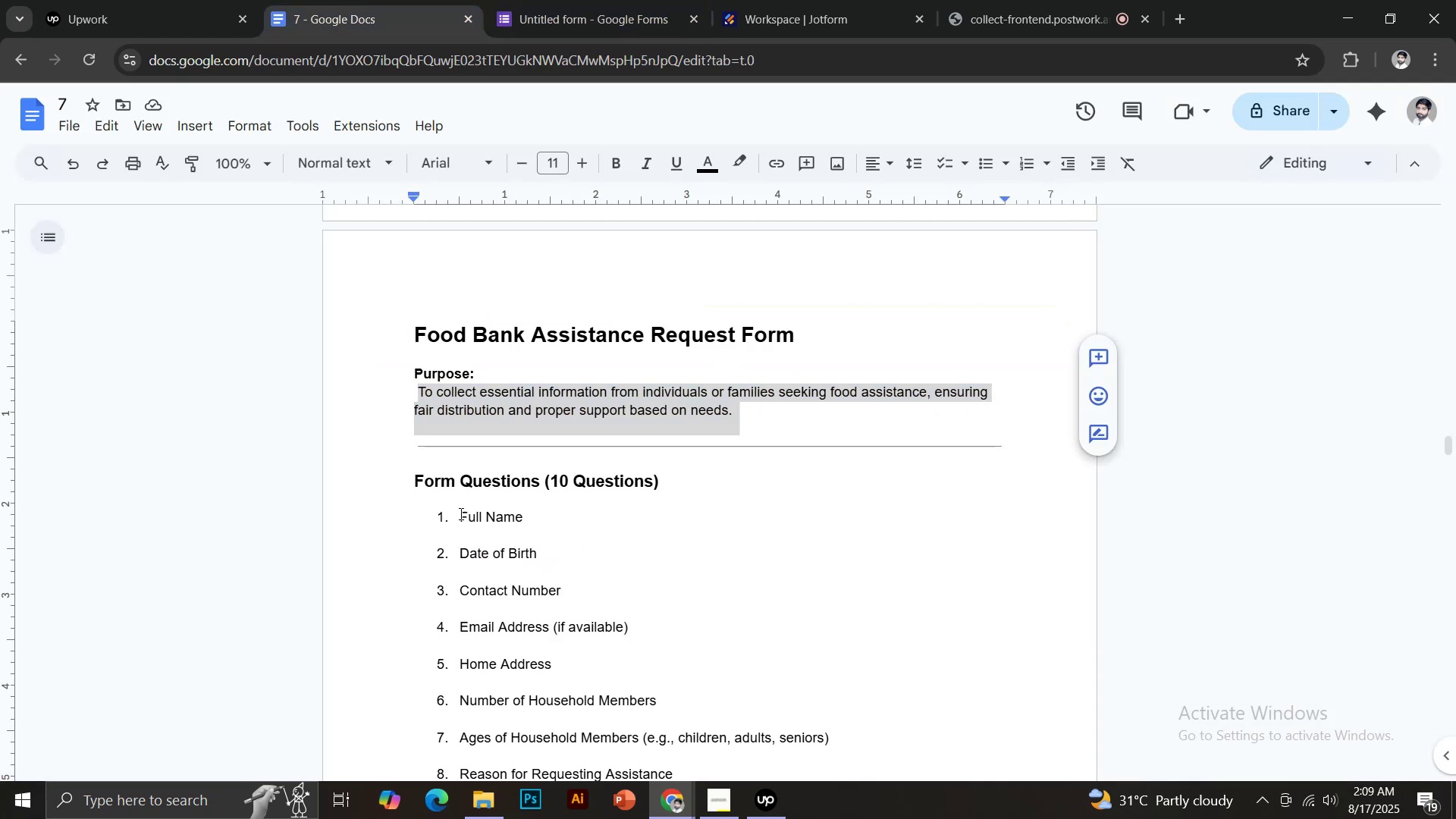 
left_click_drag(start_coordinate=[462, 514], to_coordinate=[551, 516])
 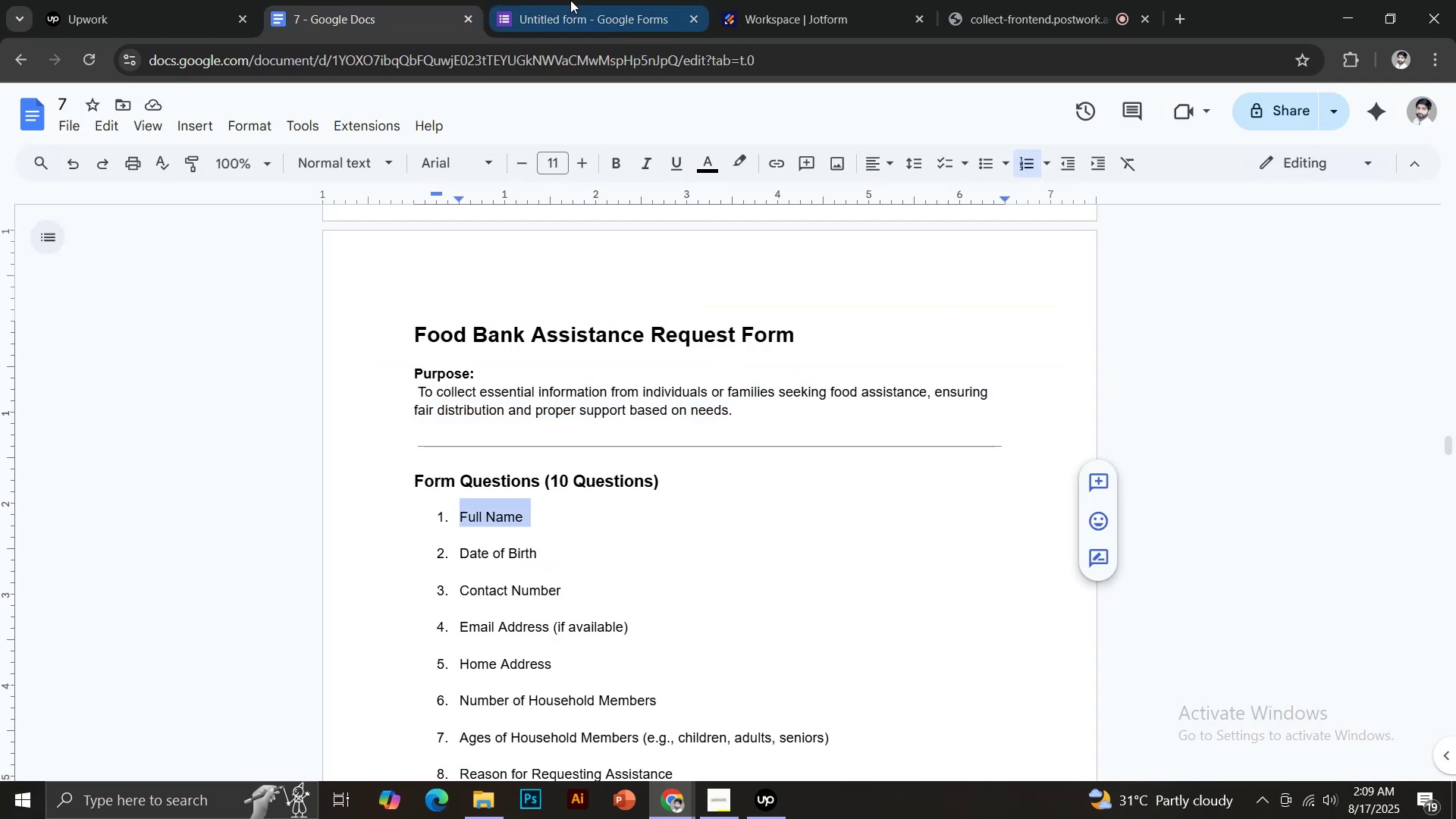 
key(Control+C)
 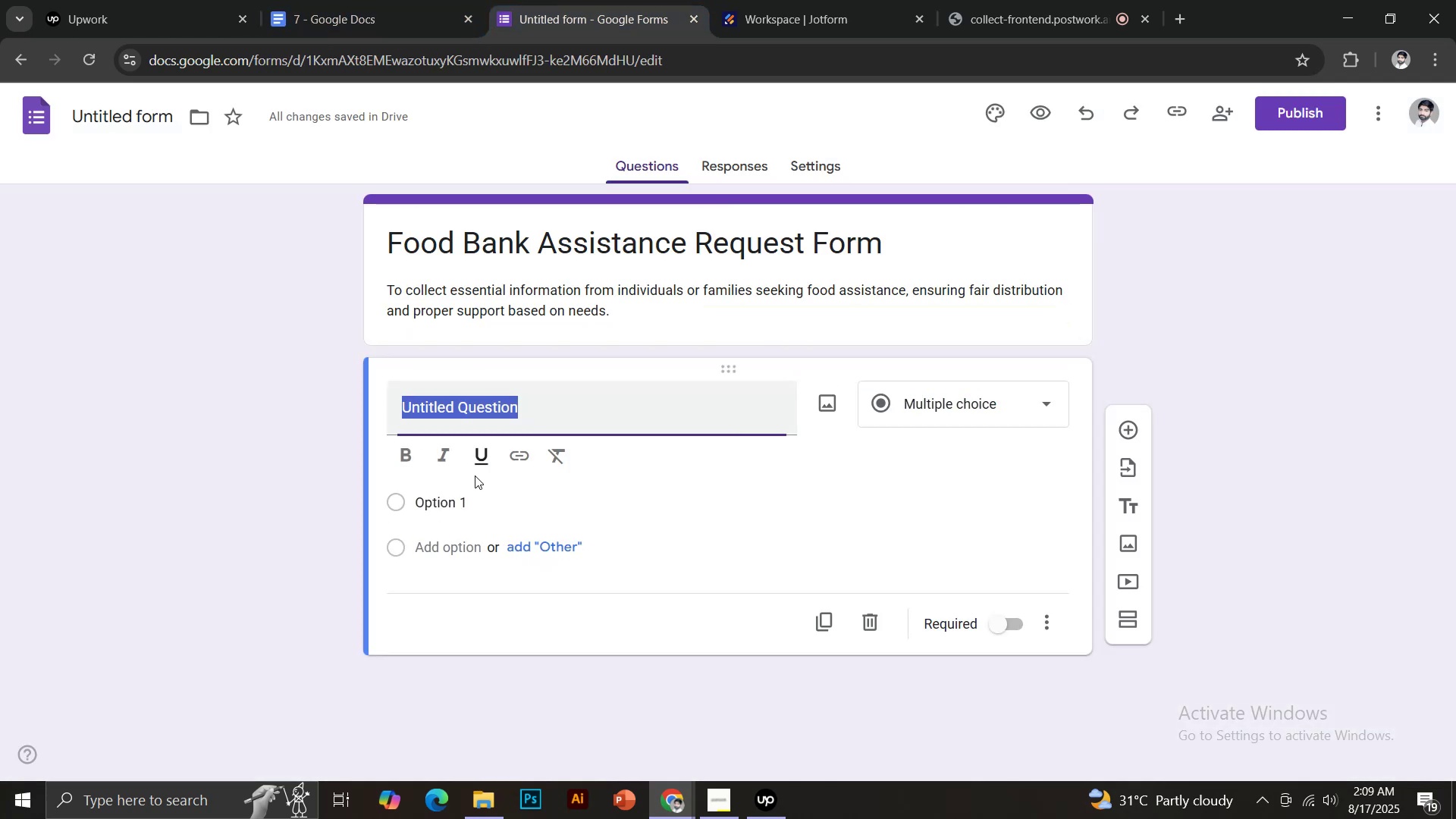 
key(Control+Shift+V)
 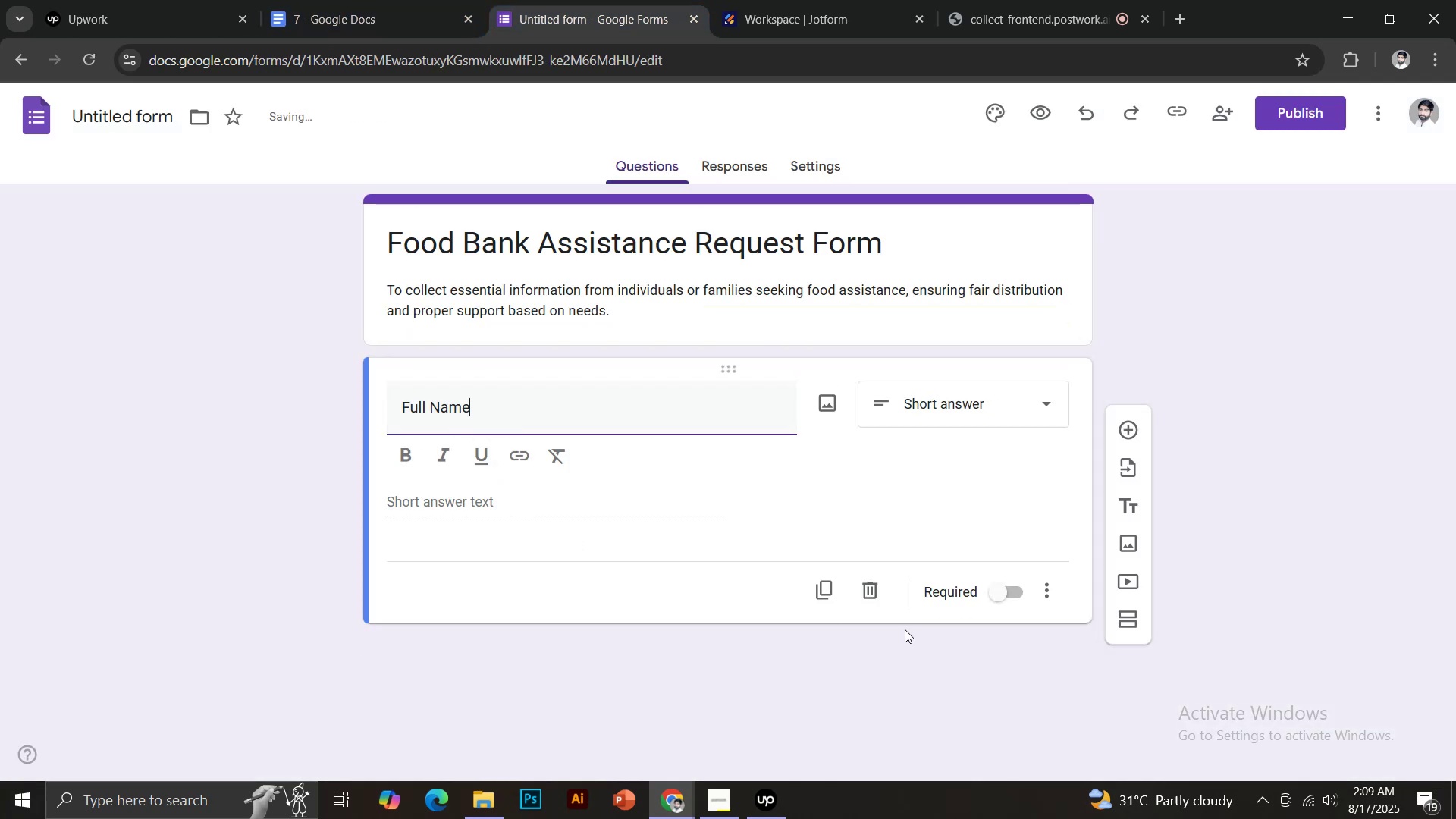 
left_click([1003, 603])
 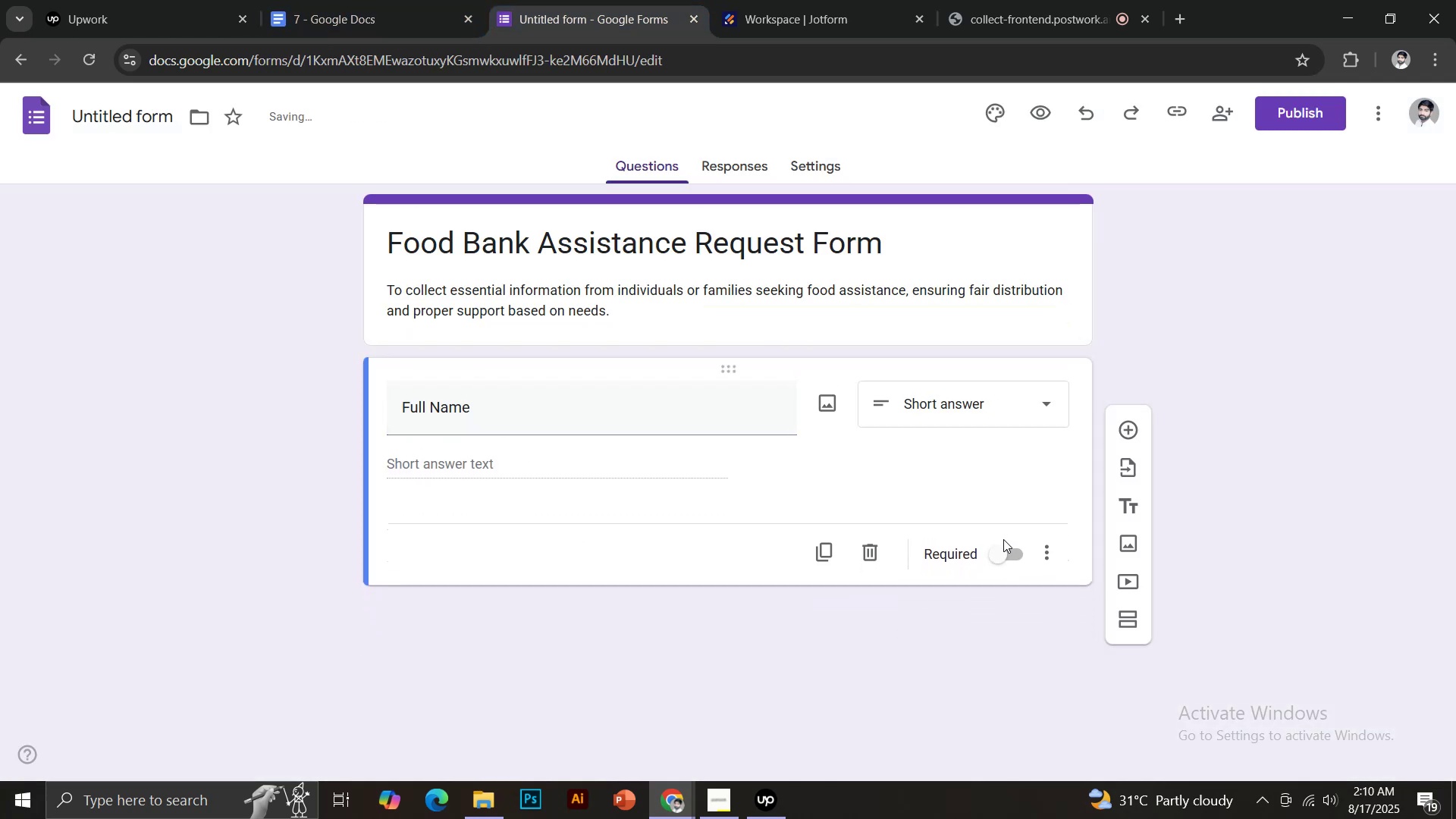 
left_click([1009, 551])
 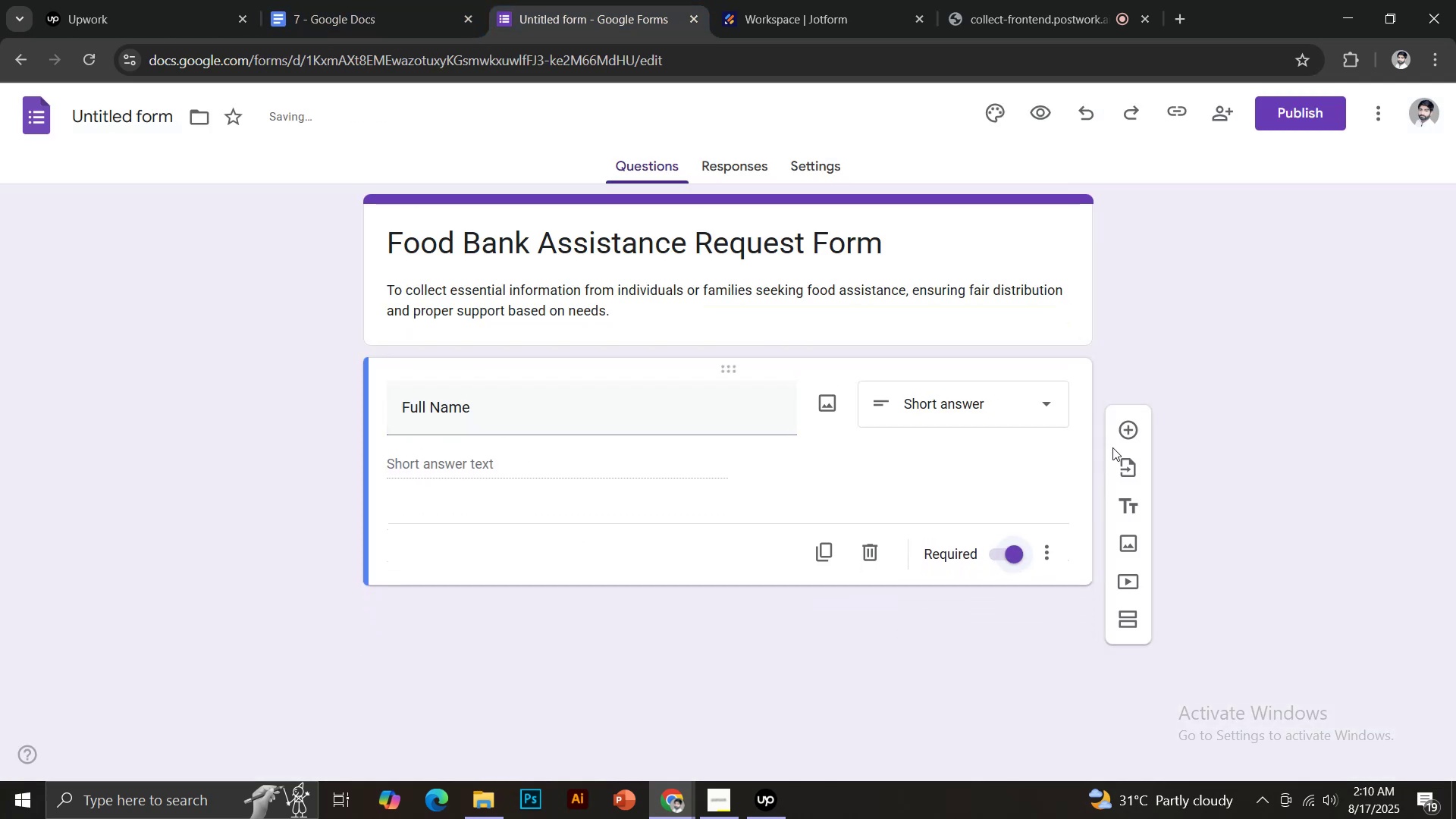 
left_click([1128, 433])
 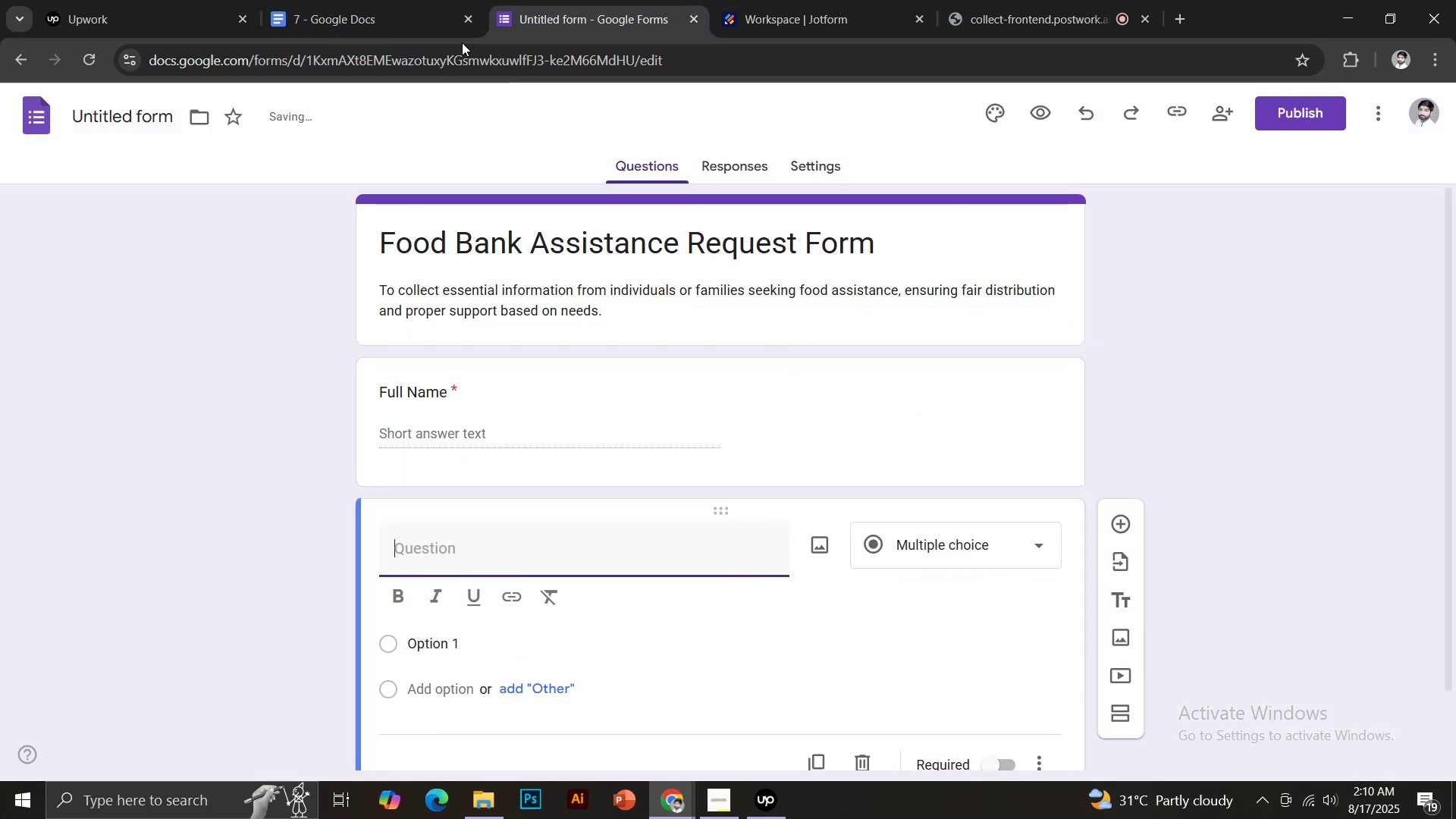 
left_click([404, 0])
 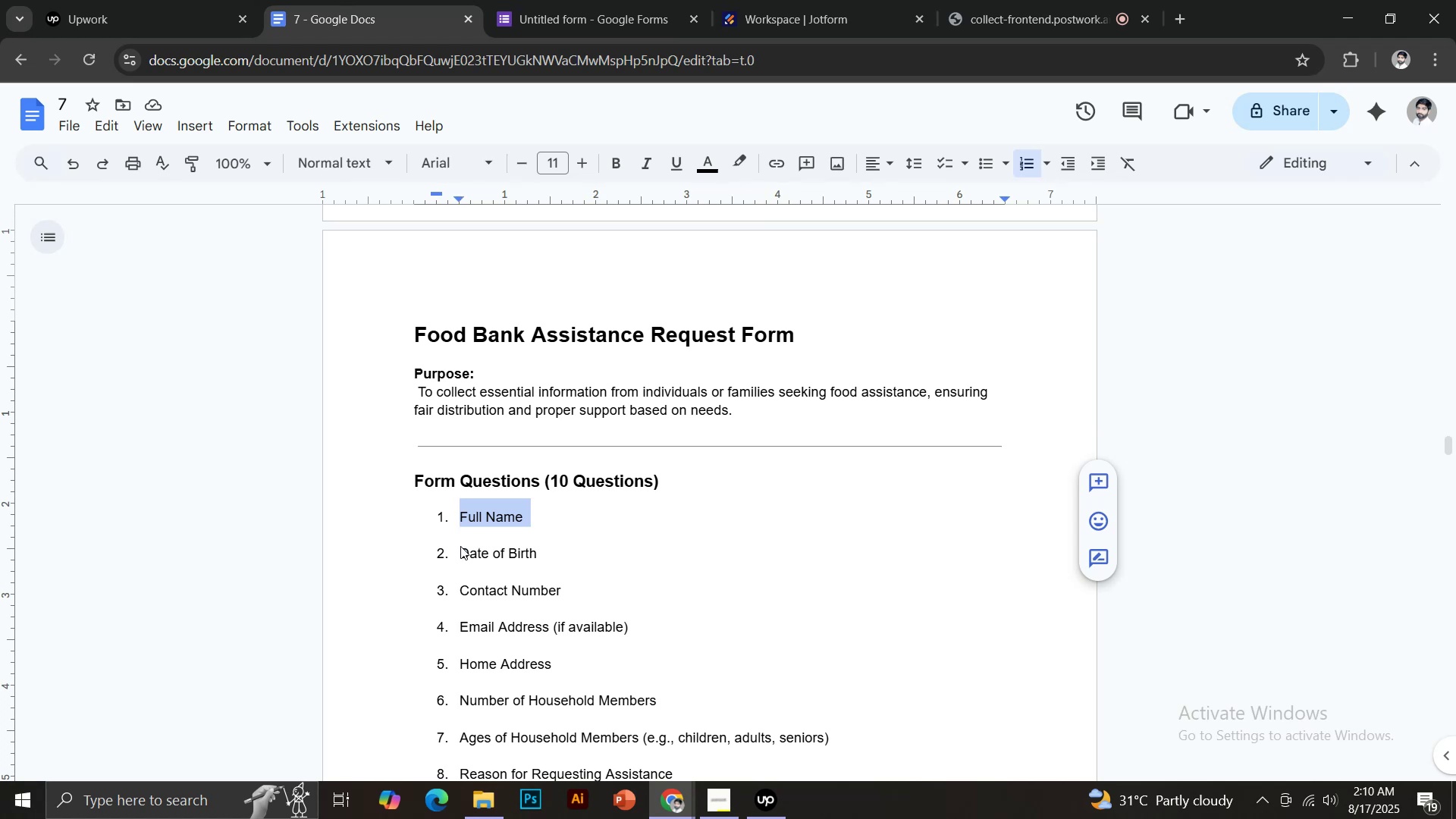 
left_click_drag(start_coordinate=[460, 554], to_coordinate=[547, 558])
 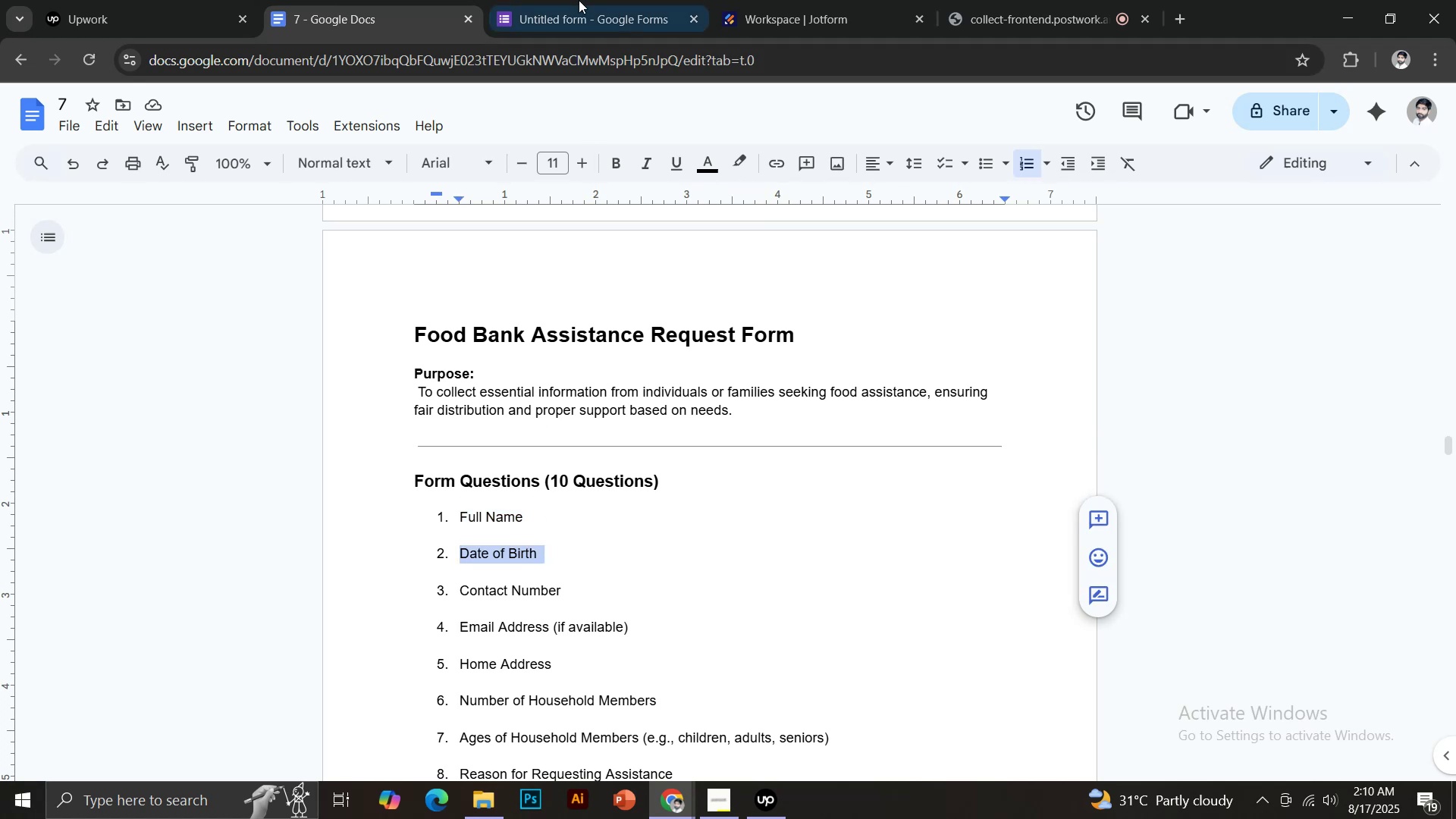 
key(Control+C)
 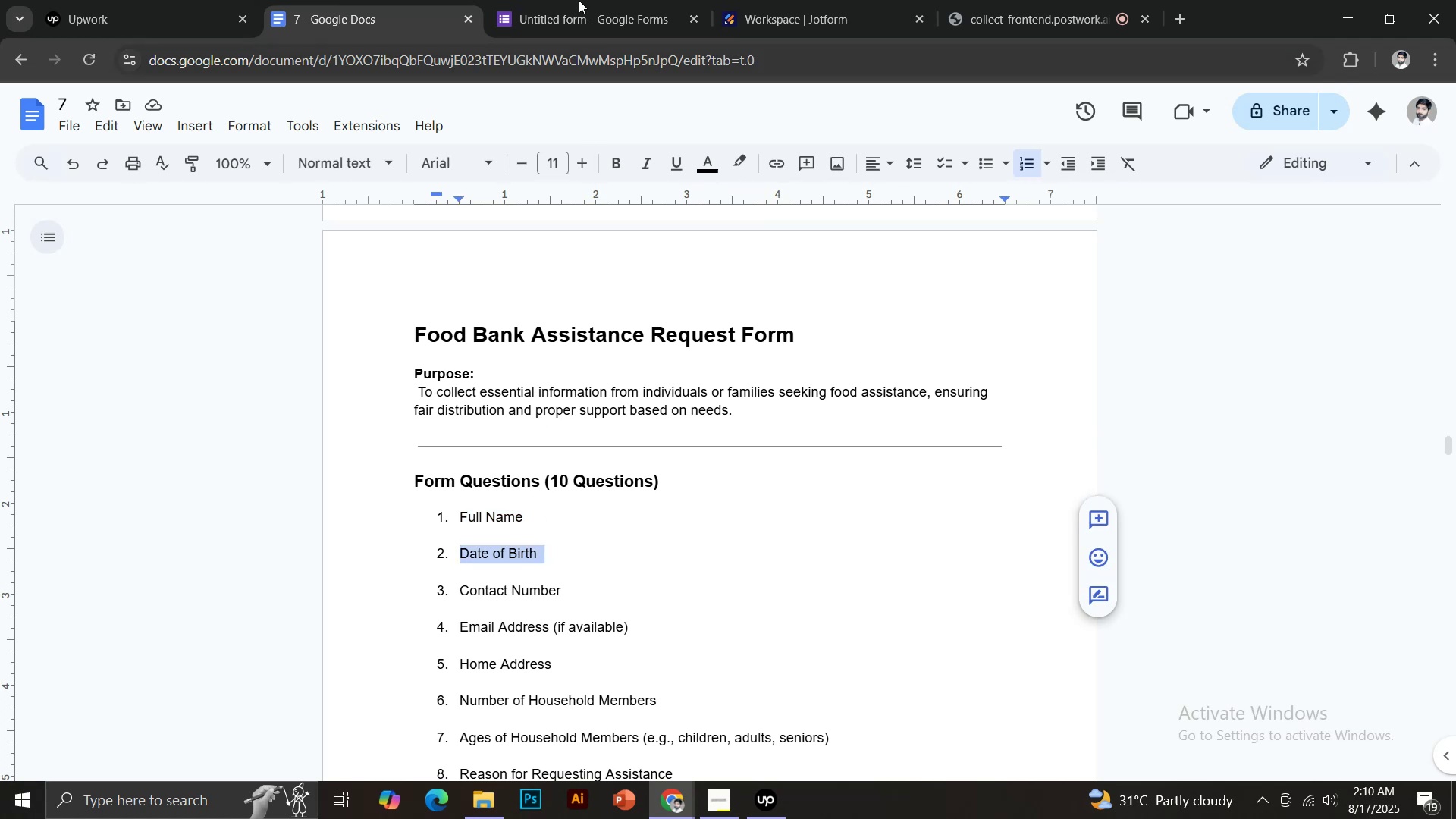 
left_click([578, 0])
 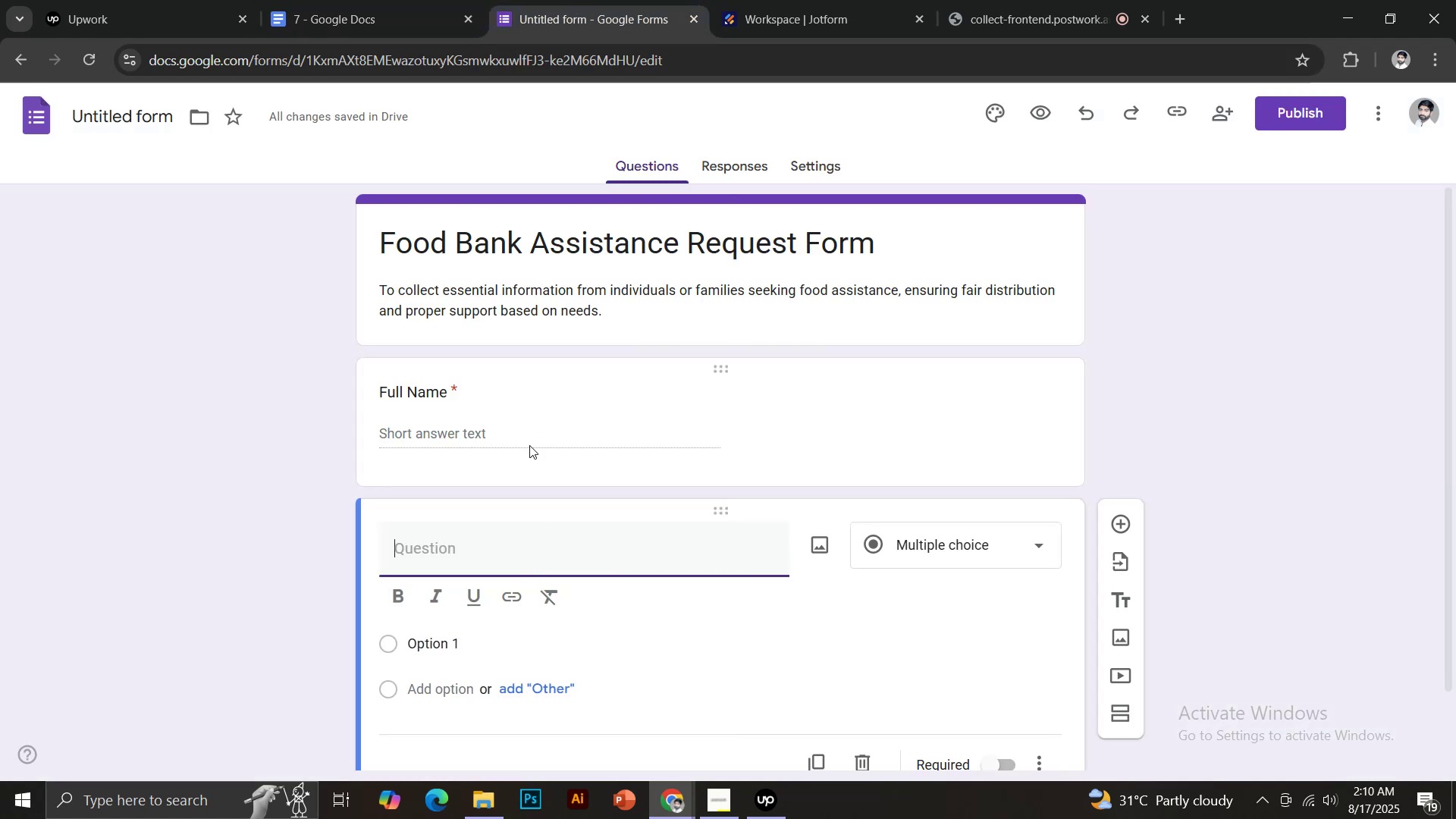 
key(Control+Shift+V)
 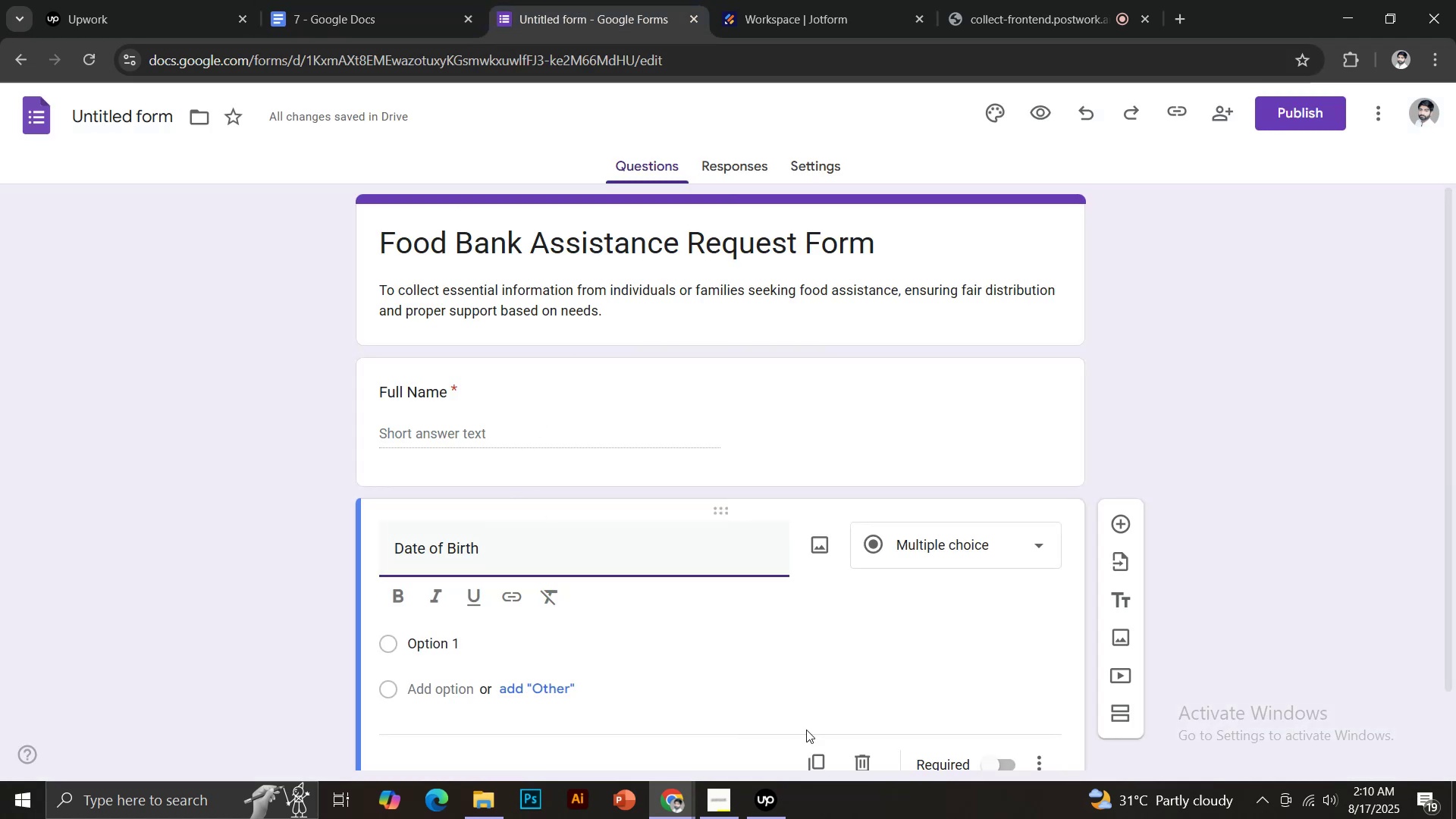 
scroll: coordinate [949, 710], scroll_direction: down, amount: 2.0
 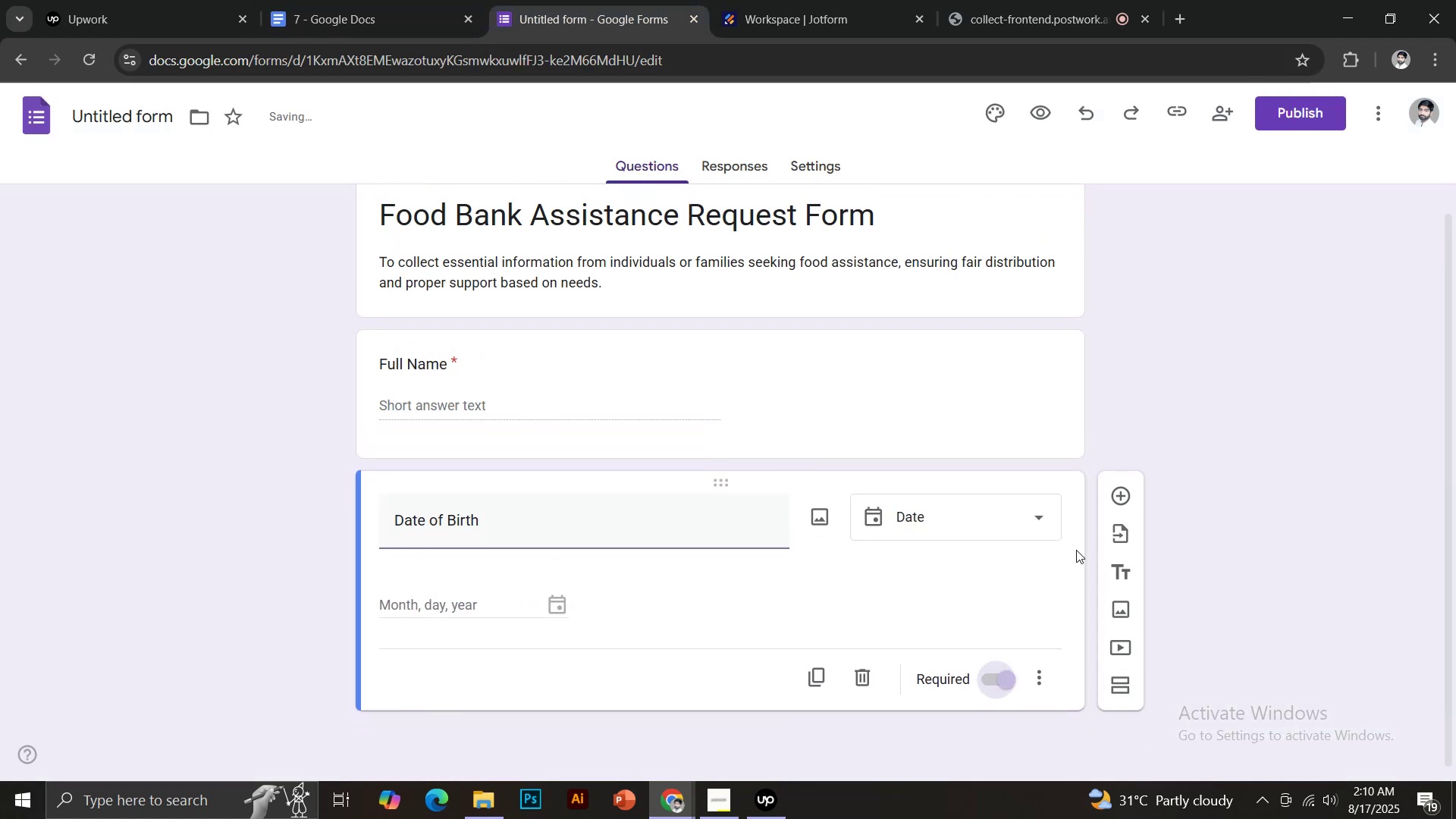 
left_click([1119, 519])
 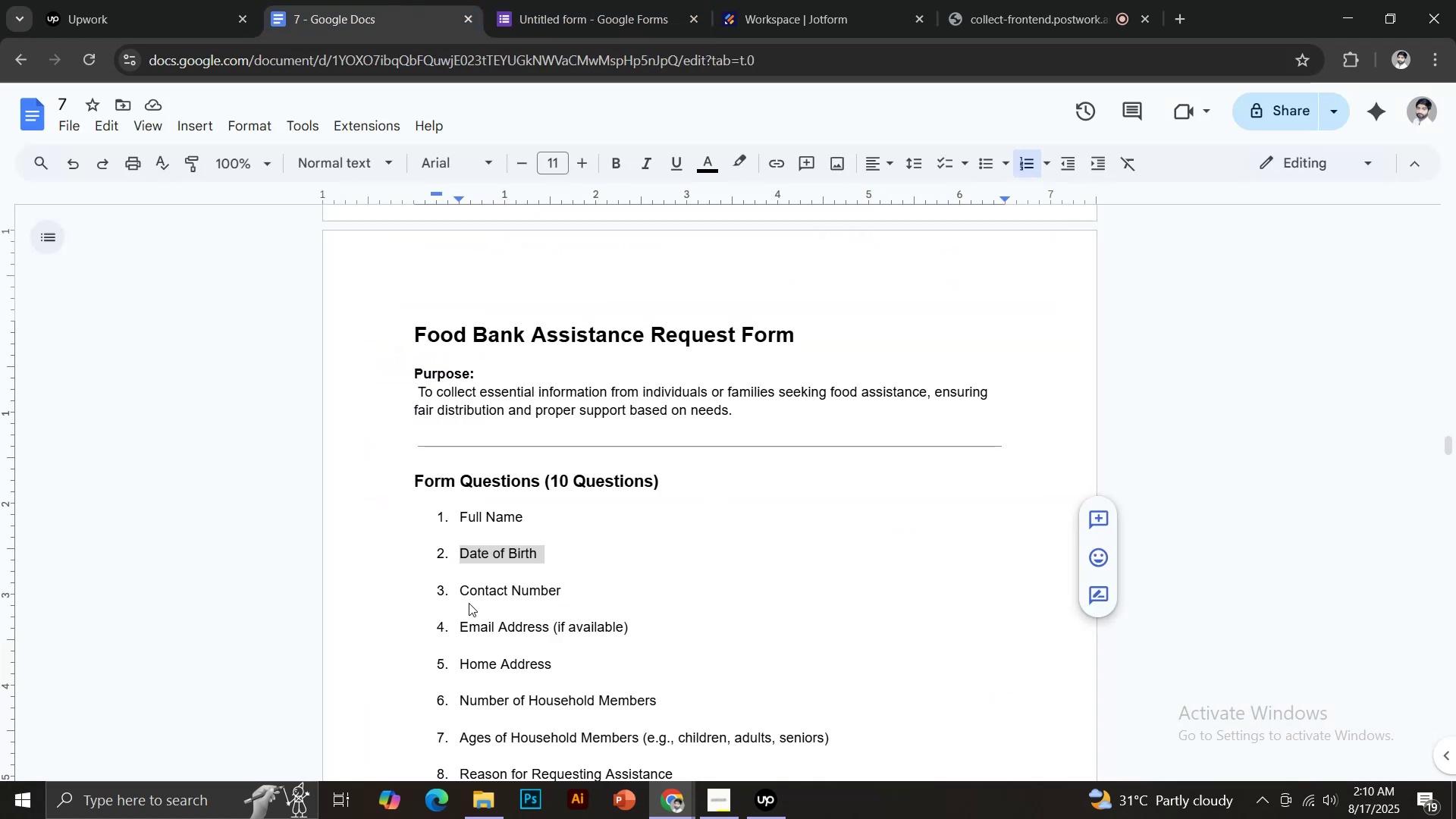 
left_click_drag(start_coordinate=[460, 596], to_coordinate=[587, 593])
 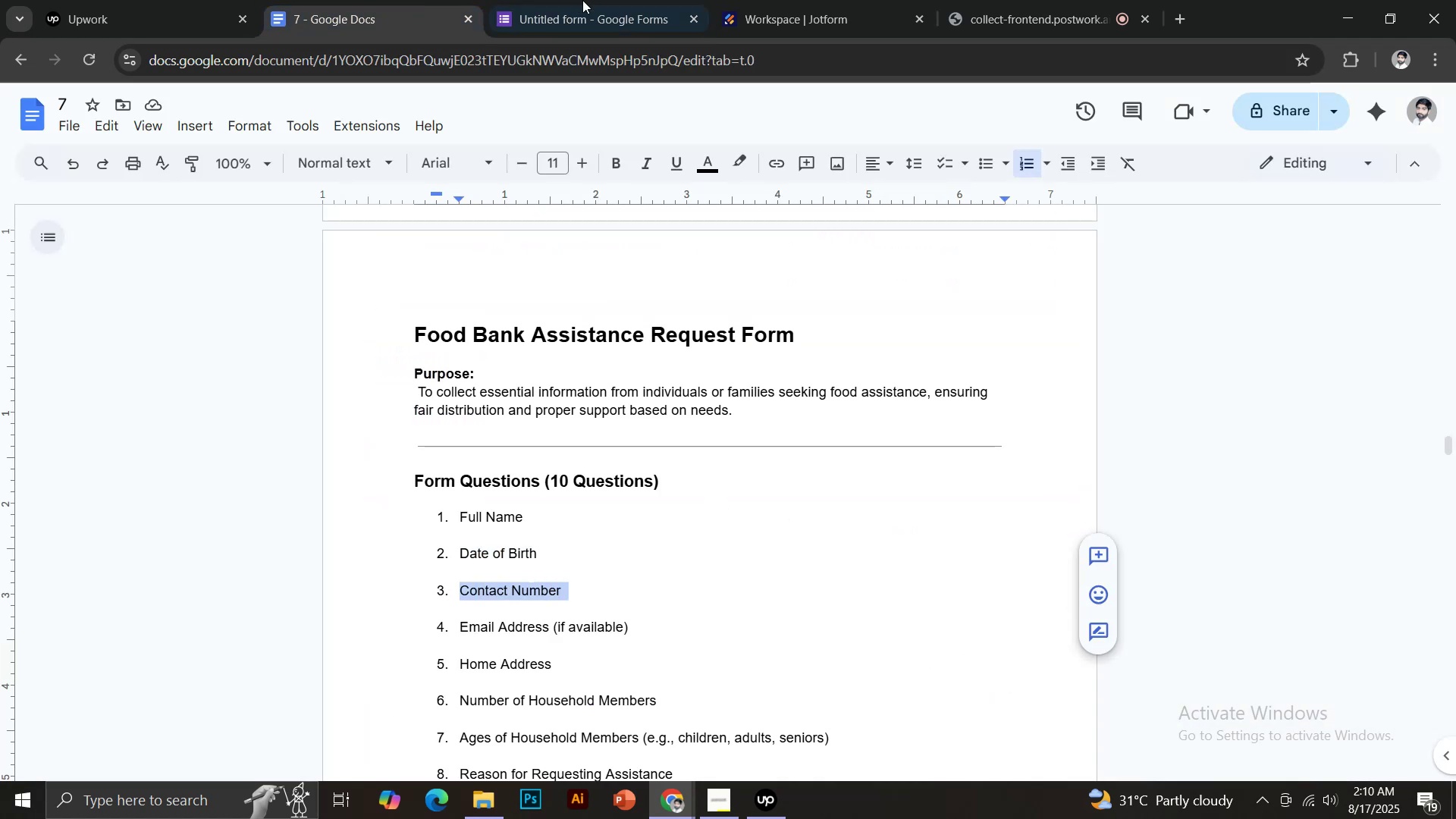 
key(Control+ControlLeft)
 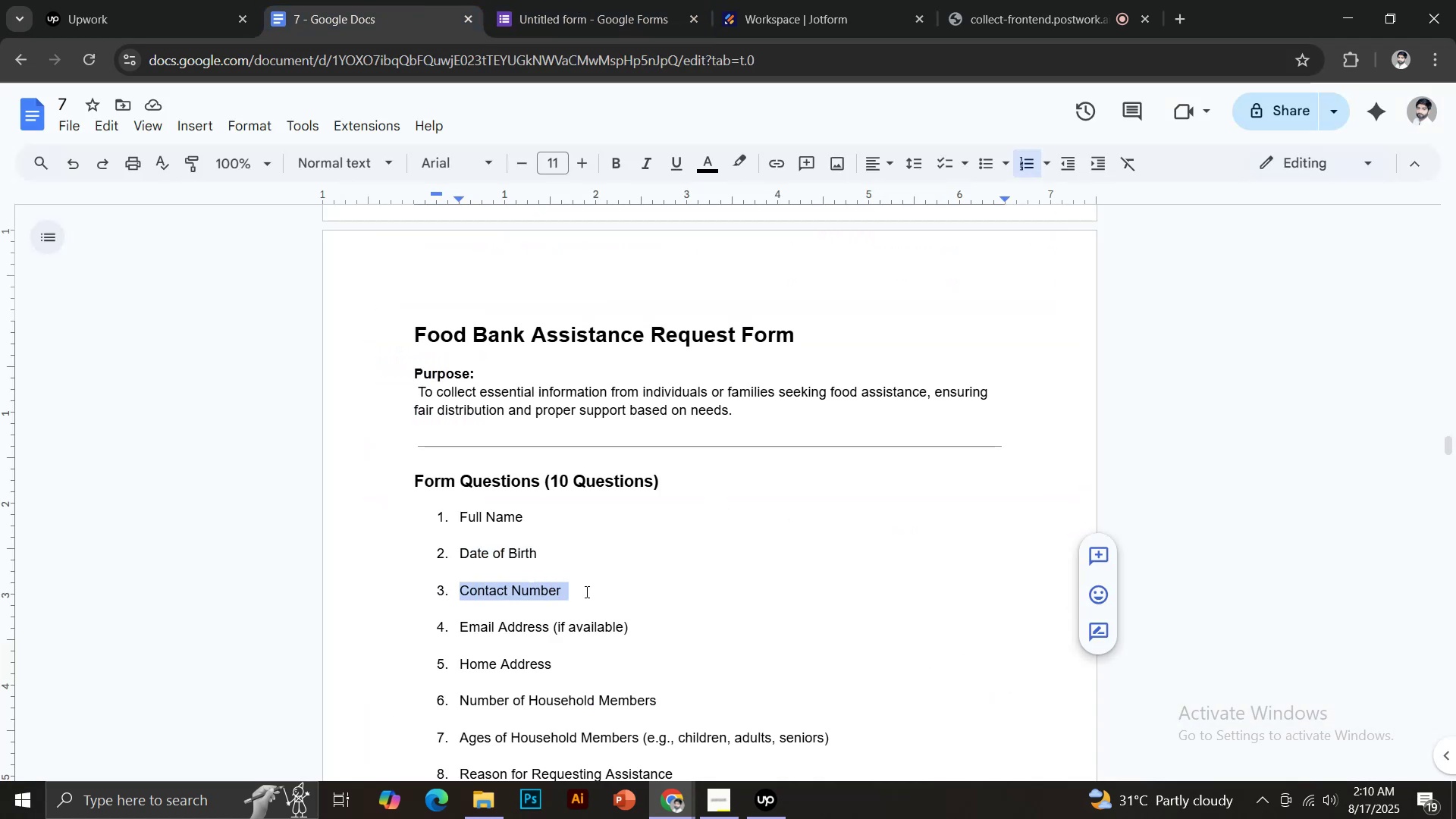 
key(Control+C)
 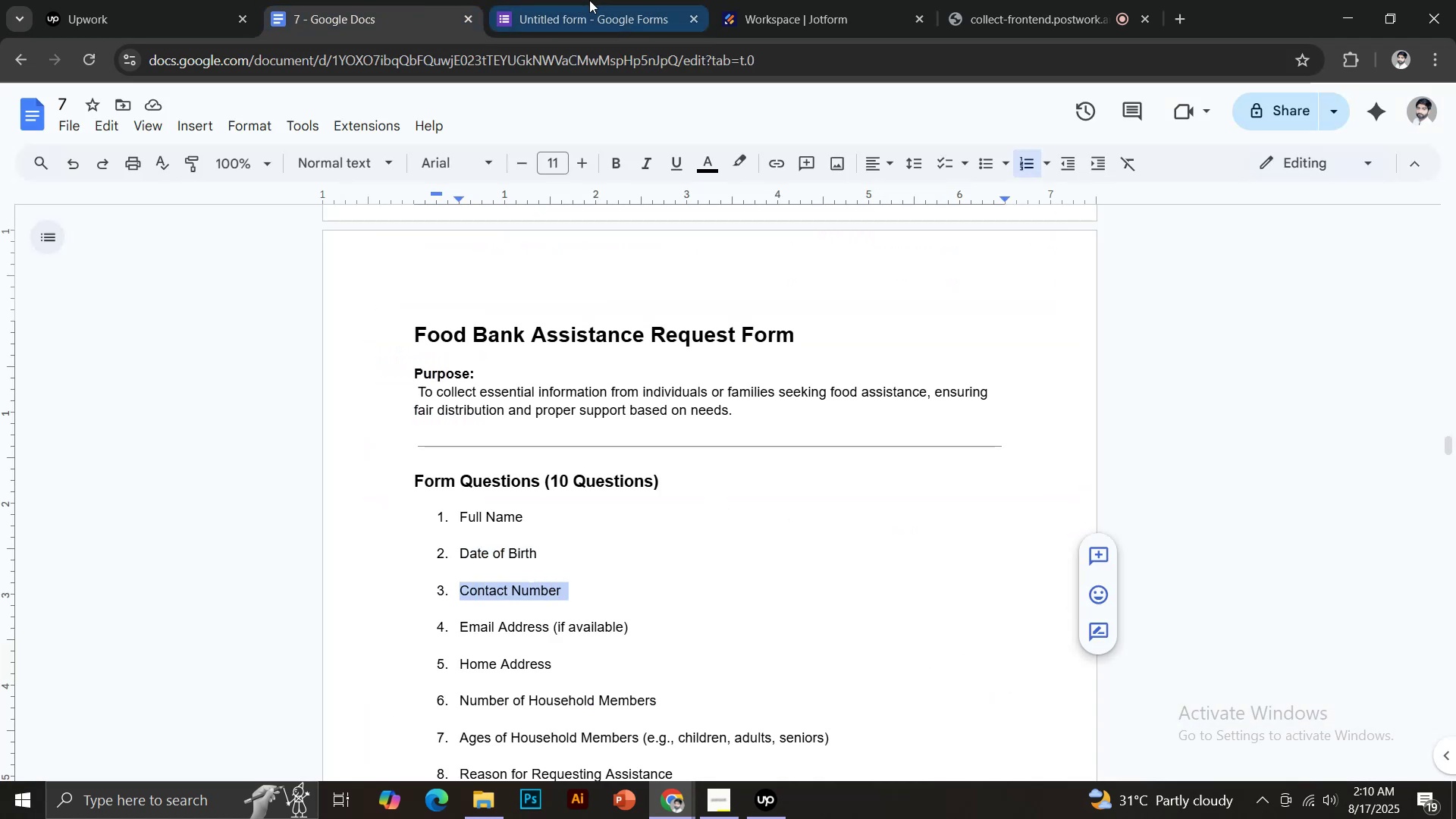 
left_click([592, 0])
 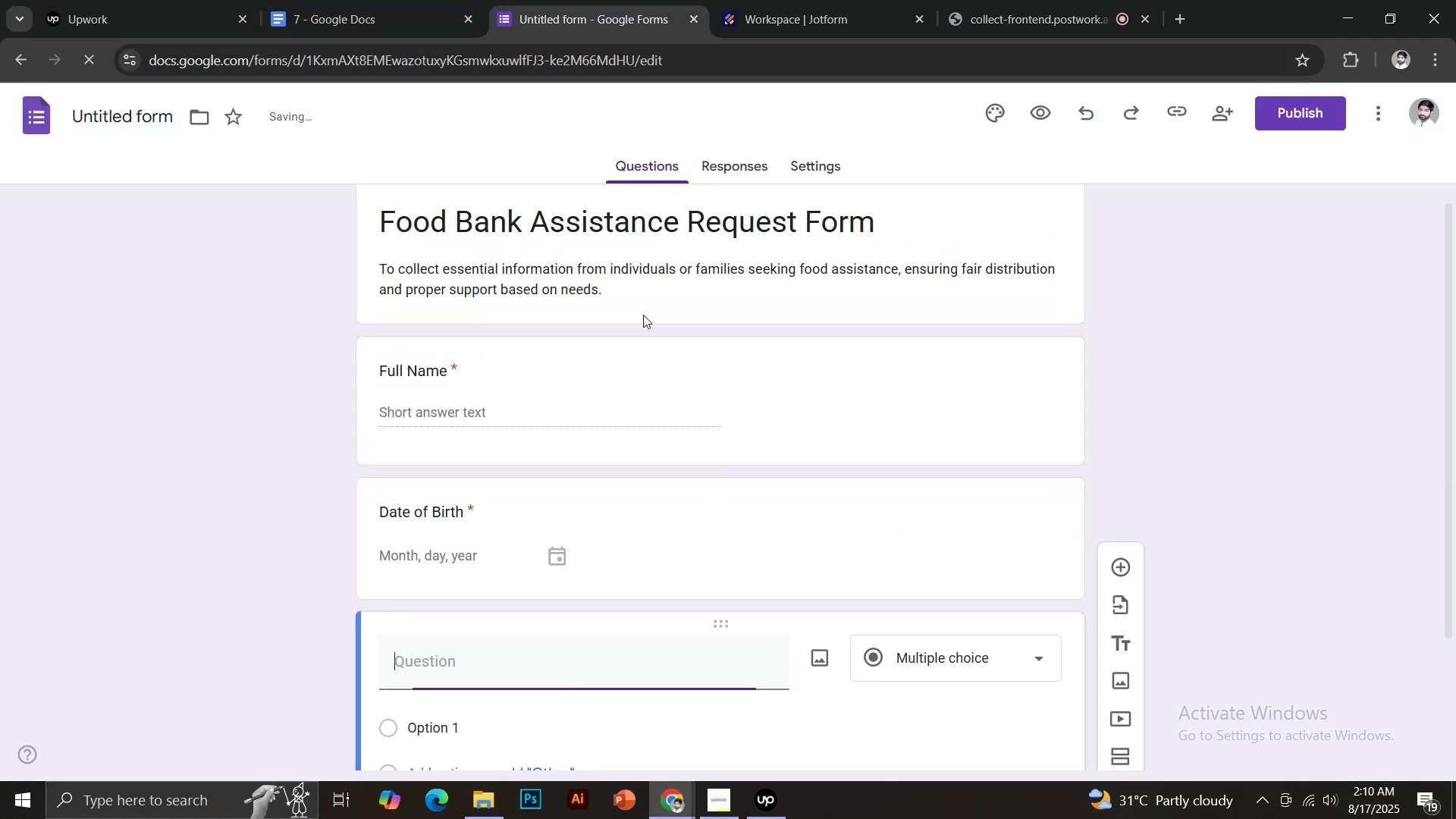 
scroll: coordinate [701, 480], scroll_direction: down, amount: 3.0
 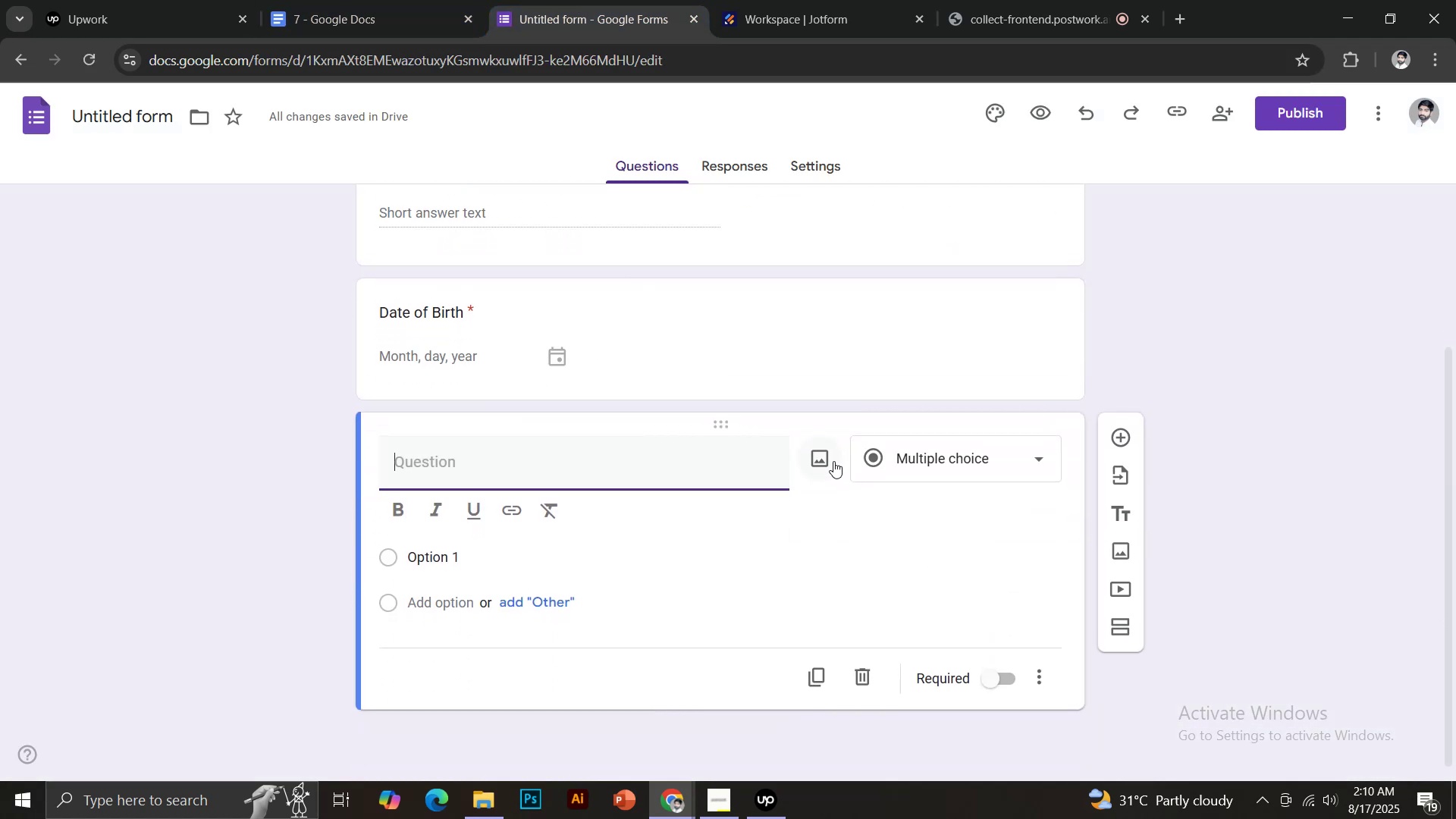 
key(Control+Shift+V)
 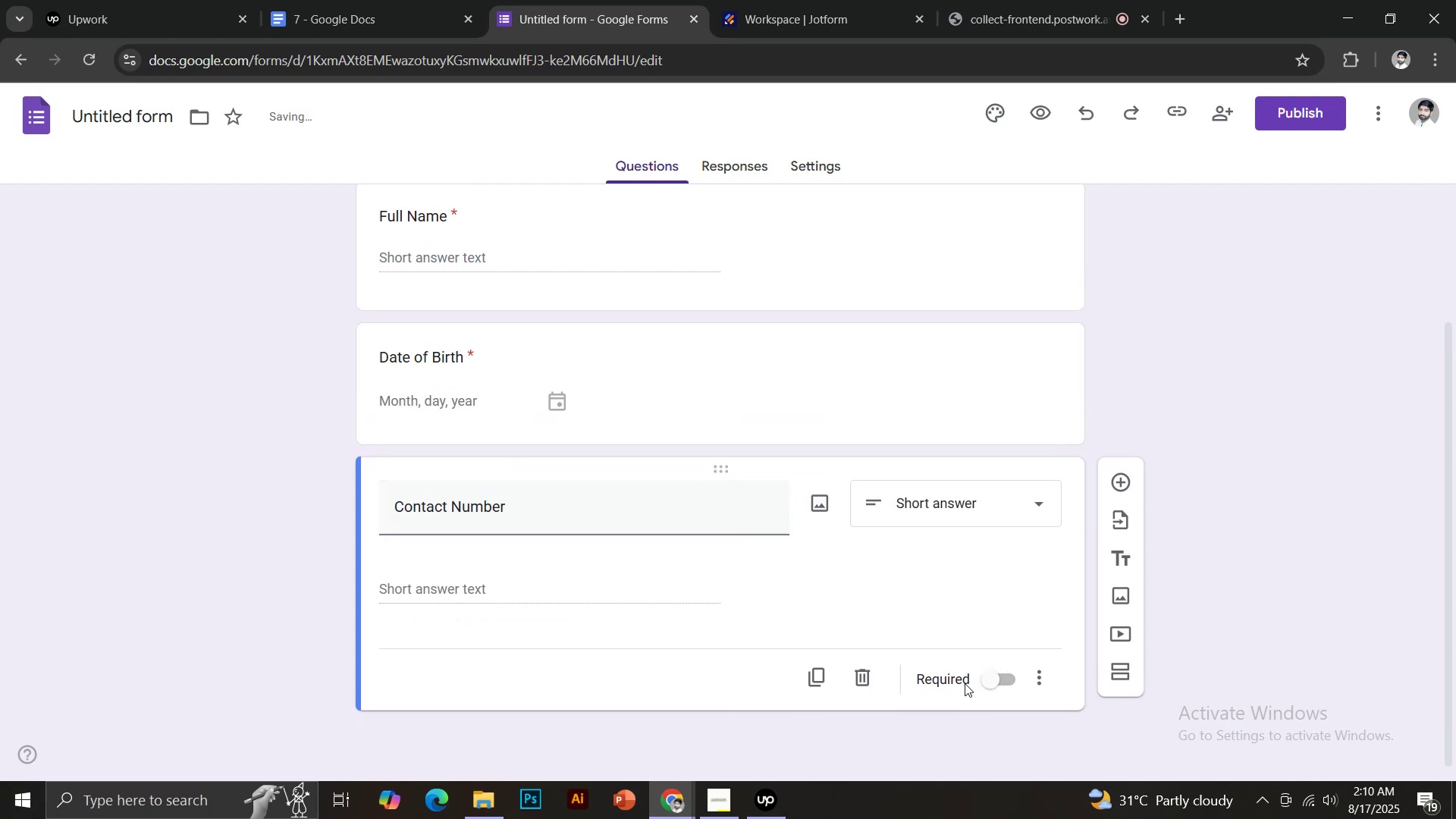 
left_click([991, 682])
 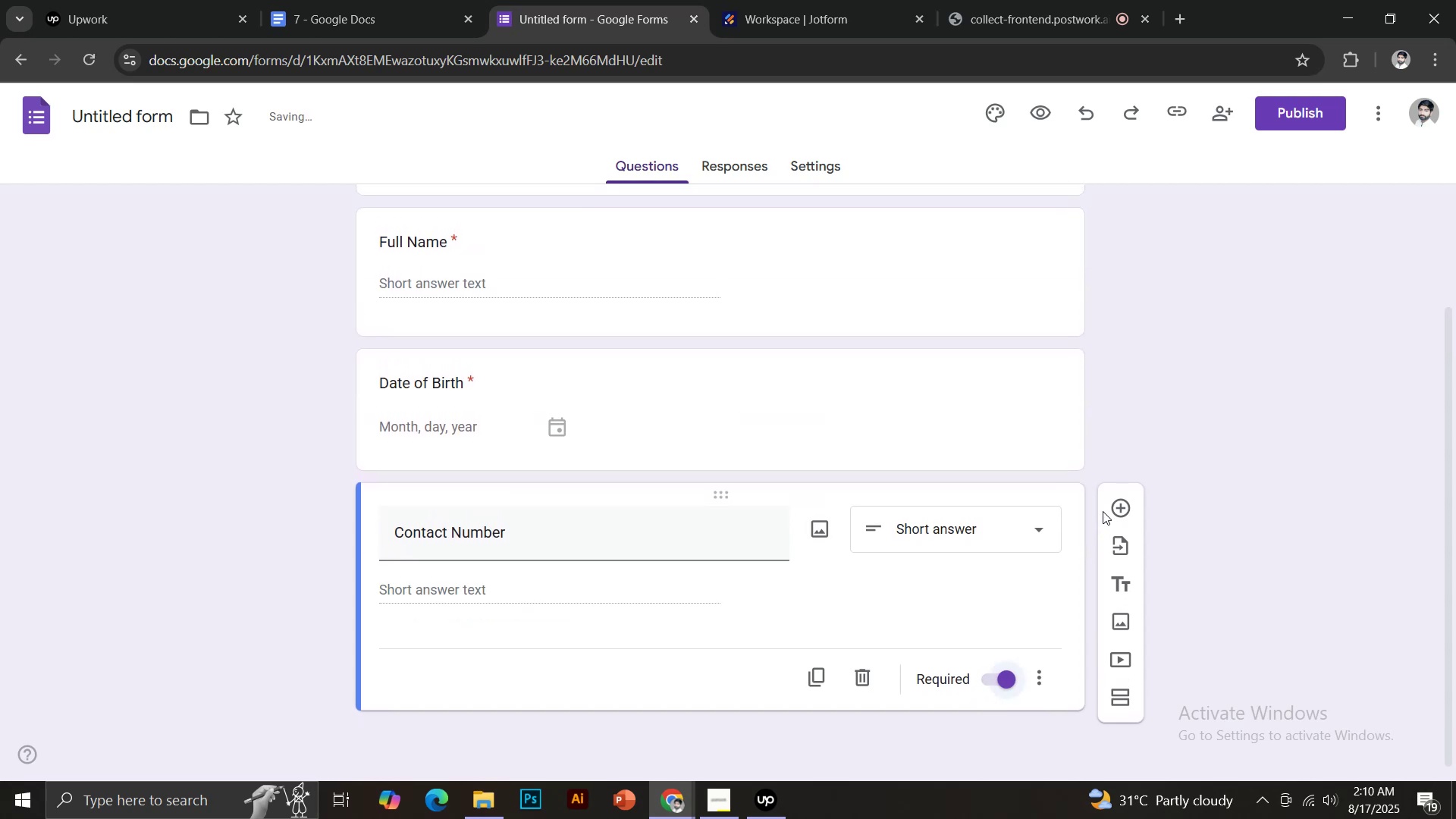 
left_click([1114, 501])
 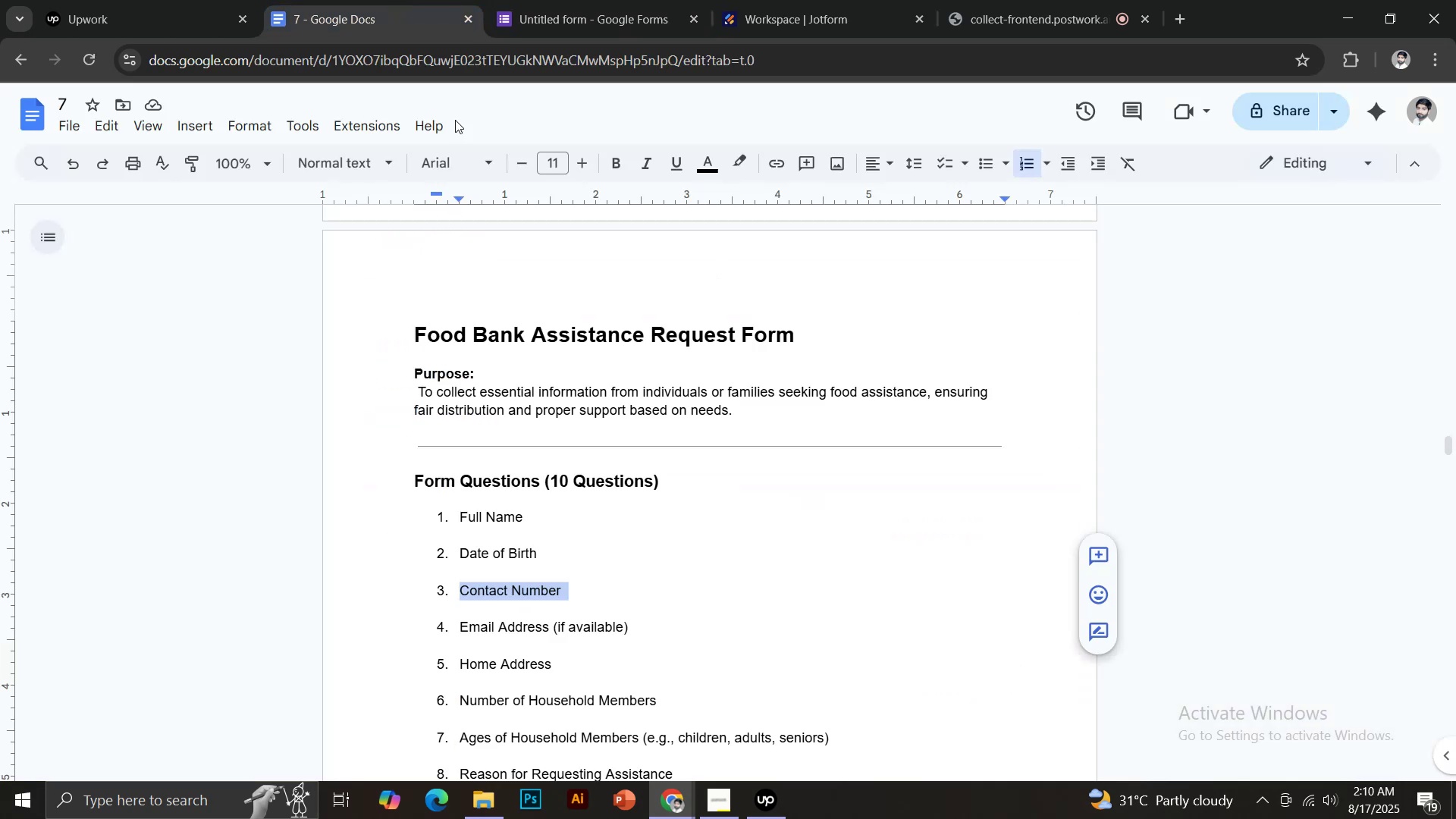 
scroll: coordinate [514, 560], scroll_direction: down, amount: 2.0
 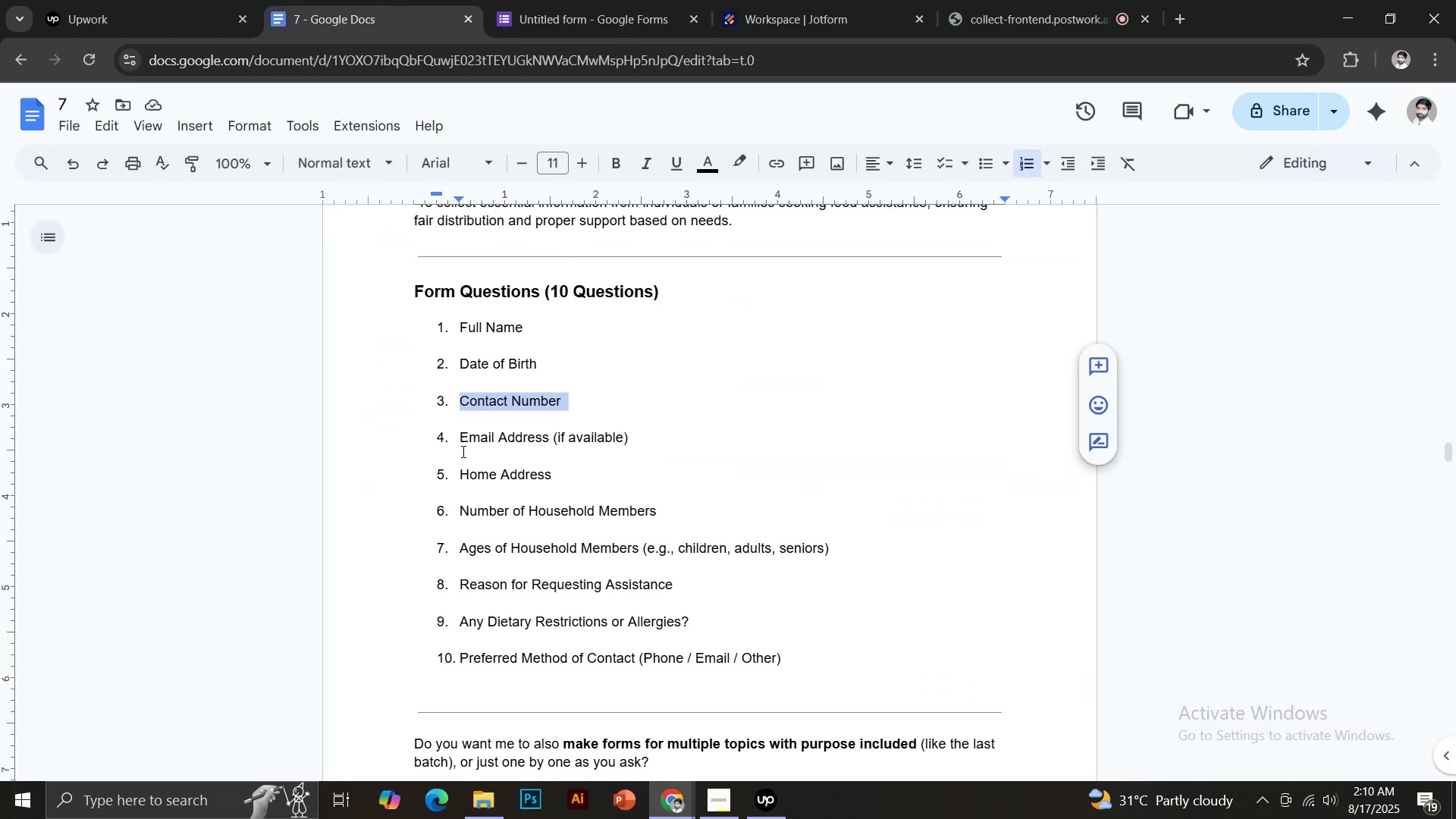 
left_click_drag(start_coordinate=[461, 440], to_coordinate=[550, 438])
 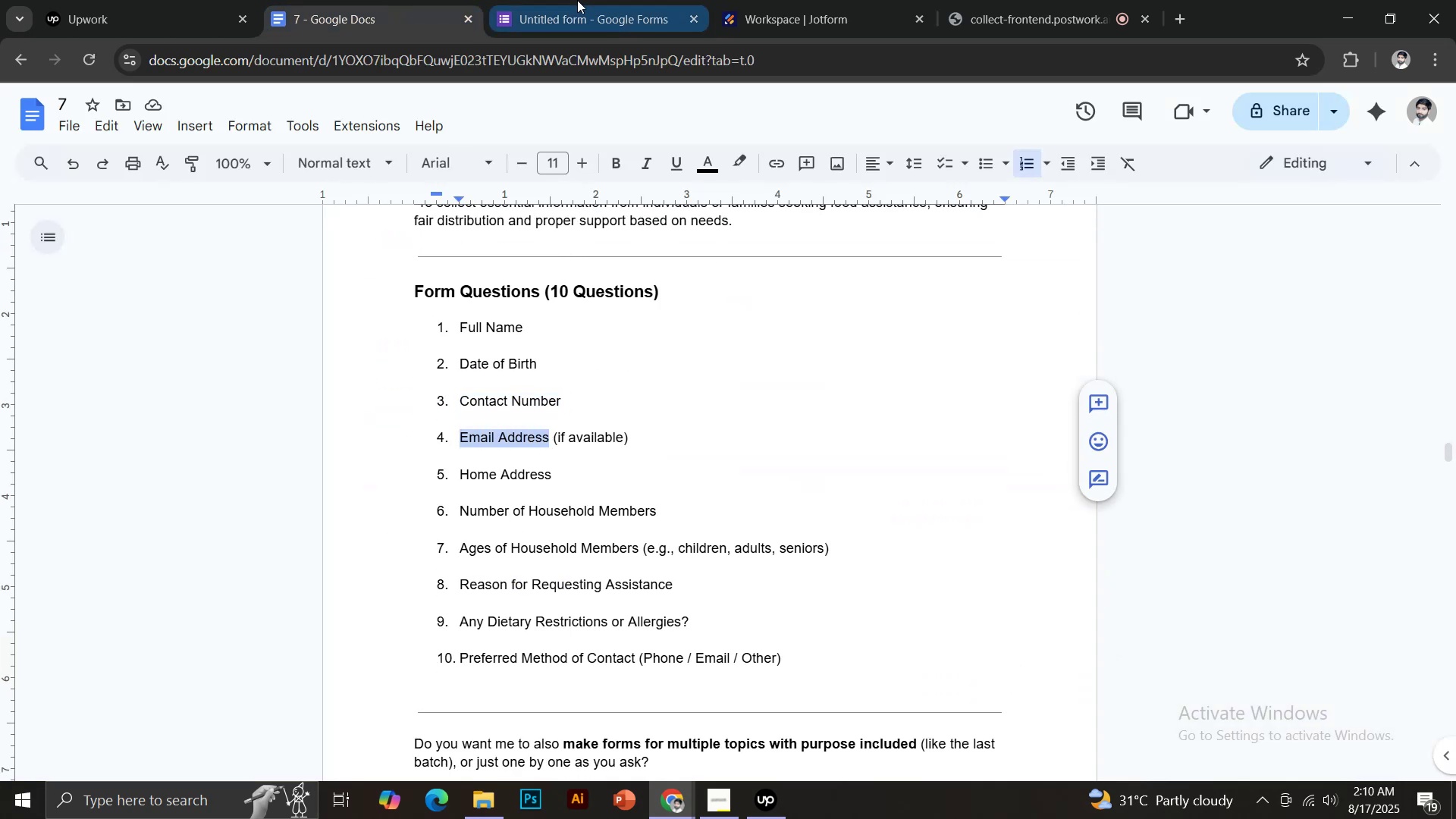 
key(Control+C)
 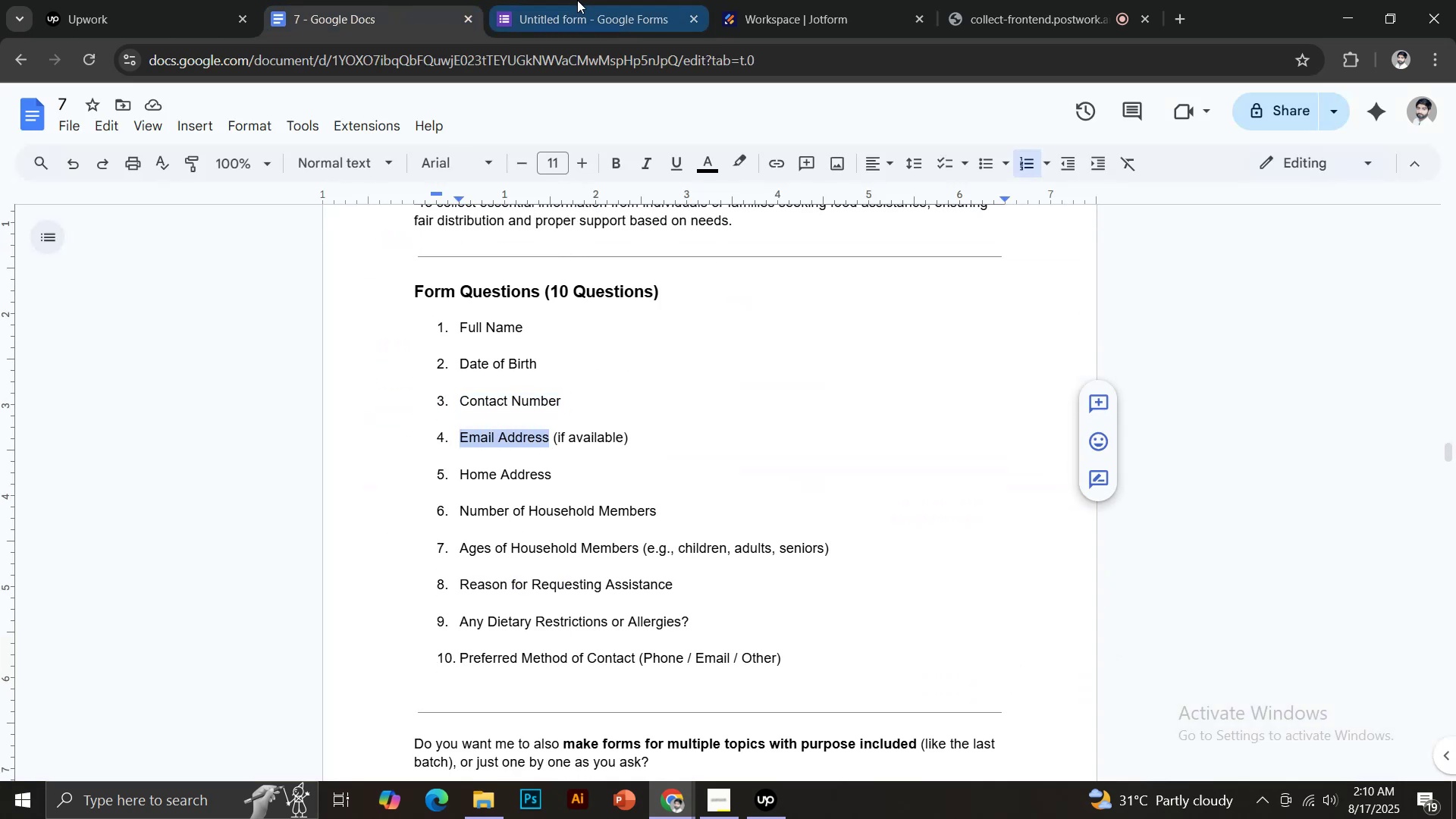 
left_click([577, 0])
 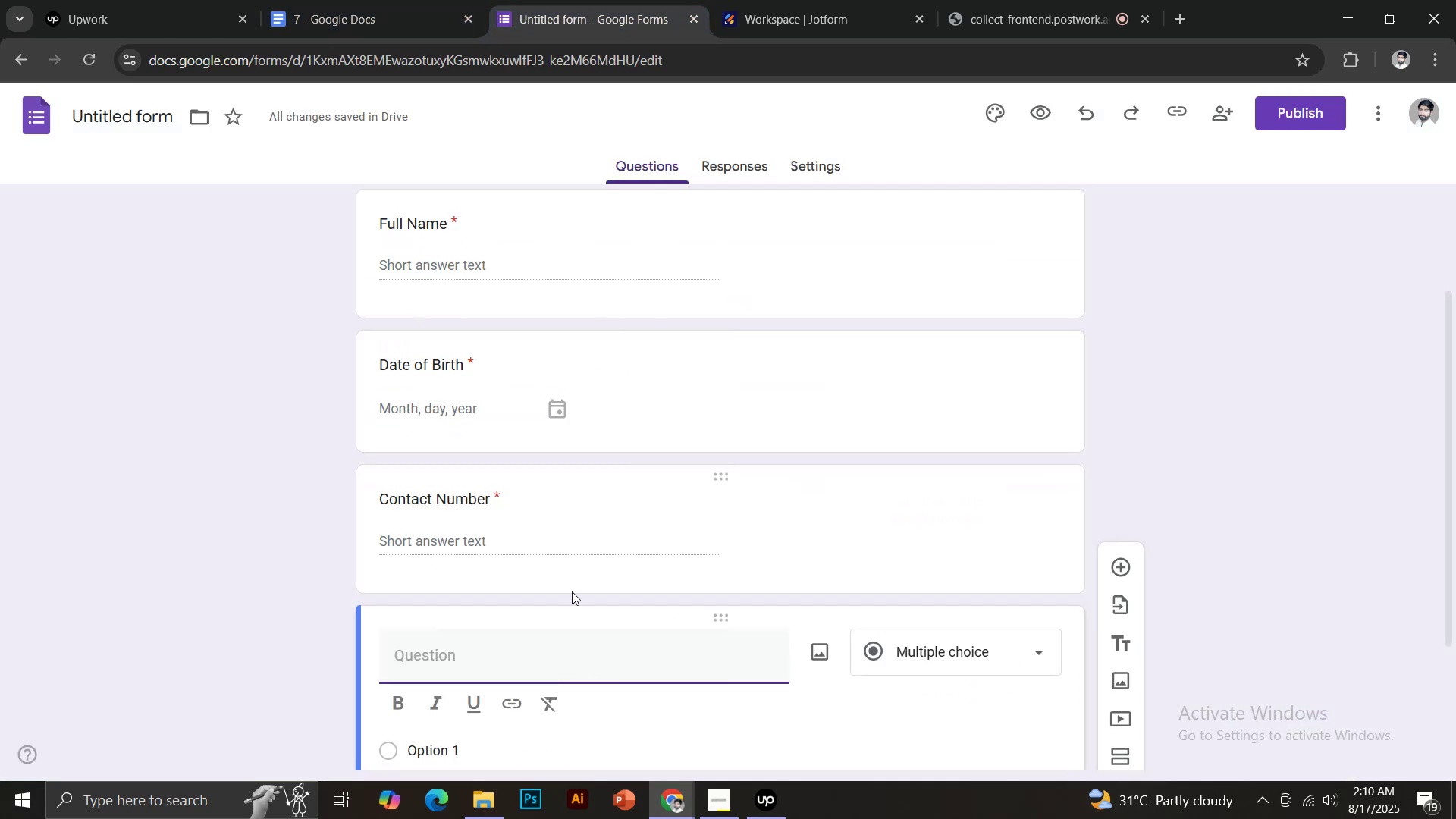 
key(Control+Shift+V)
 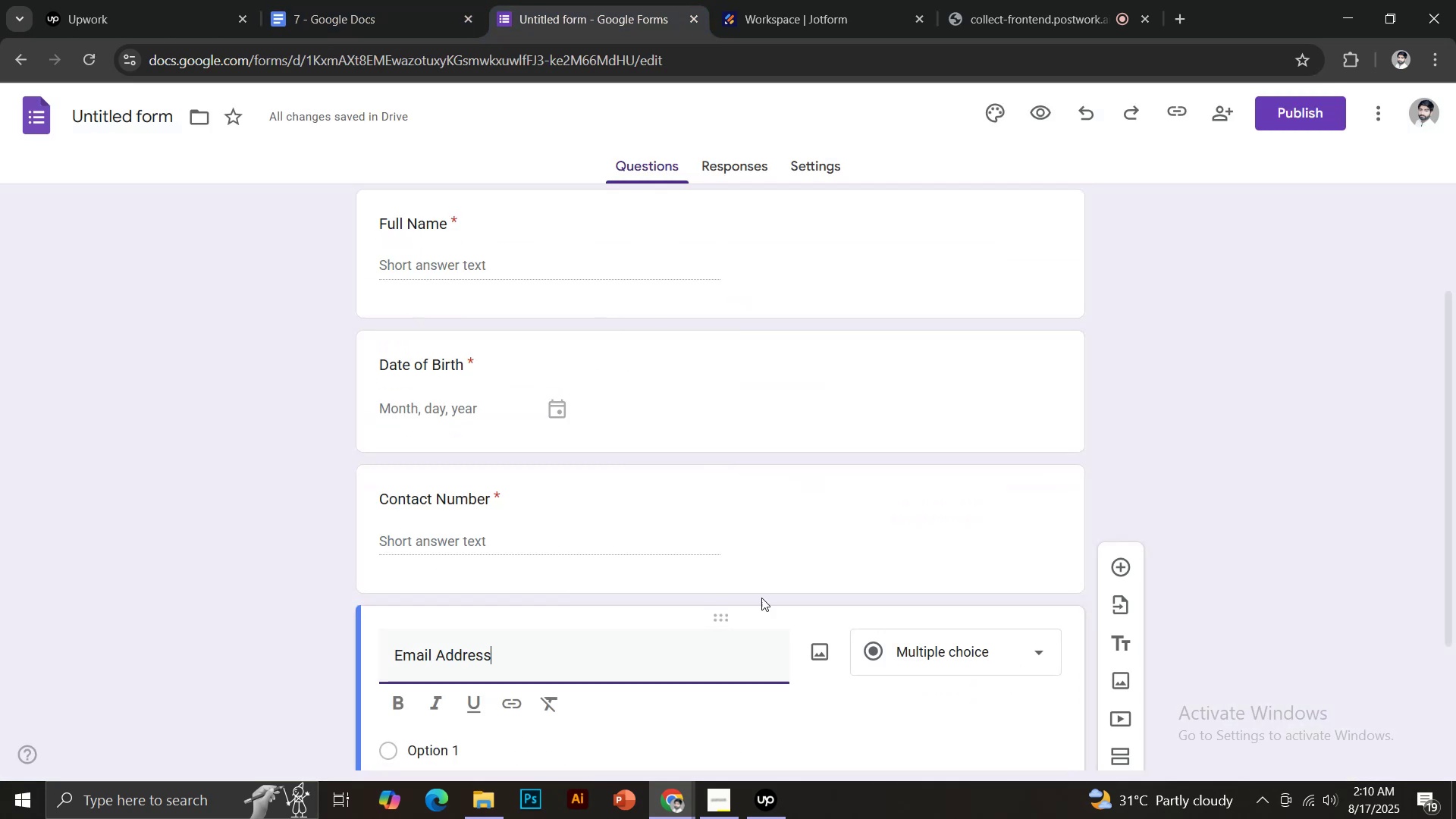 
scroll: coordinate [880, 590], scroll_direction: down, amount: 4.0
 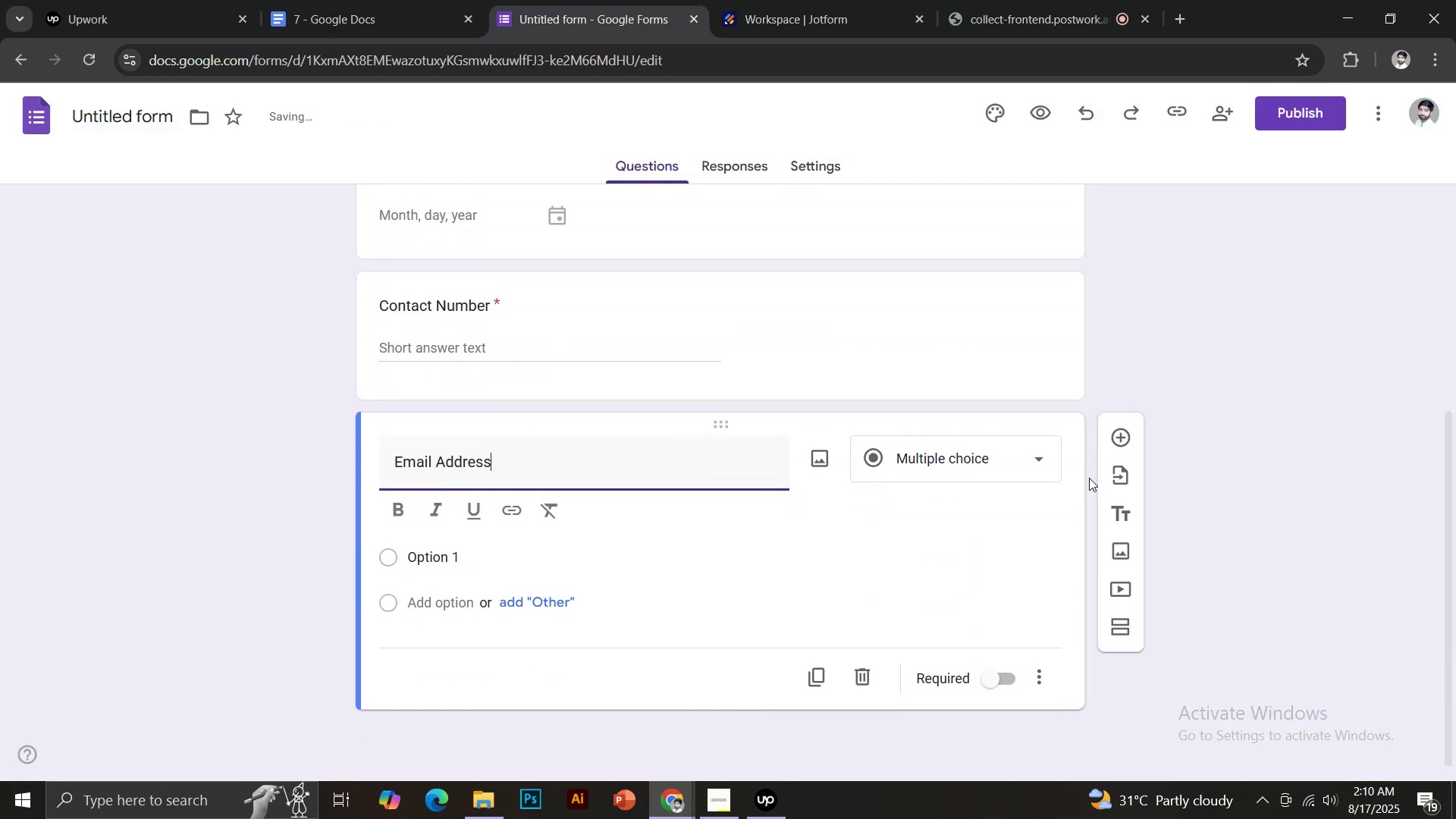 
left_click([1124, 431])
 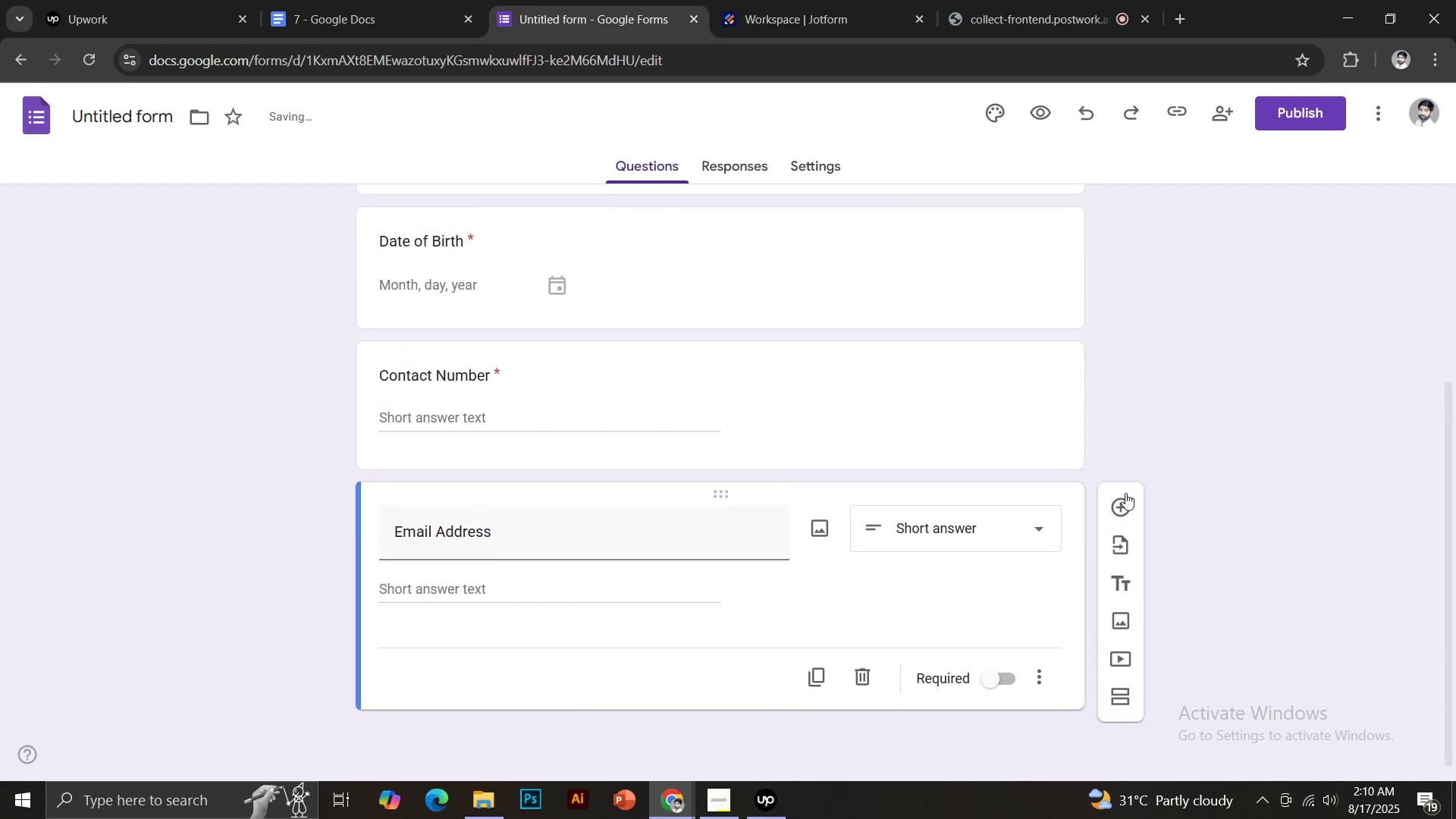 
left_click([1122, 504])
 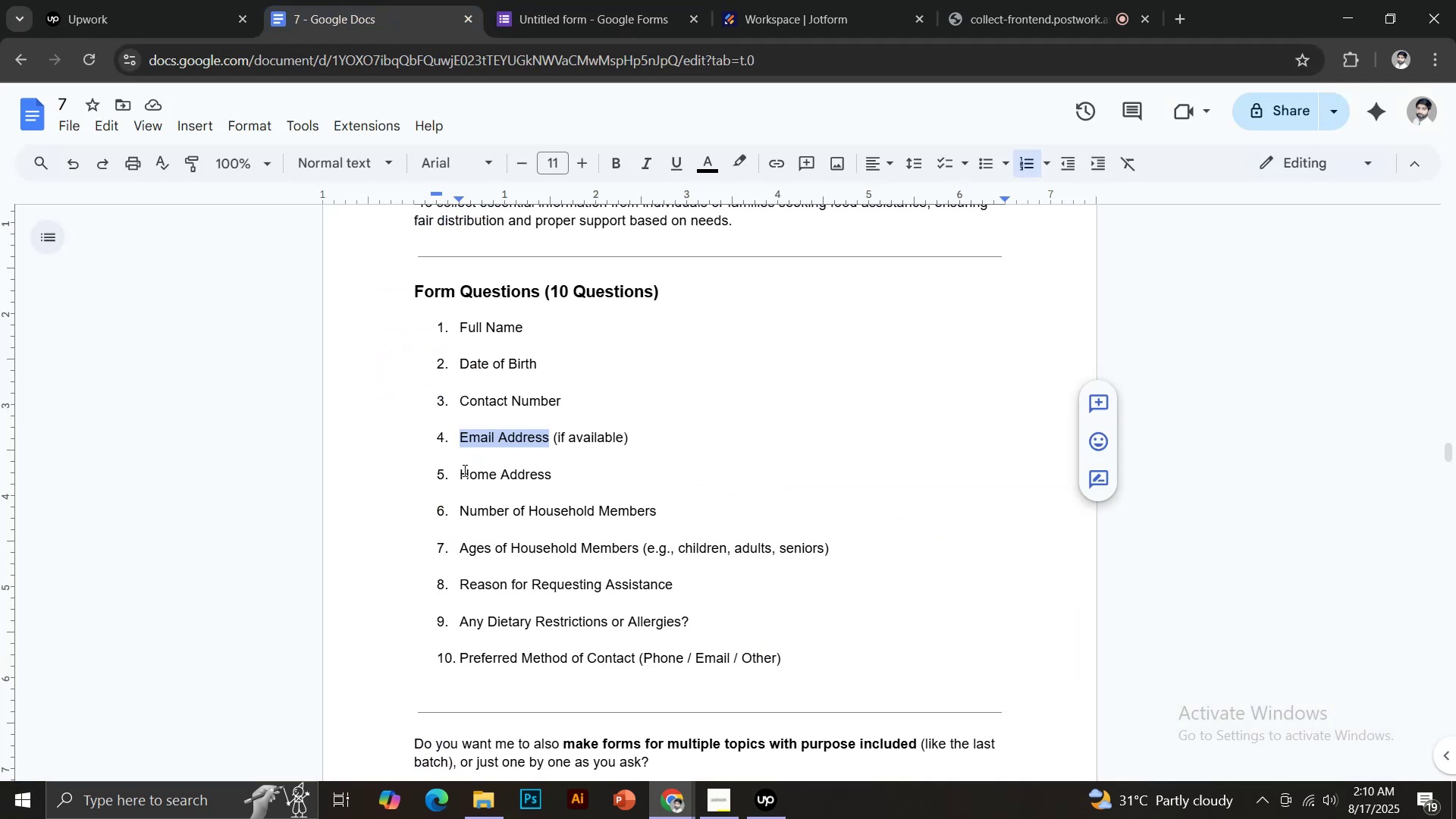 
left_click_drag(start_coordinate=[461, 471], to_coordinate=[563, 479])
 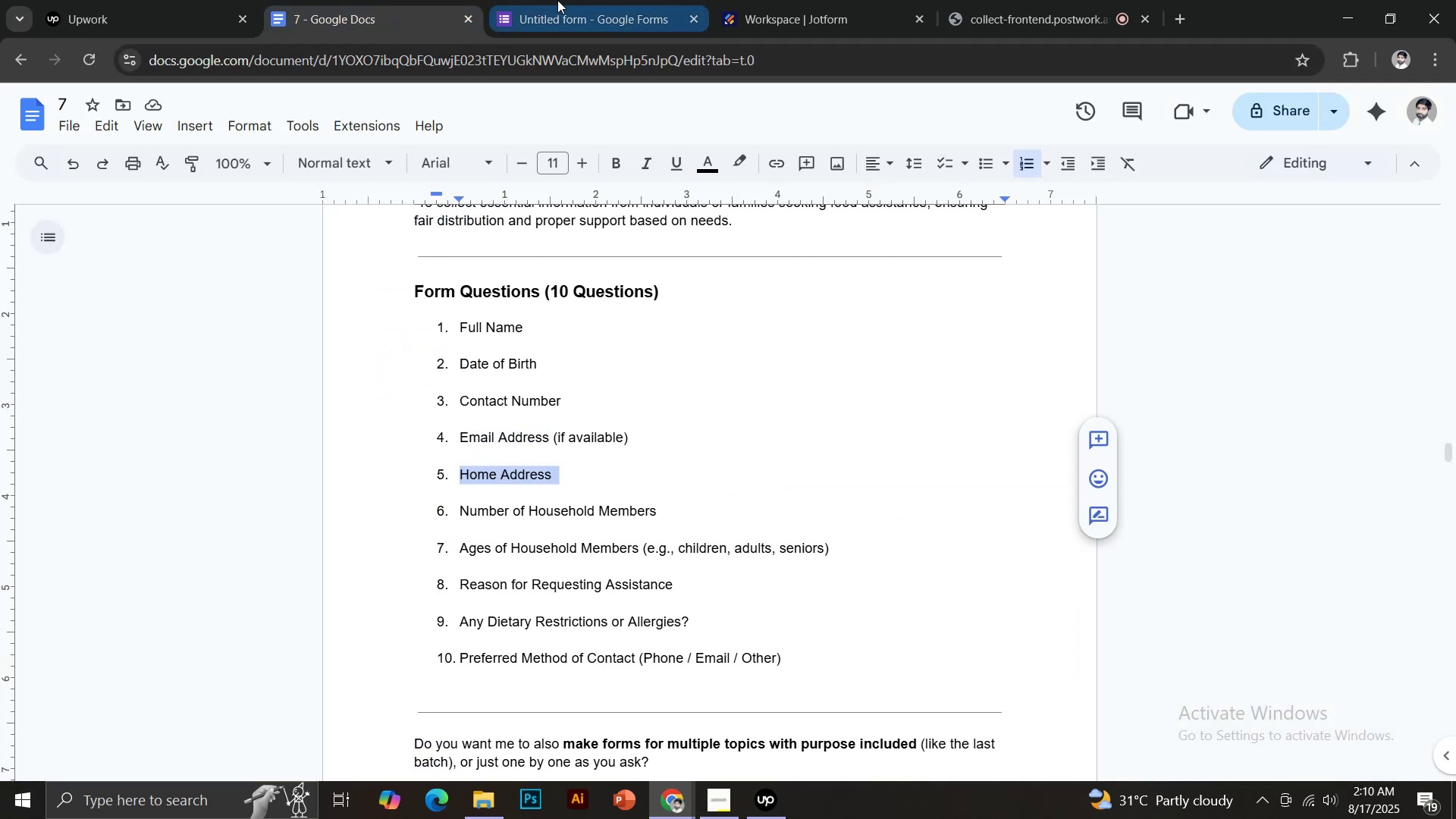 
key(Control+C)
 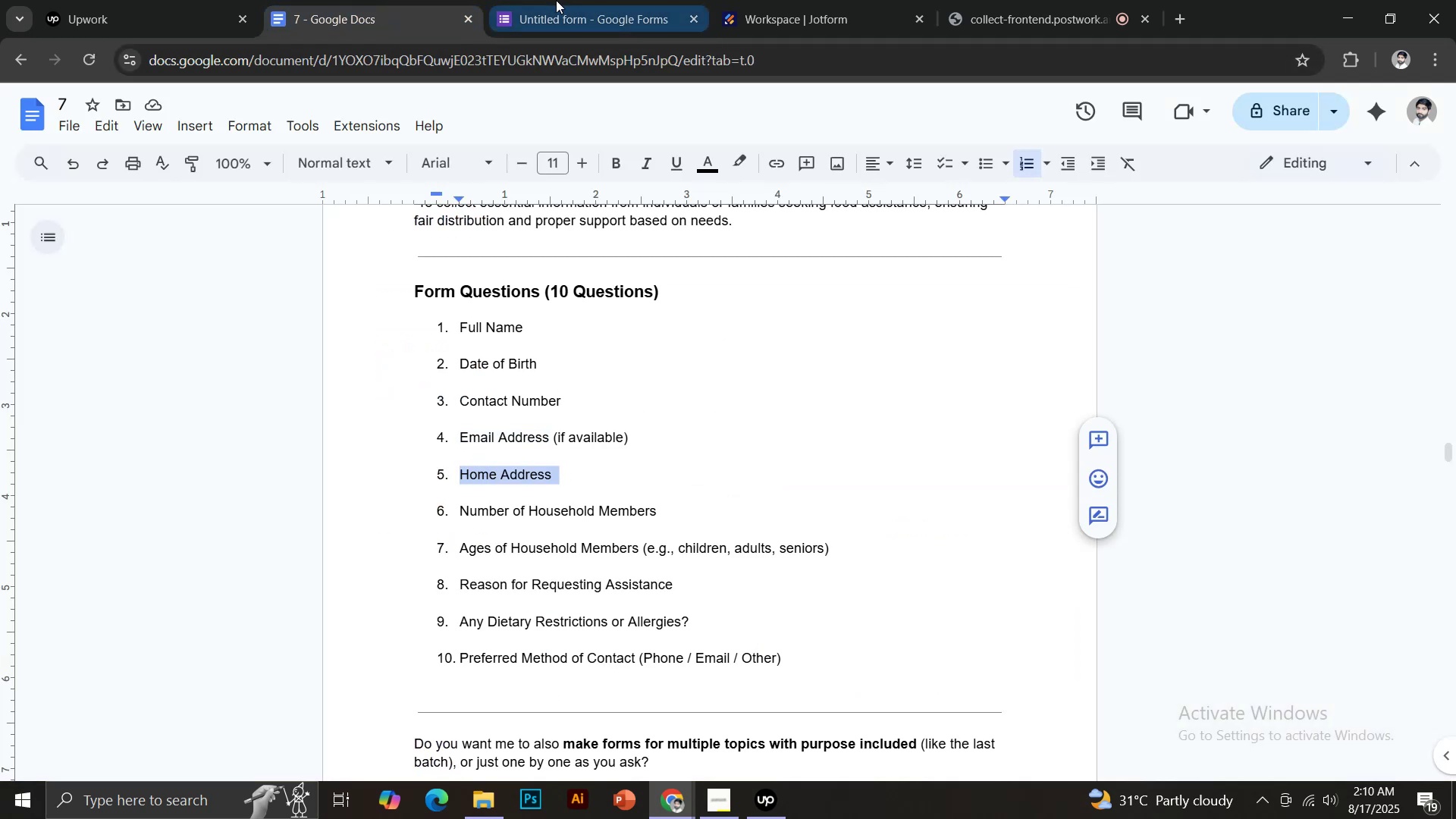 
left_click([557, 0])
 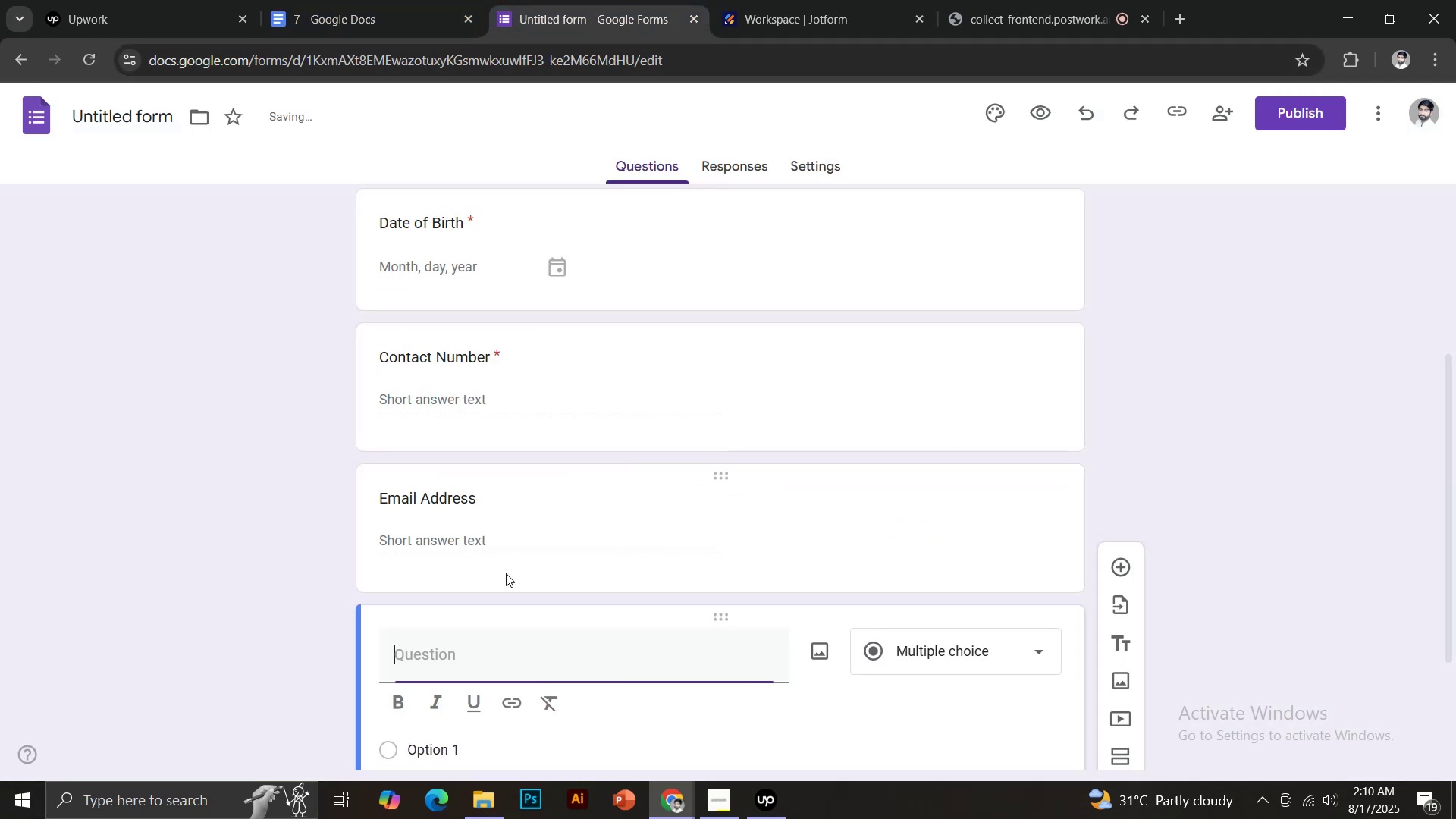 
key(Control+Shift+V)
 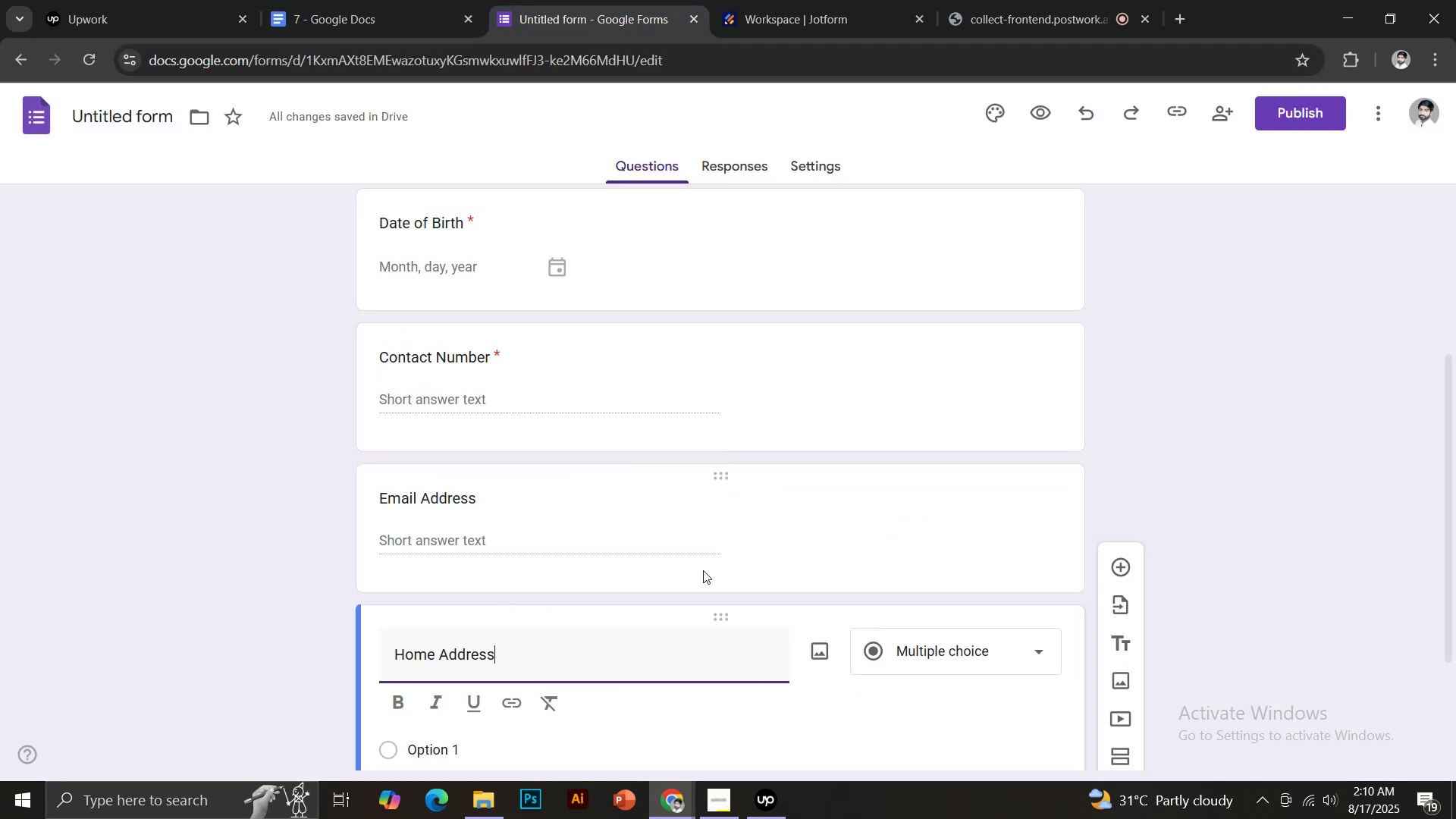 
scroll: coordinate [715, 566], scroll_direction: down, amount: 3.0
 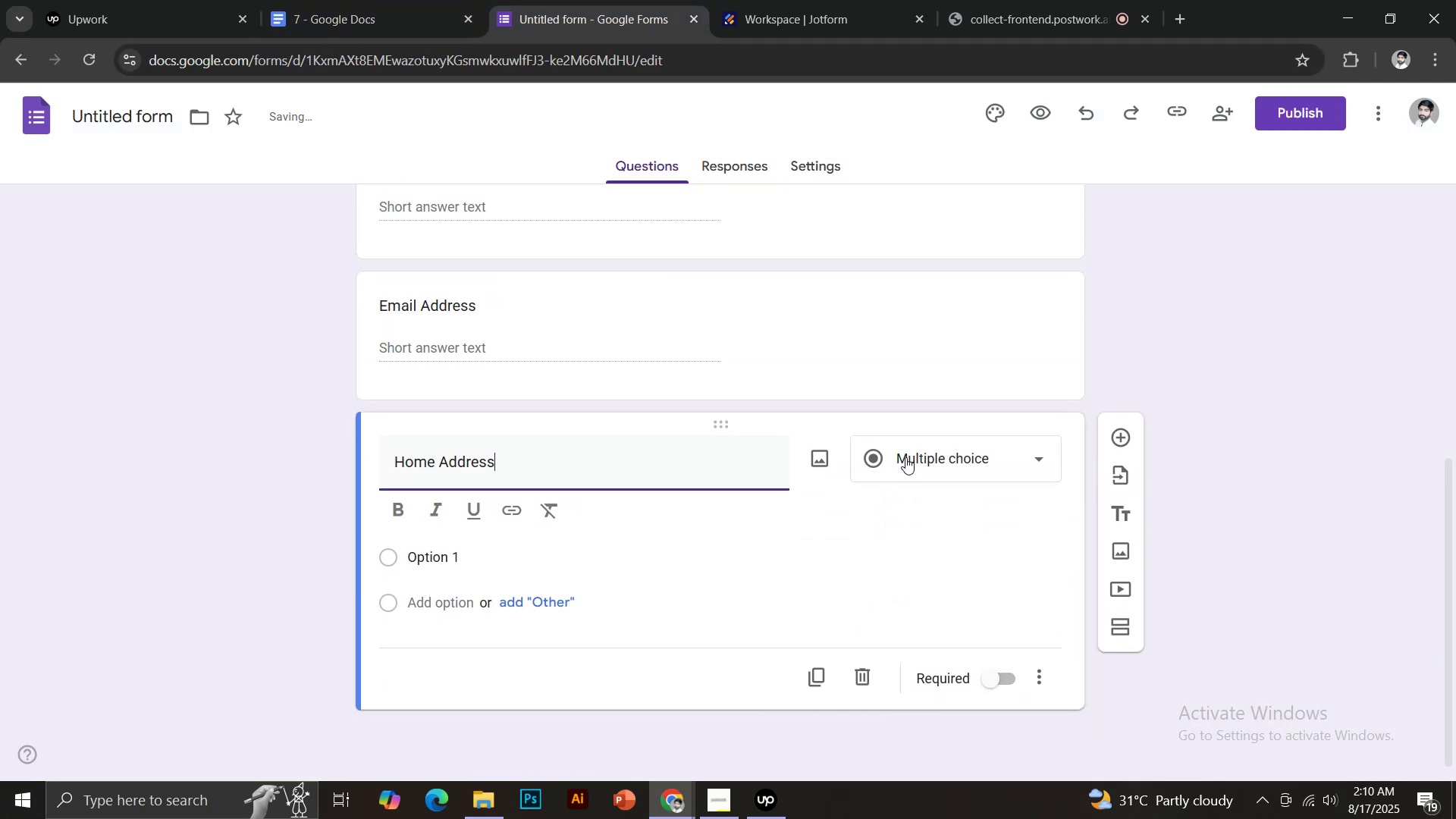 
left_click([946, 450])
 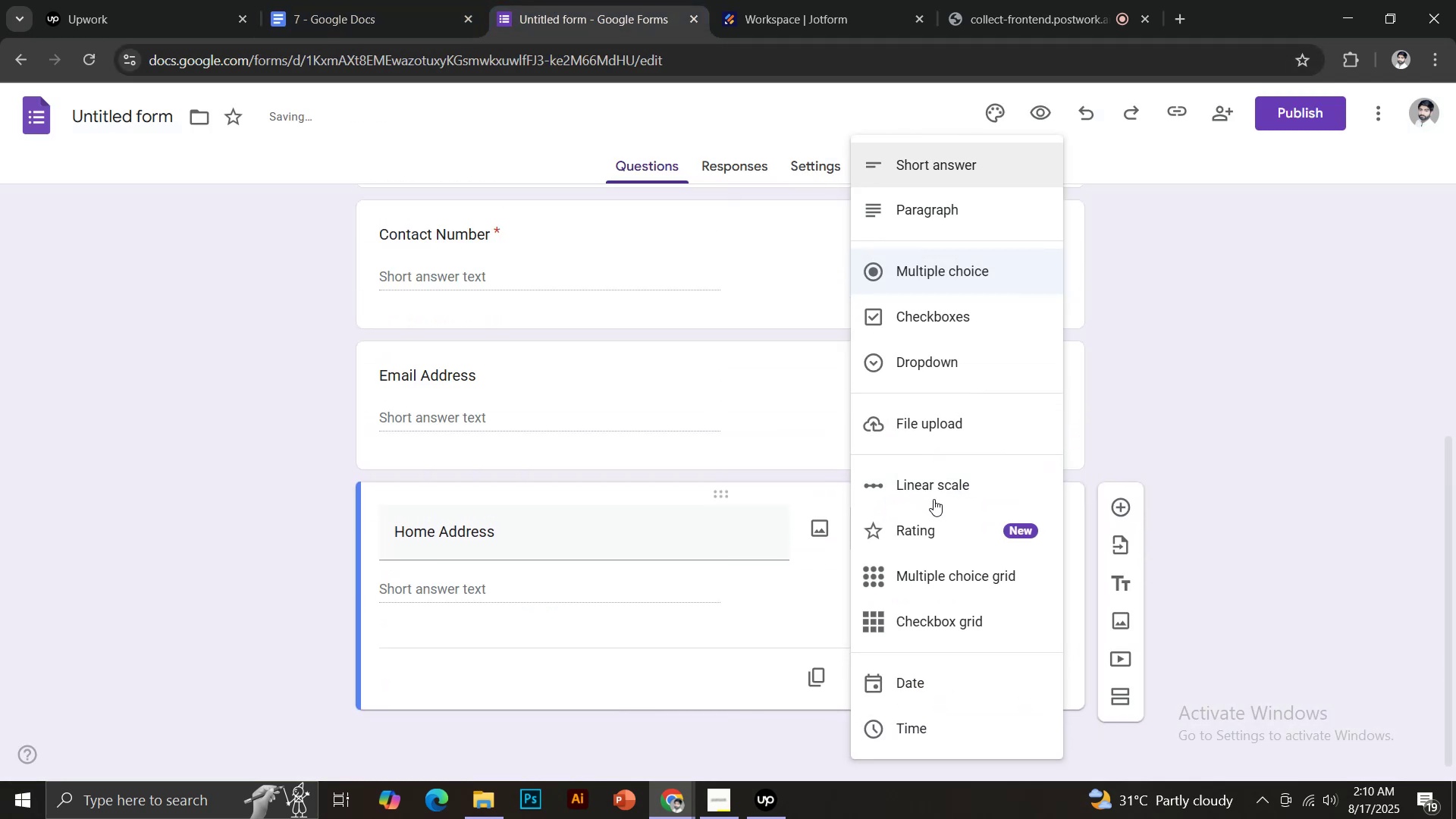 
scroll: coordinate [947, 555], scroll_direction: down, amount: 4.0
 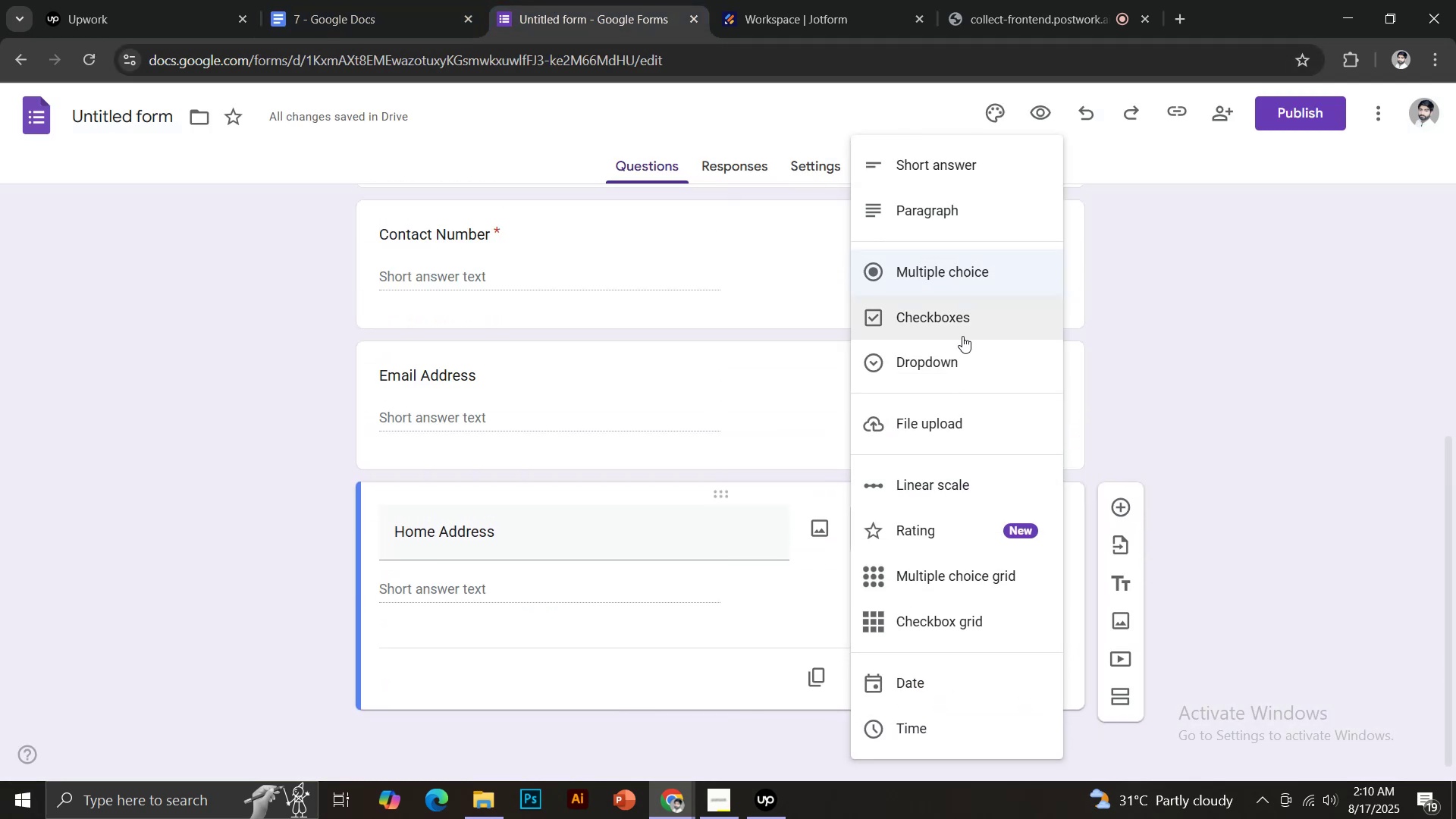 
left_click([632, 599])
 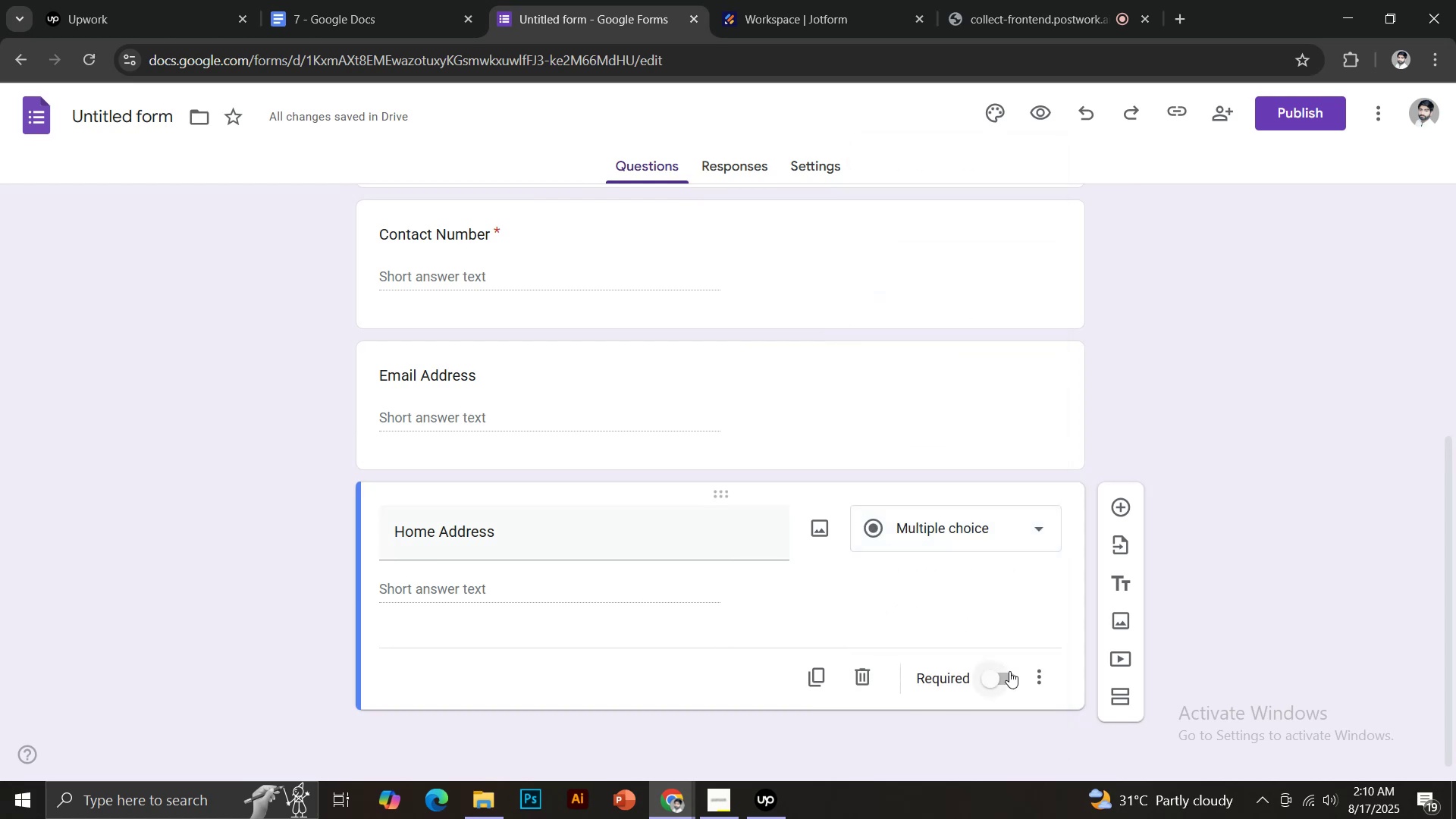 
left_click([1002, 682])
 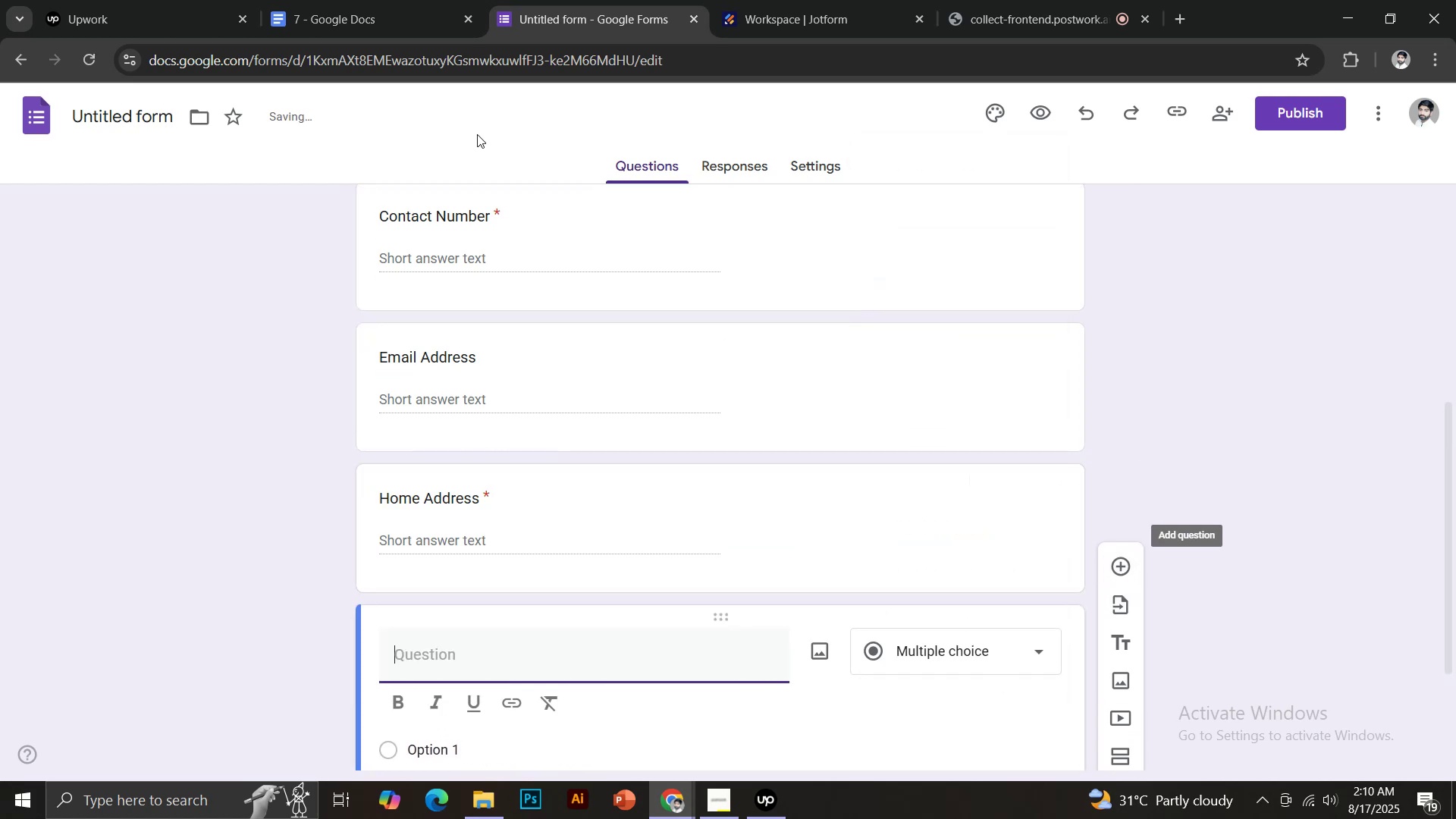 
left_click([354, 0])
 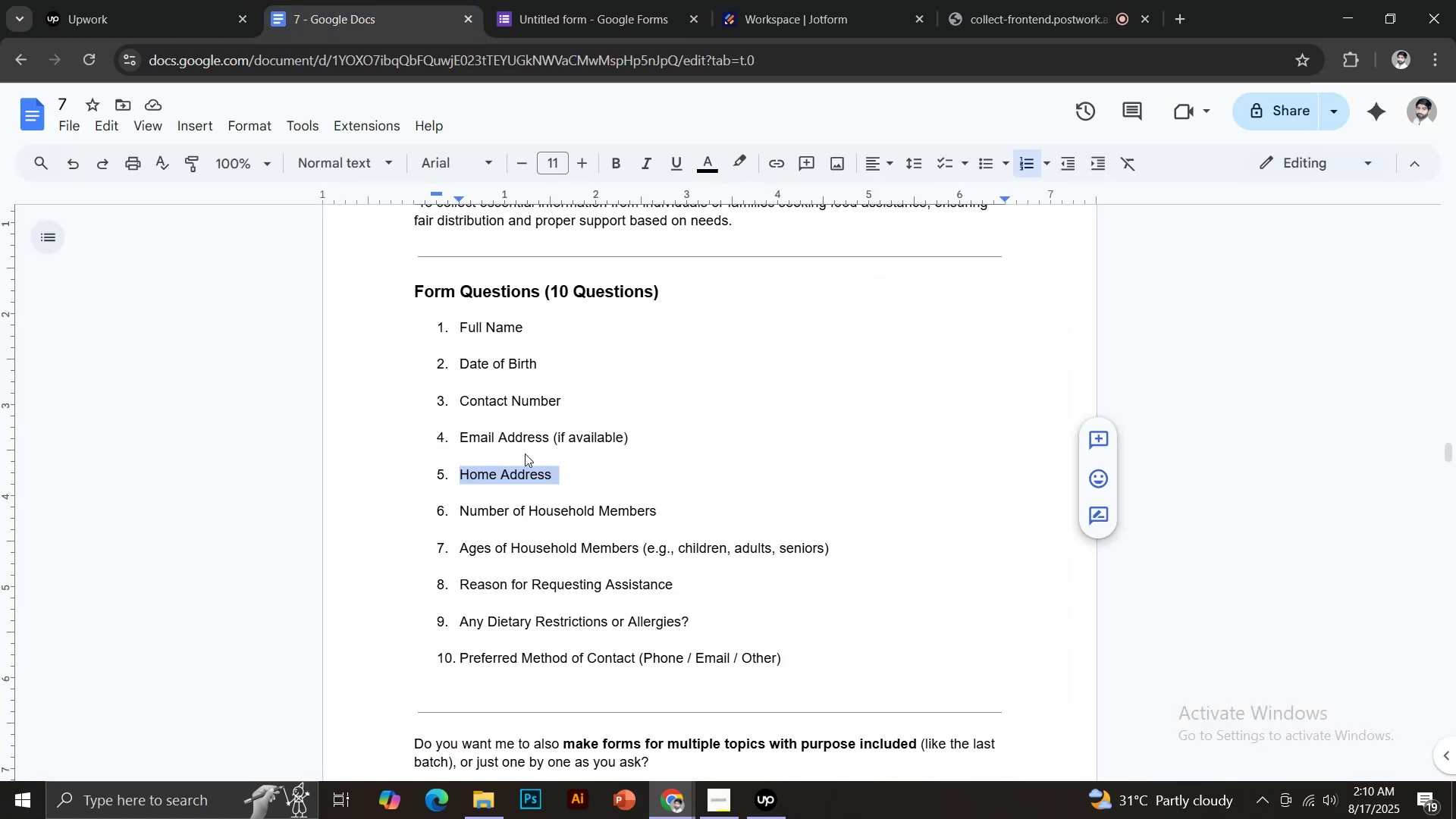 
scroll: coordinate [532, 453], scroll_direction: down, amount: 1.0
 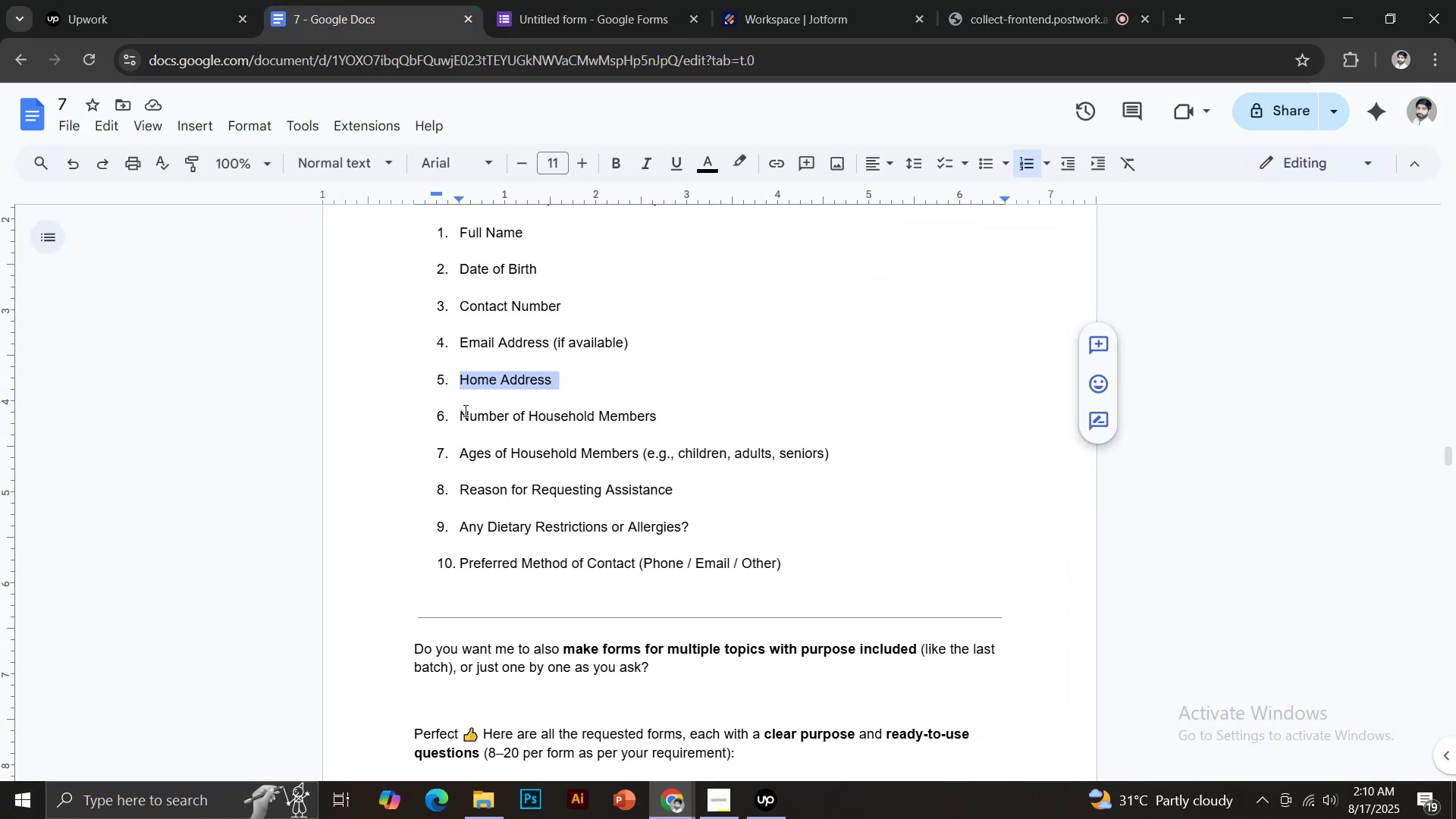 
left_click_drag(start_coordinate=[460, 413], to_coordinate=[661, 414])
 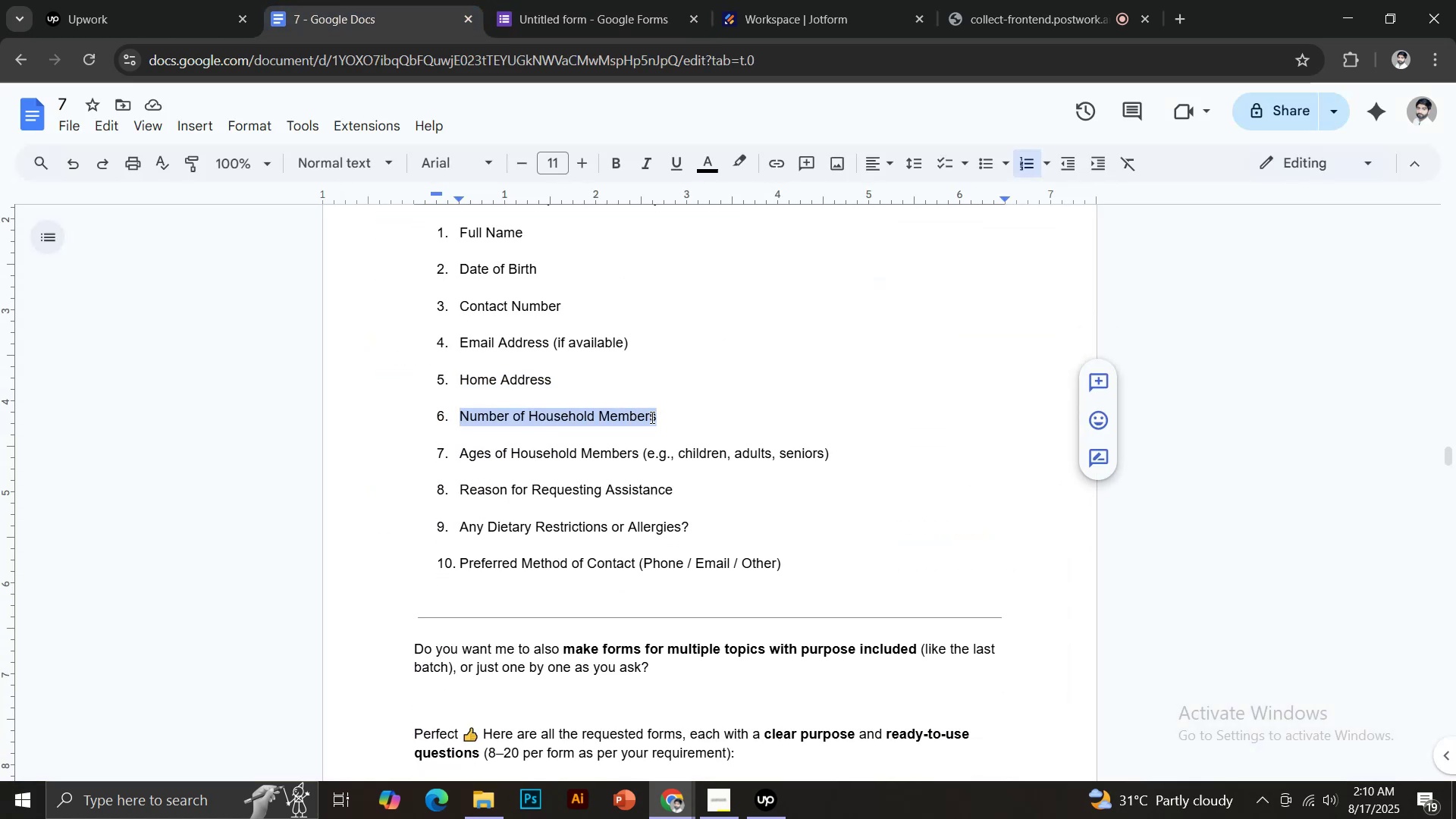 
key(Control+C)
 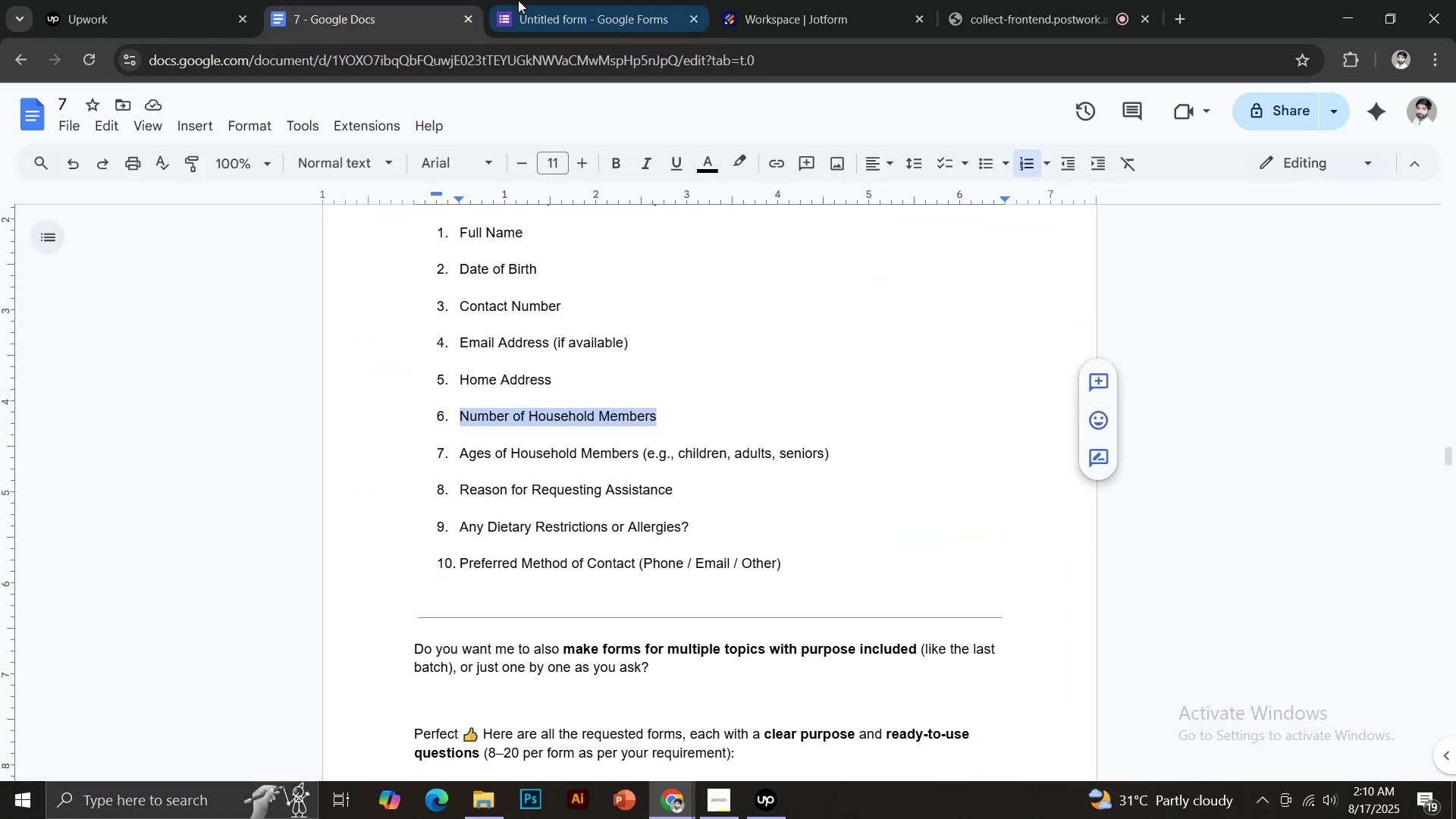 
left_click([558, 0])
 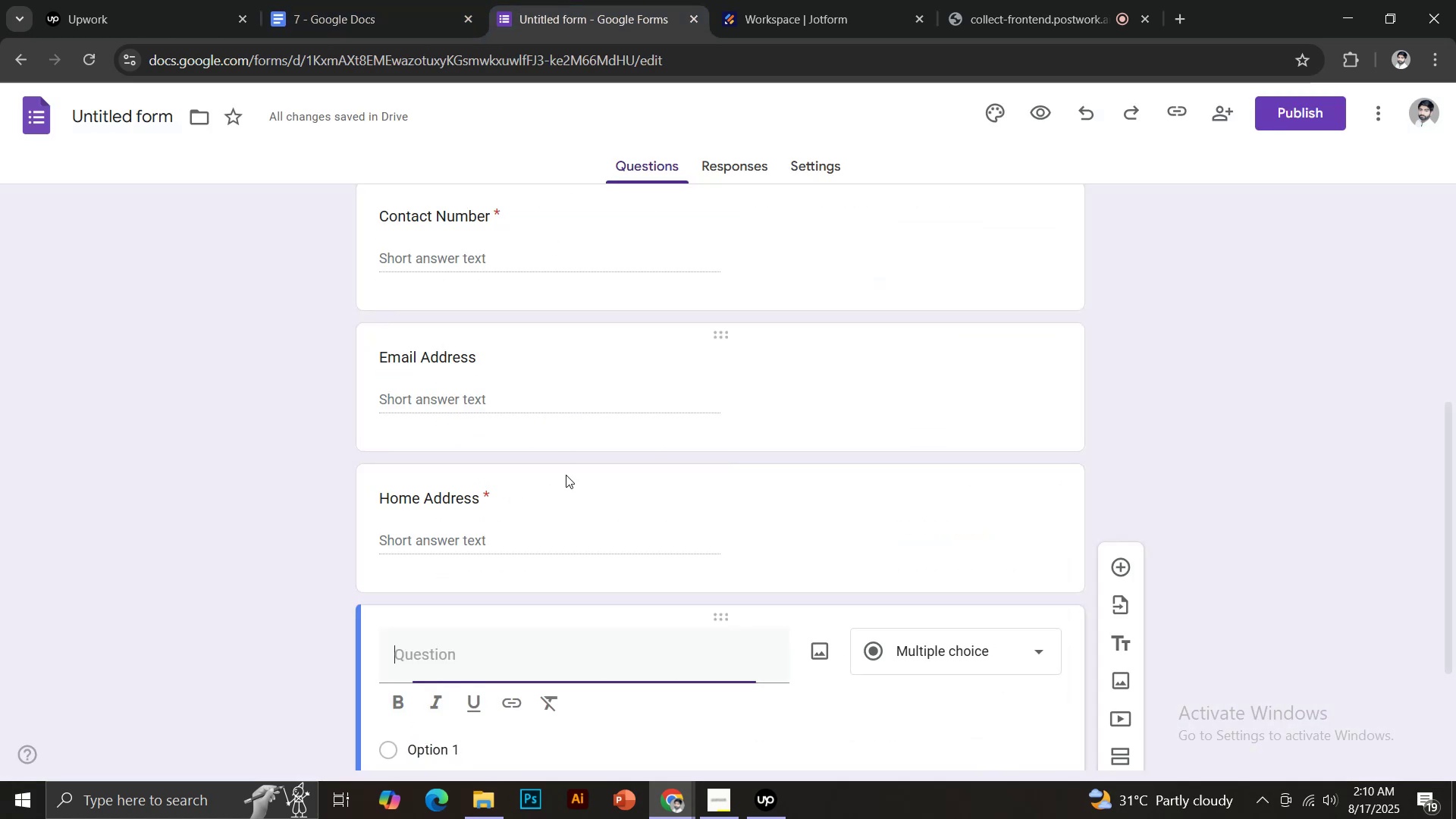 
key(Control+Shift+V)
 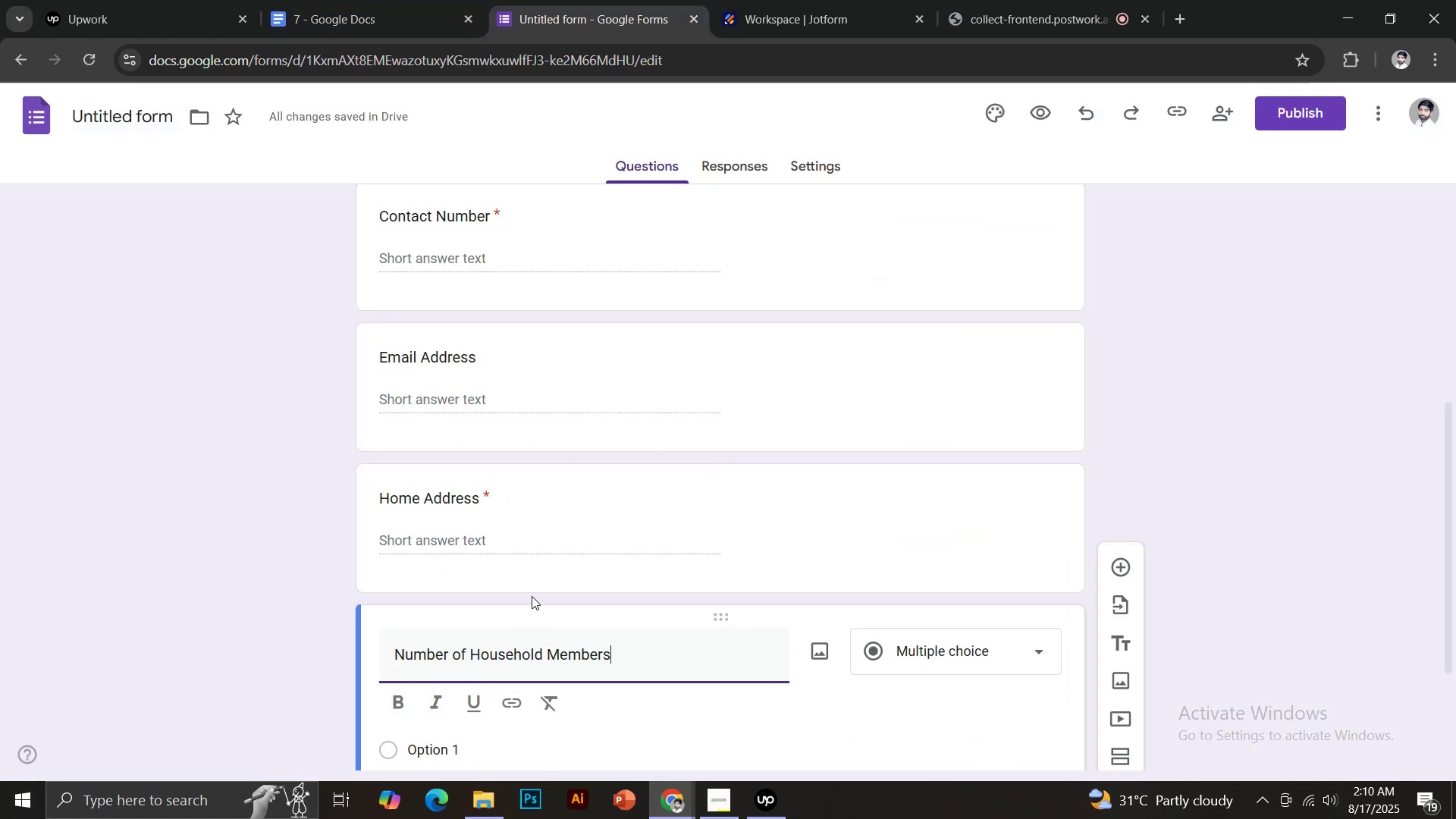 
scroll: coordinate [688, 577], scroll_direction: down, amount: 4.0
 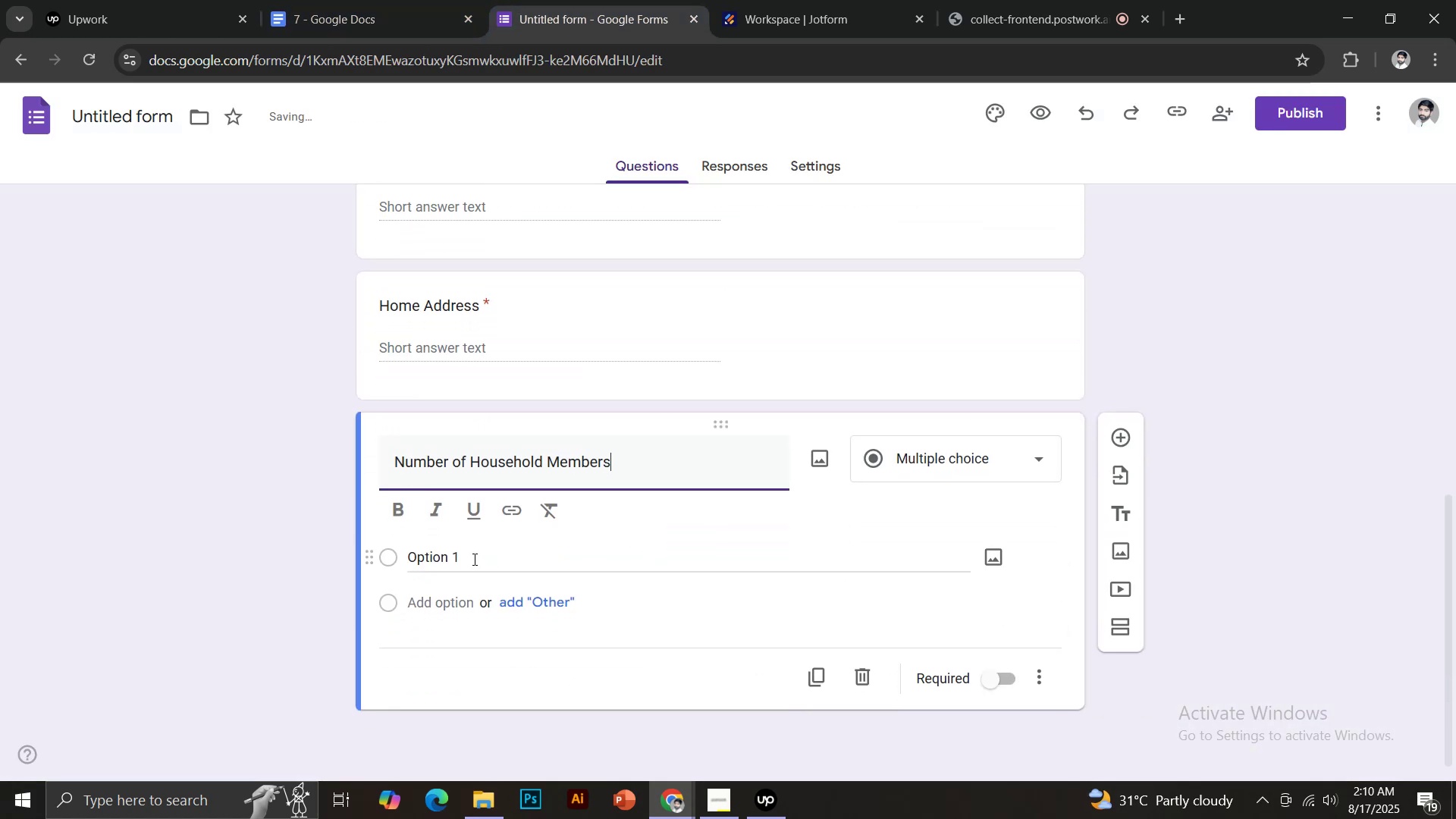 
left_click([472, 560])
 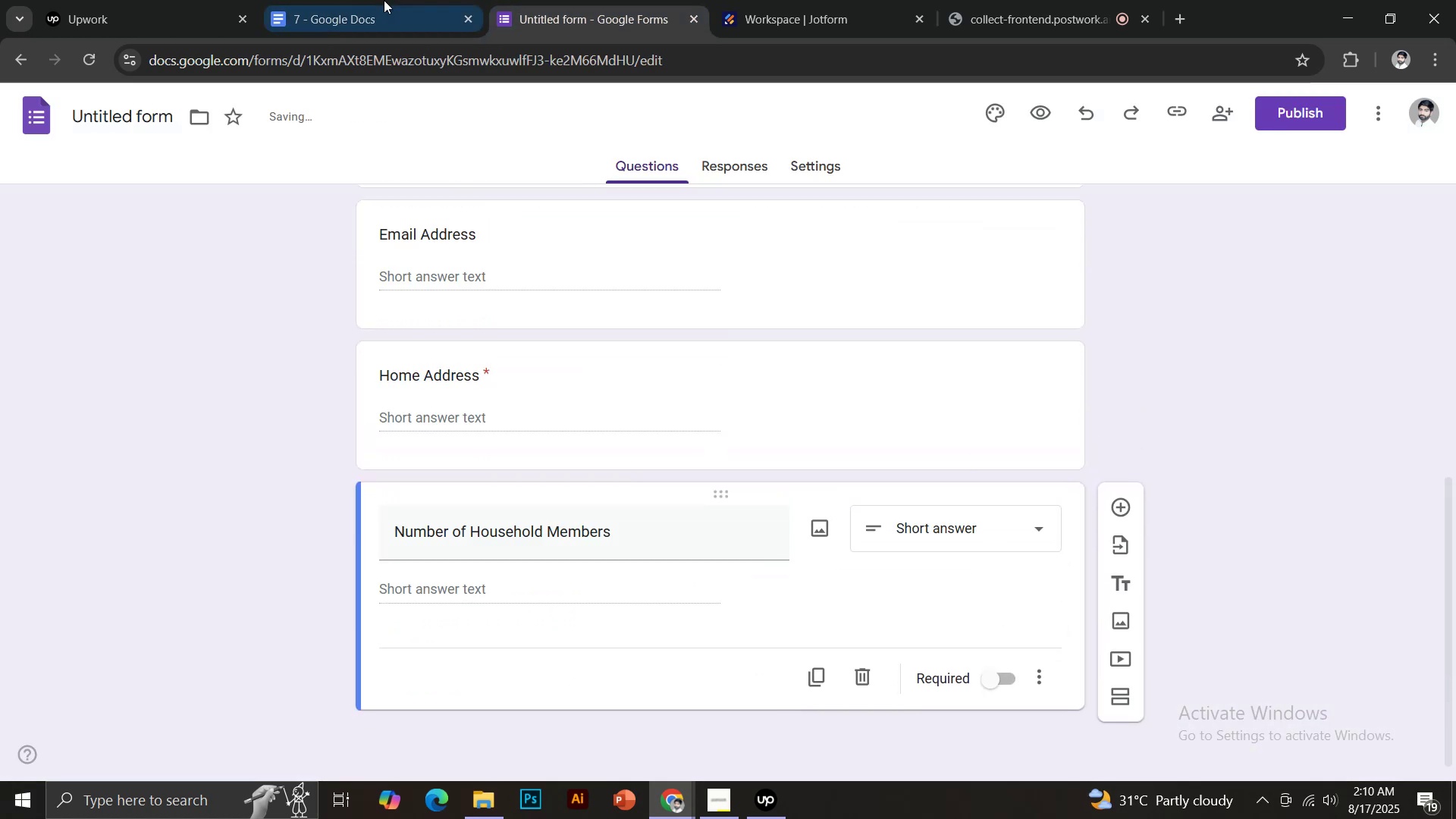 
left_click([378, 0])
 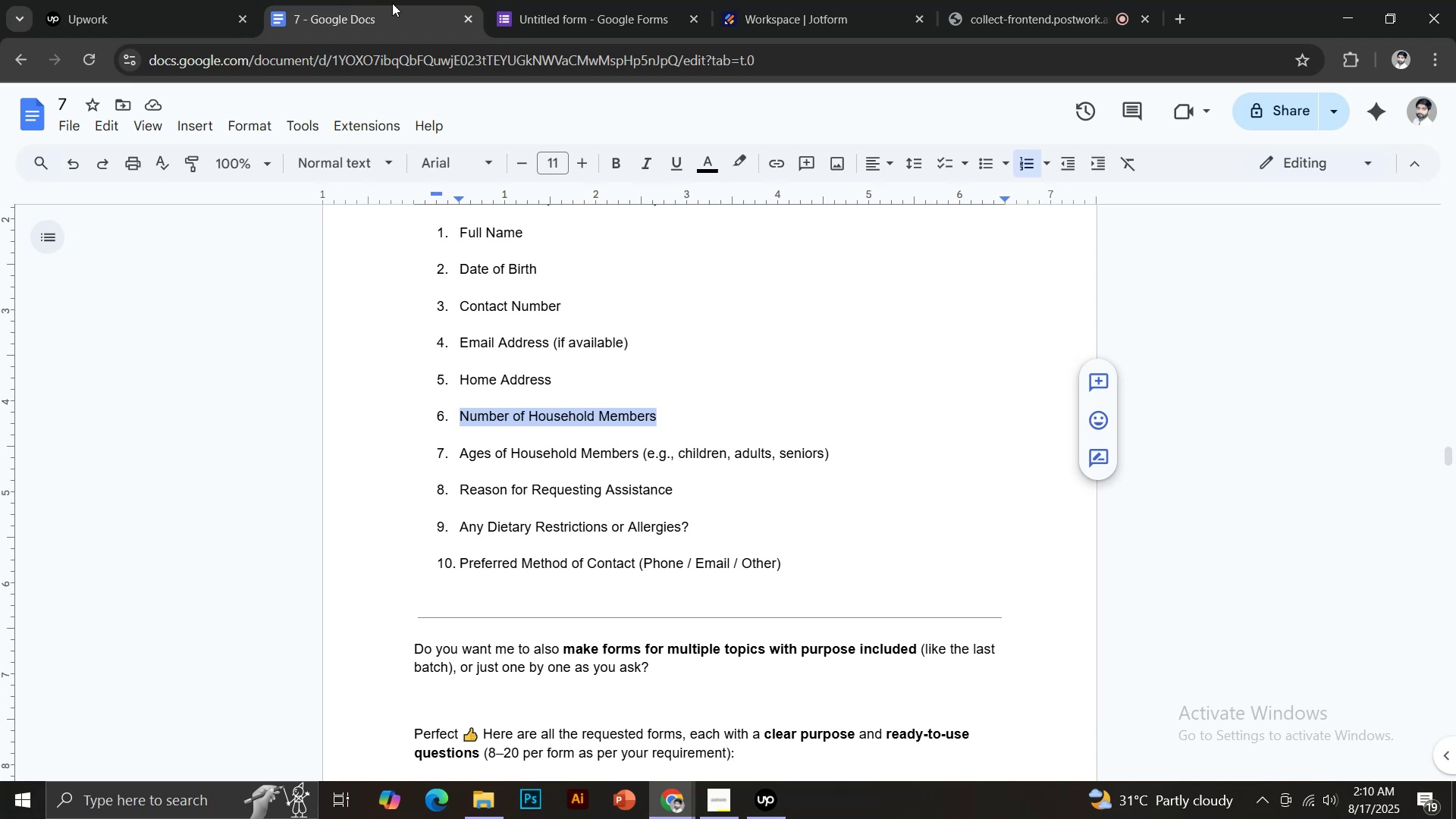 
left_click([624, 0])
 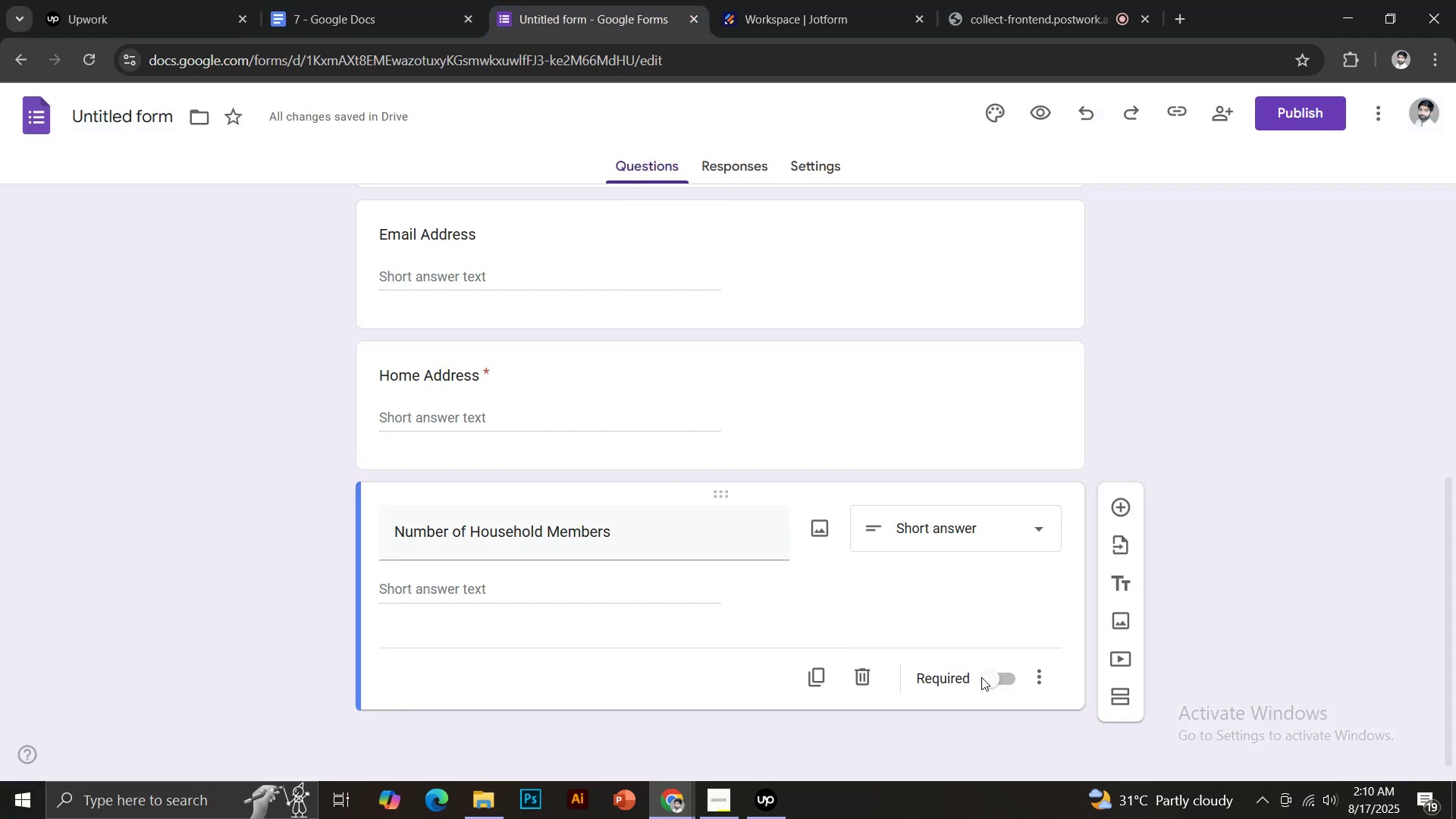 
left_click([987, 678])
 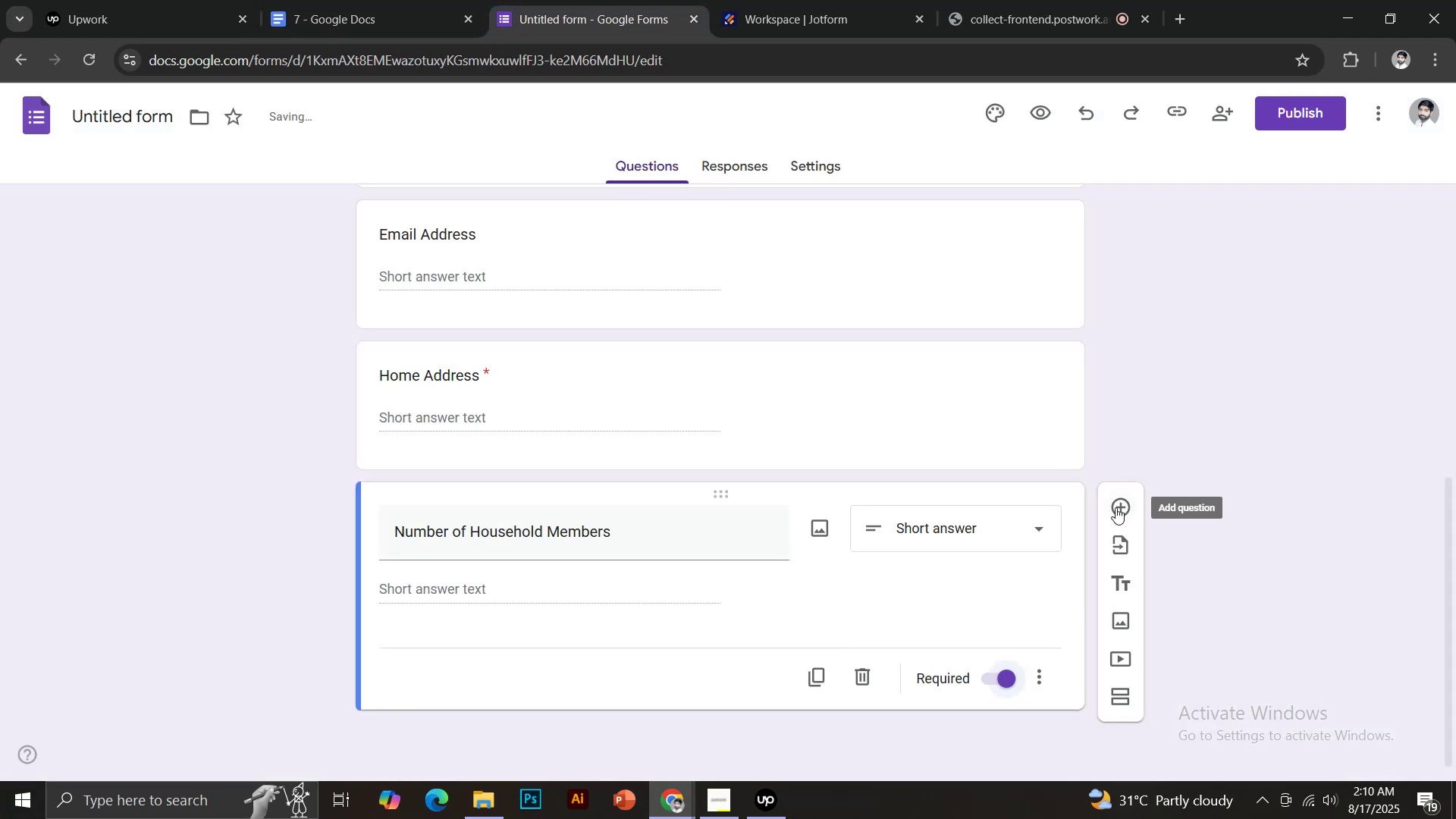 
left_click([1112, 503])
 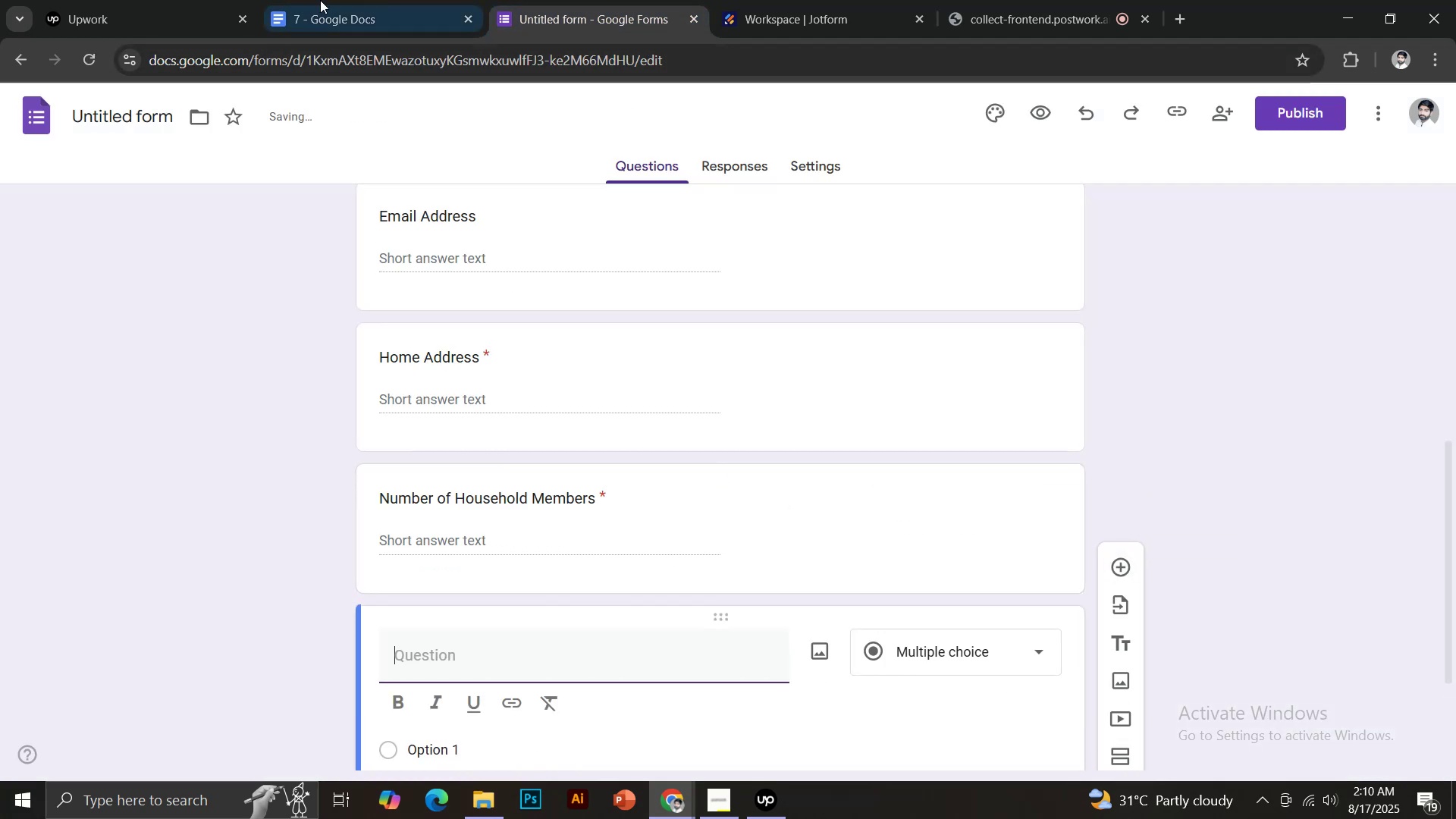 
left_click([334, 0])
 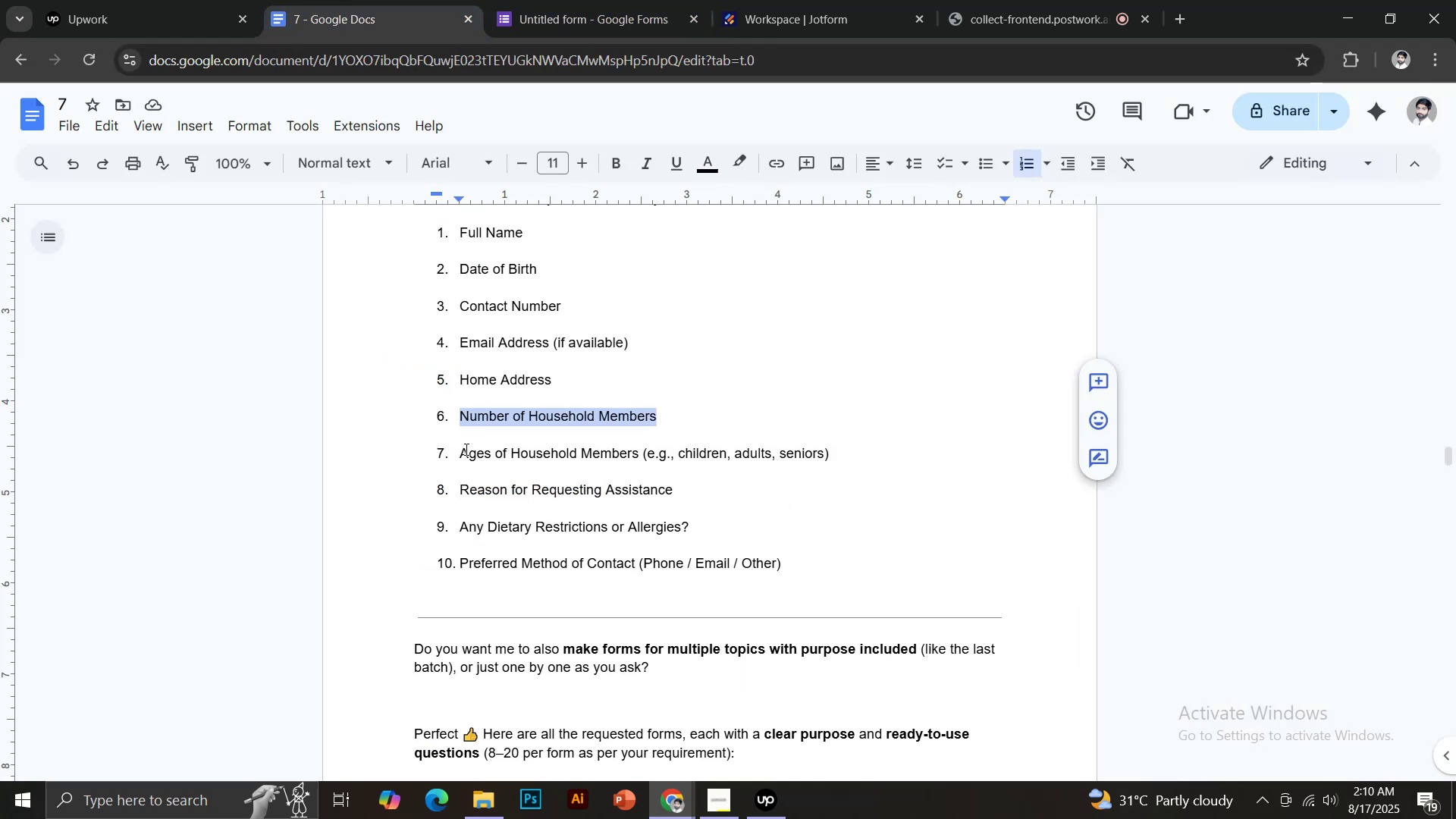 
left_click_drag(start_coordinate=[460, 450], to_coordinate=[639, 459])
 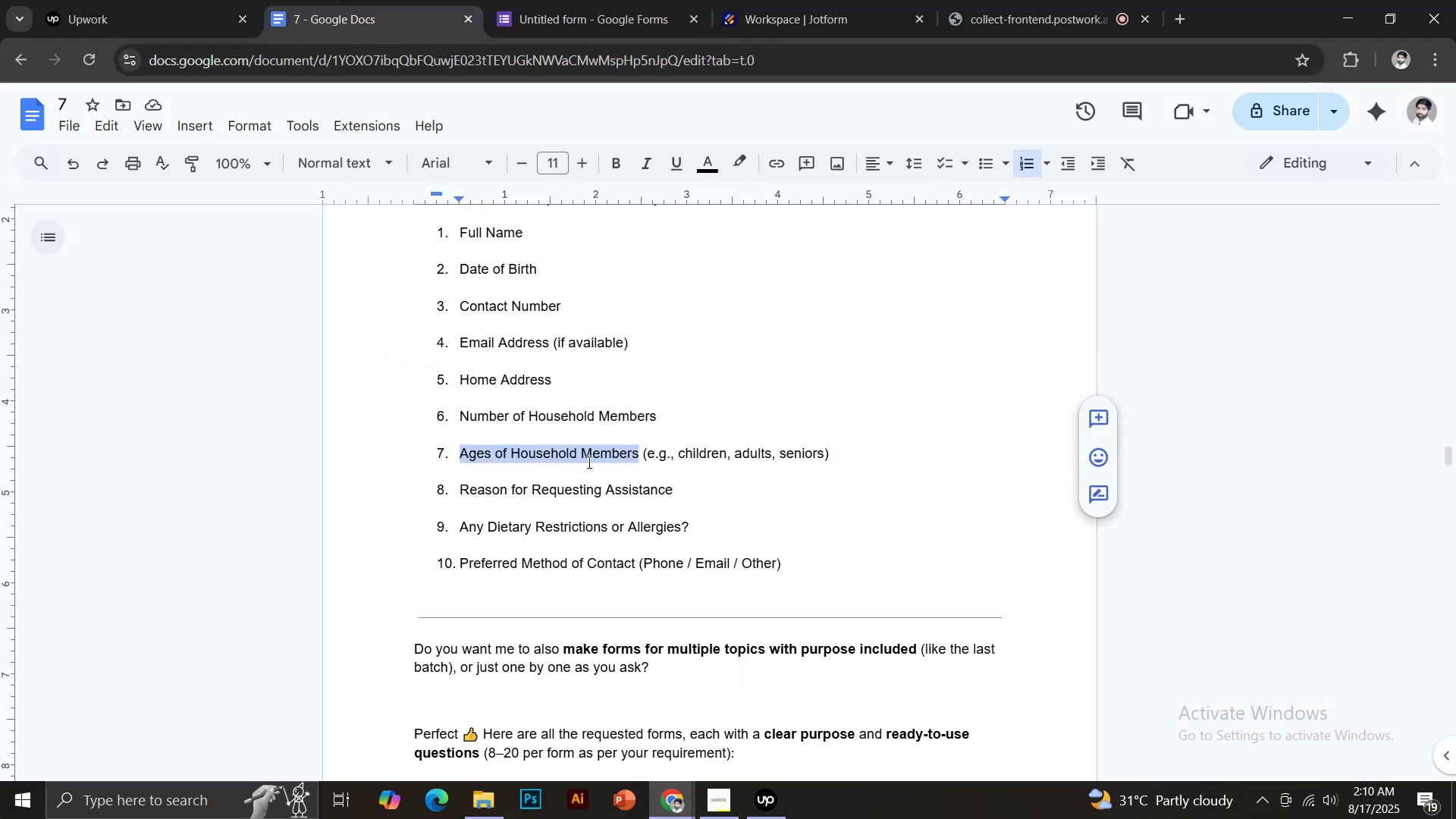 
hold_key(key=ControlLeft, duration=1.52)
 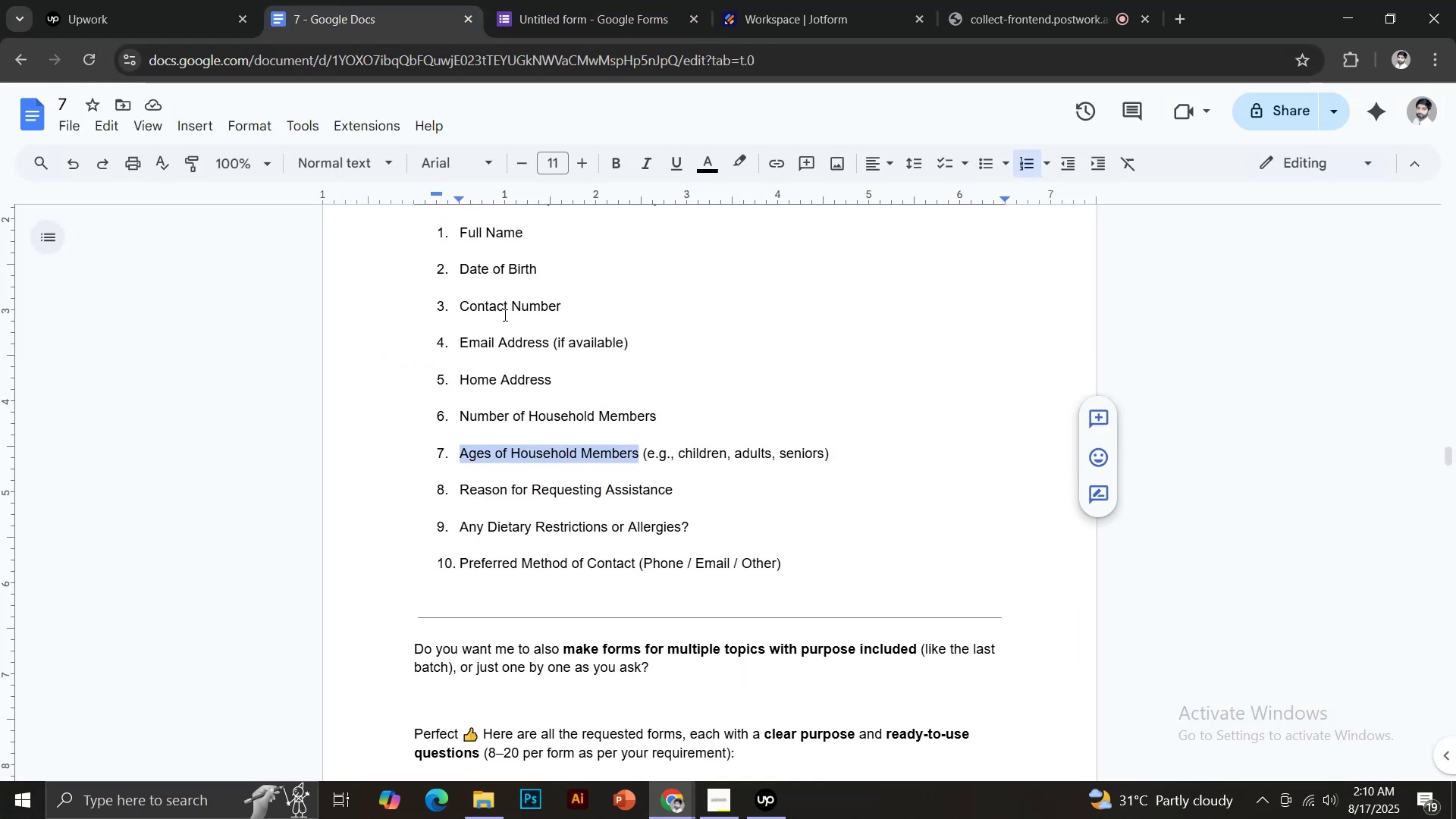 
hold_key(key=C, duration=0.4)
 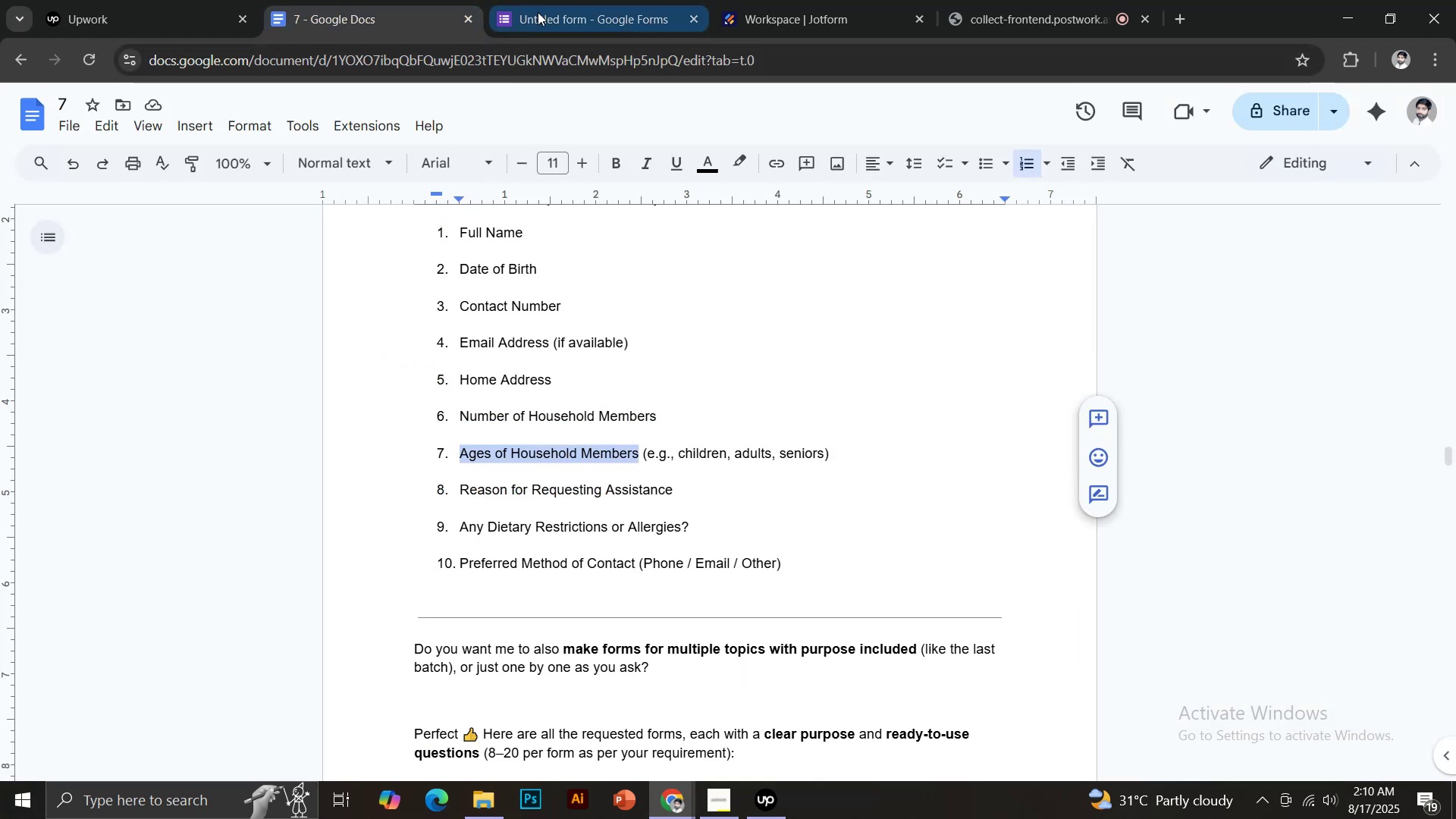 
left_click([538, 11])
 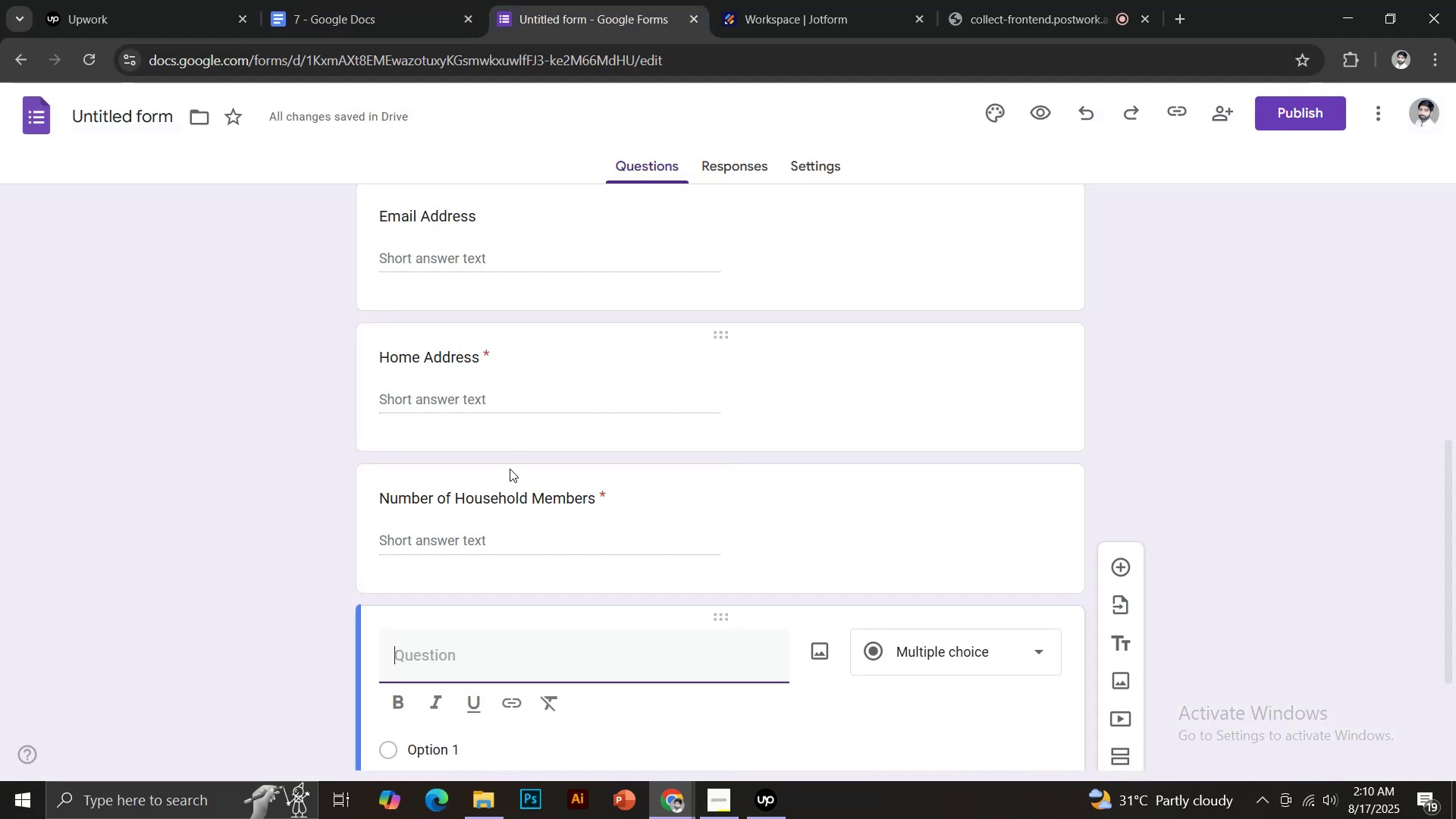 
key(Control+Shift+V)
 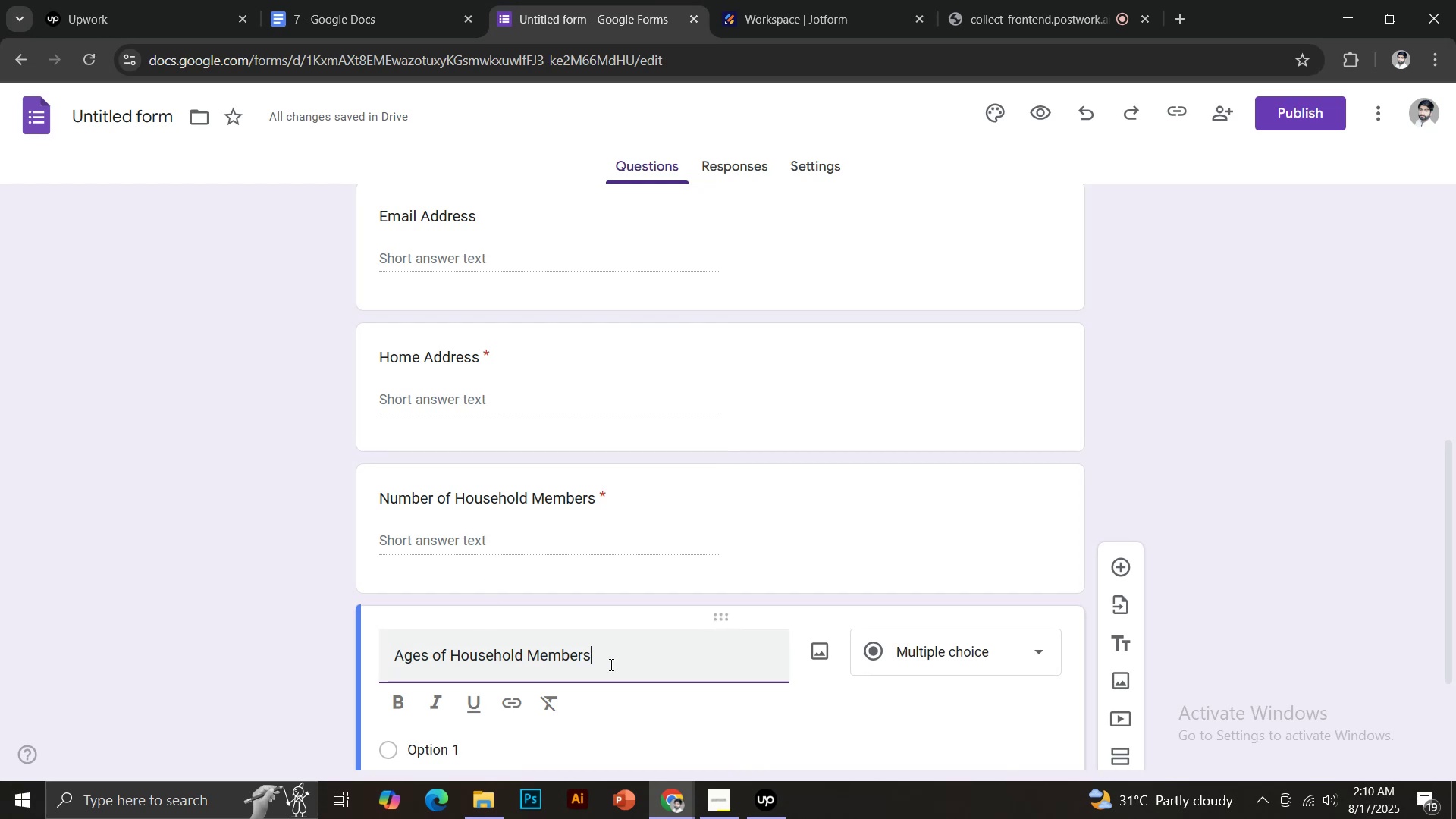 
scroll: coordinate [652, 652], scroll_direction: down, amount: 3.0
 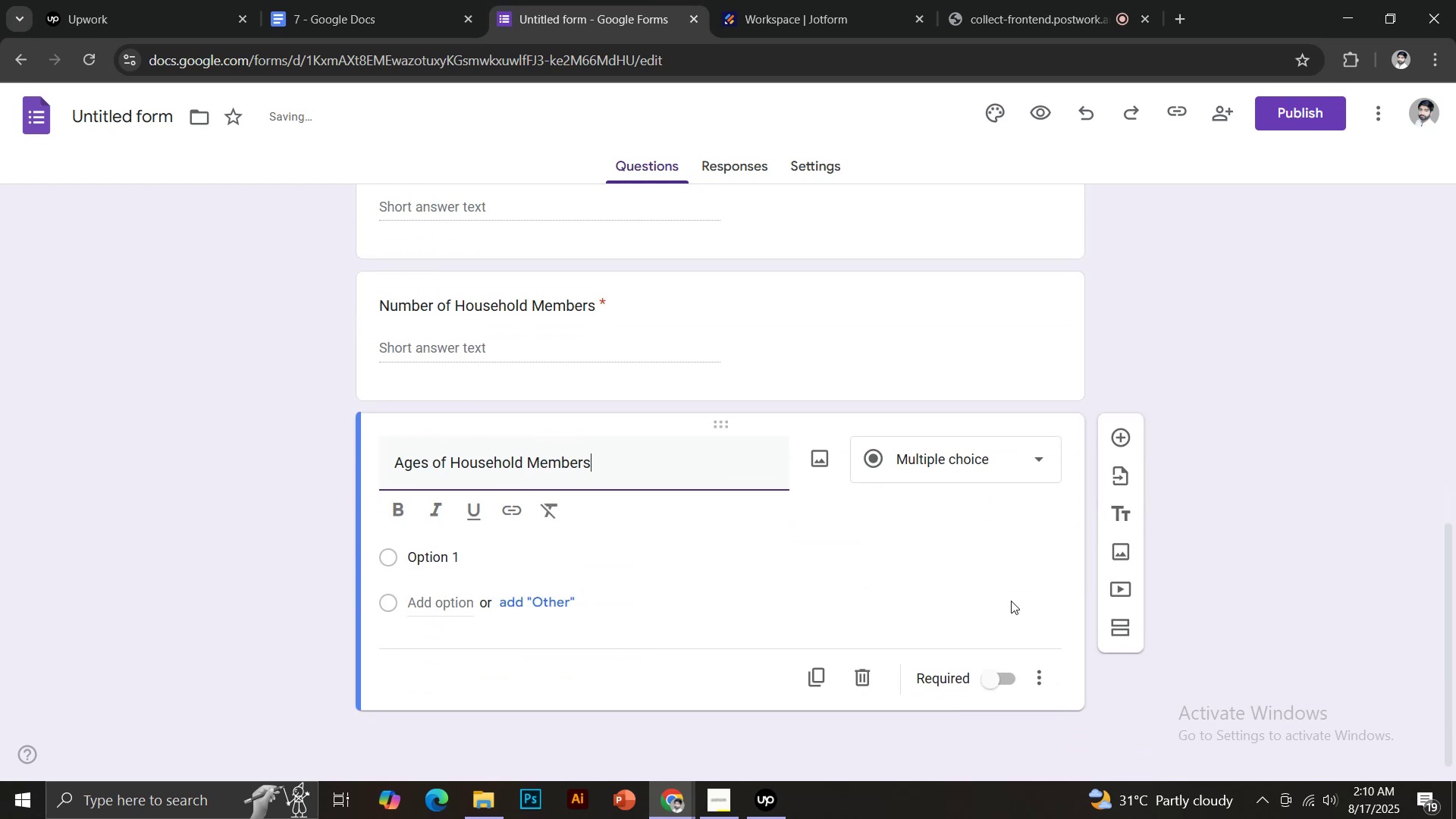 
left_click([1046, 675])
 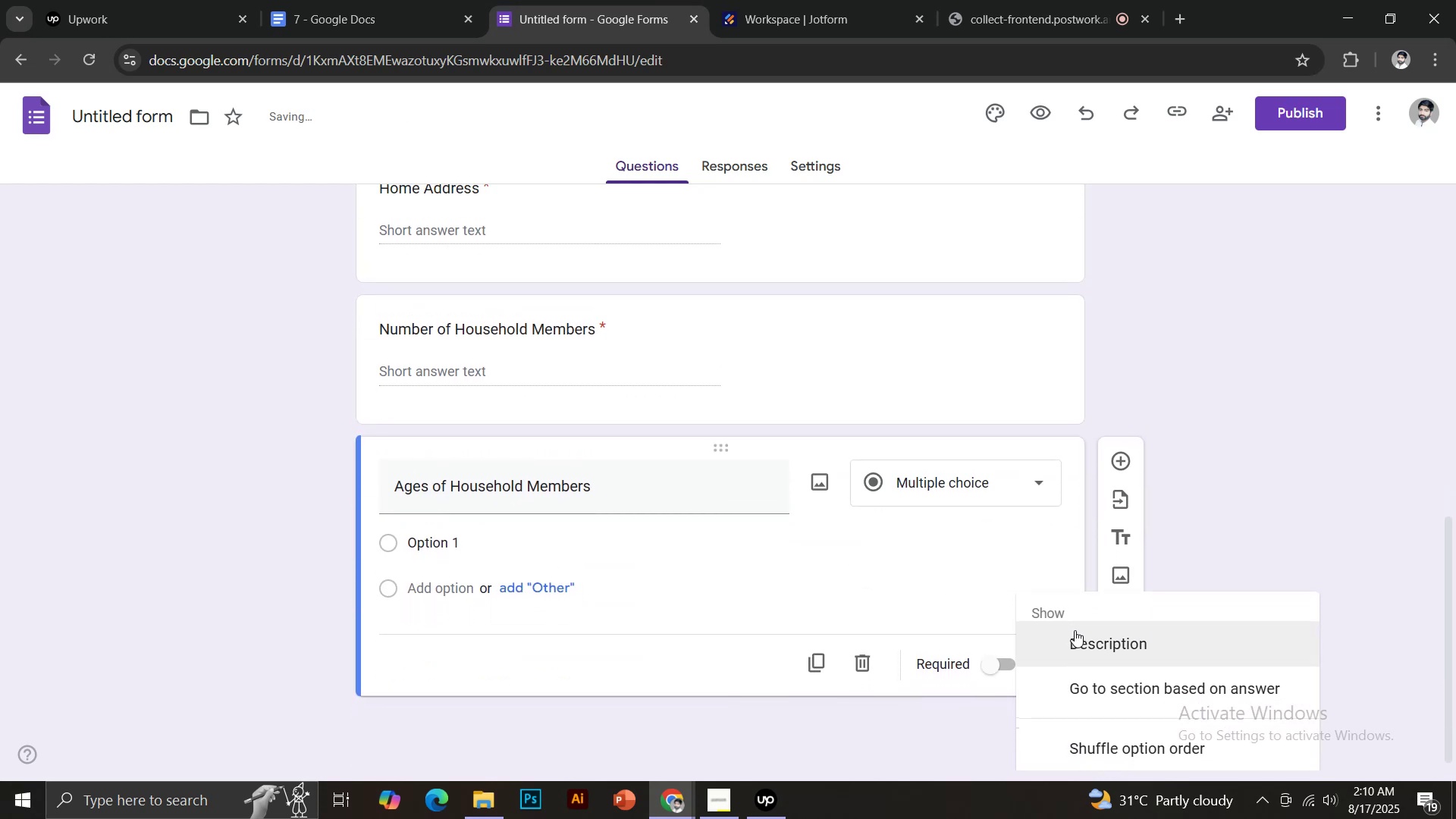 
left_click([1078, 645])
 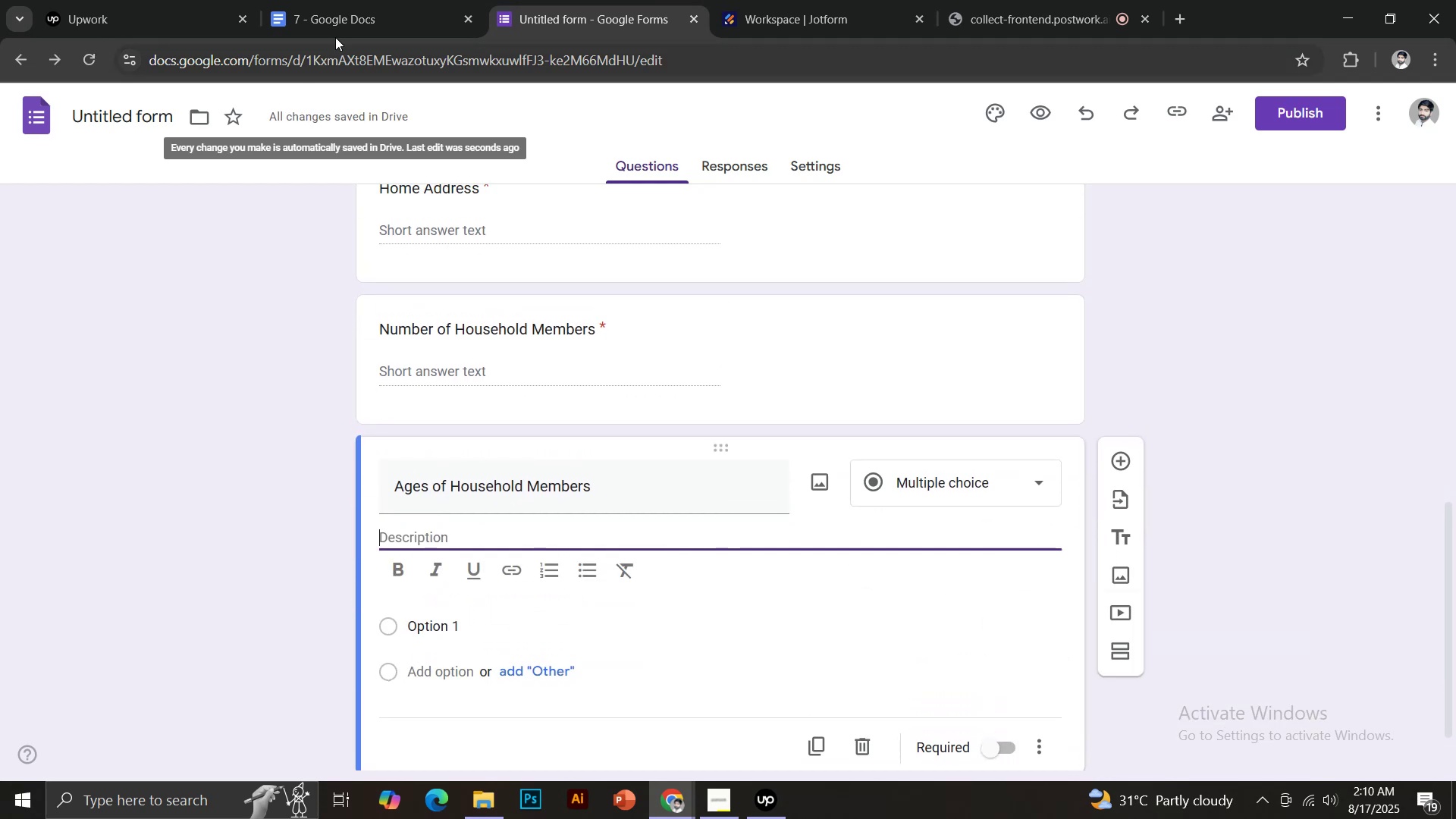 
left_click_drag(start_coordinate=[381, 0], to_coordinate=[378, 0])
 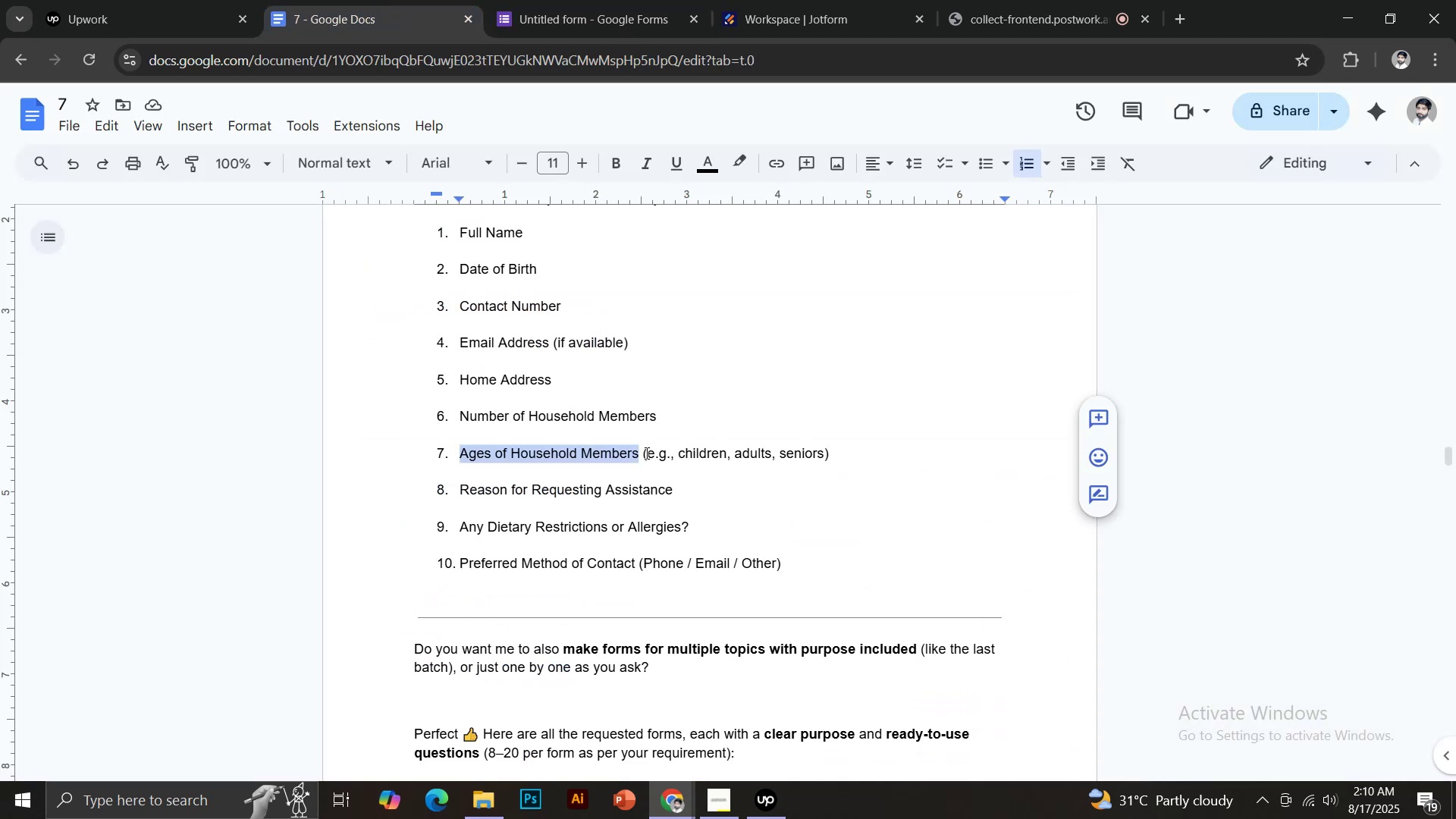 
left_click_drag(start_coordinate=[644, 453], to_coordinate=[836, 459])
 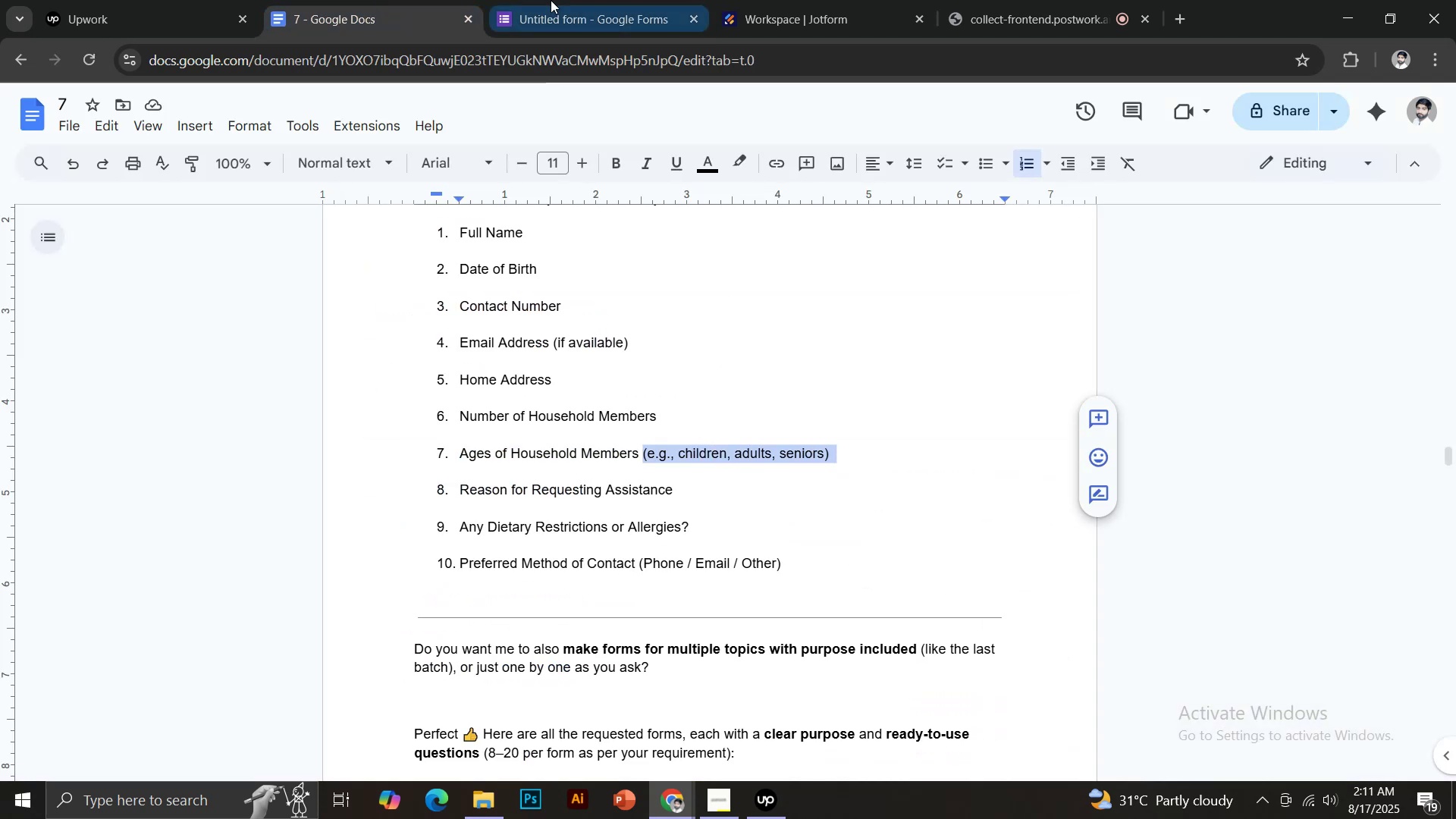 
key(Control+C)
 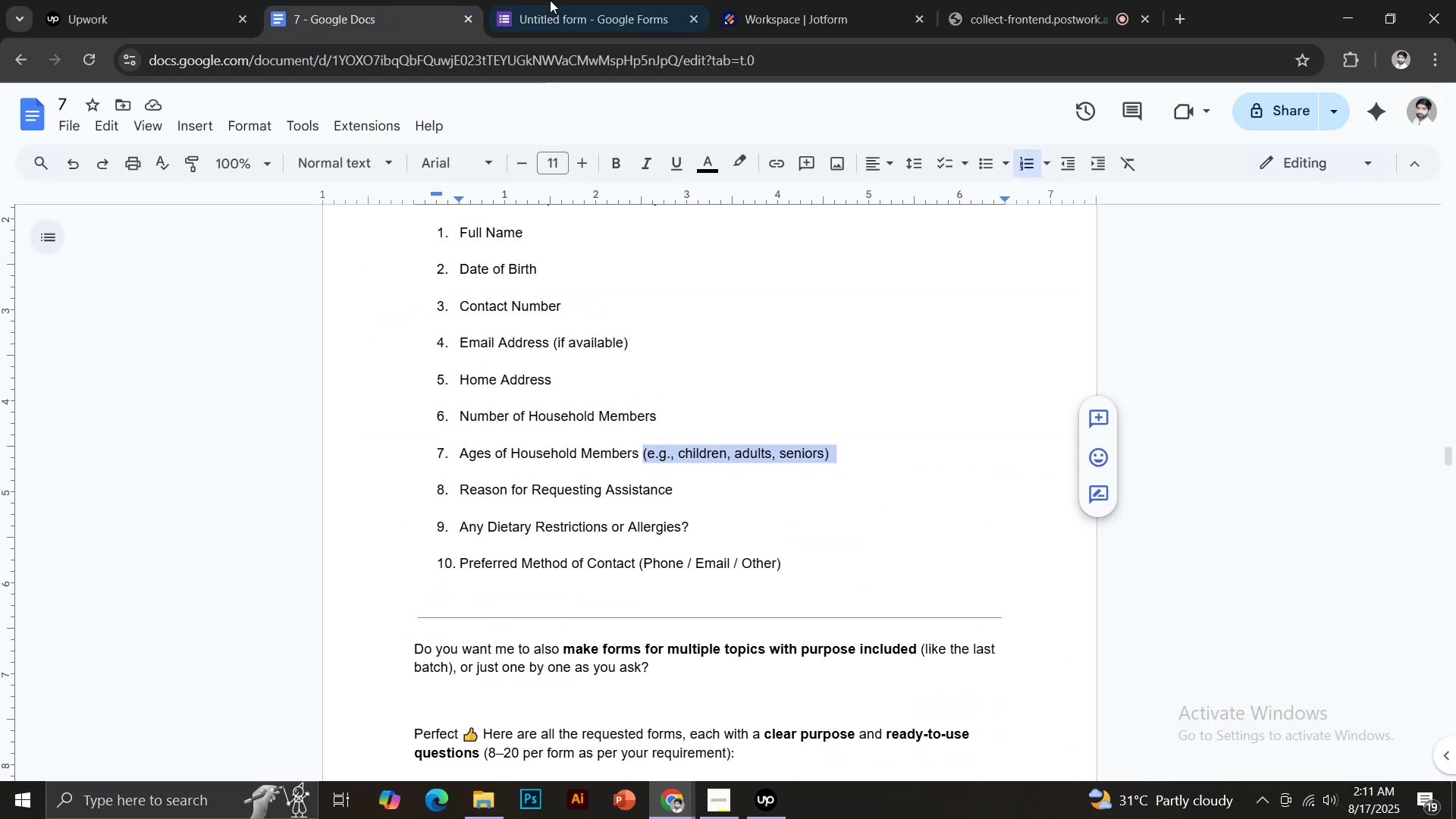 
left_click([551, 0])
 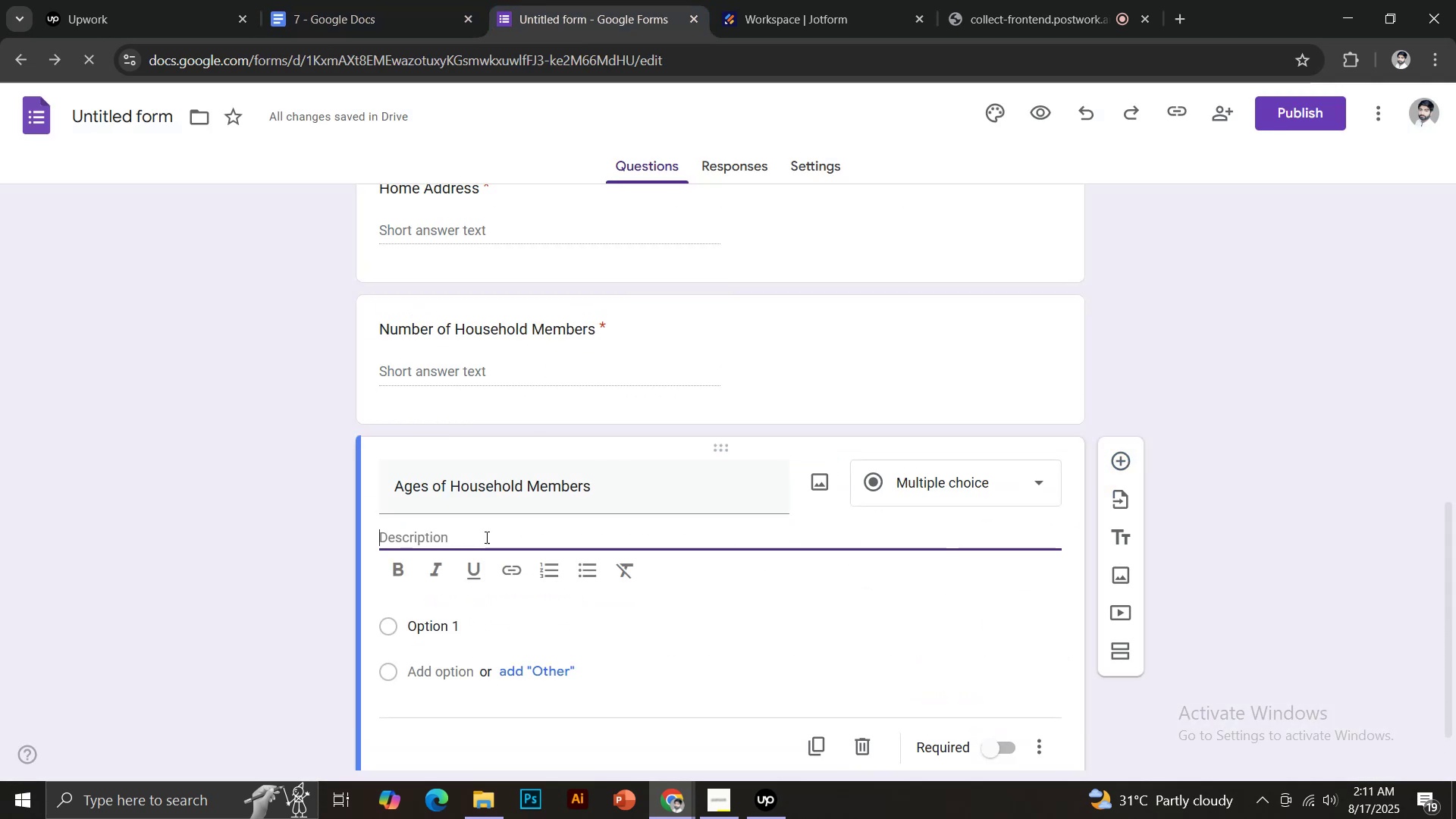 
key(Control+Shift+V)
 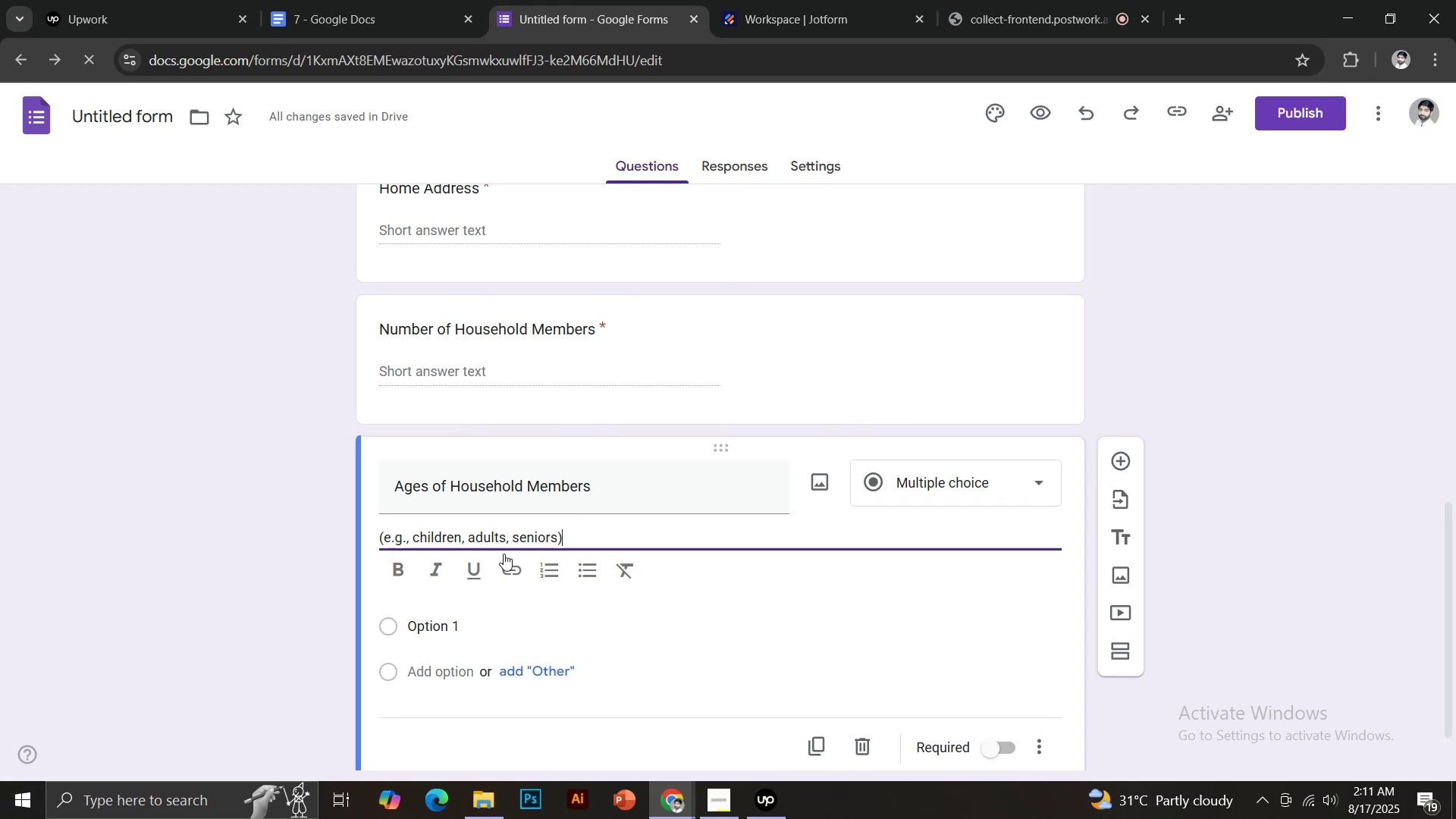 
scroll: coordinate [600, 551], scroll_direction: down, amount: 3.0
 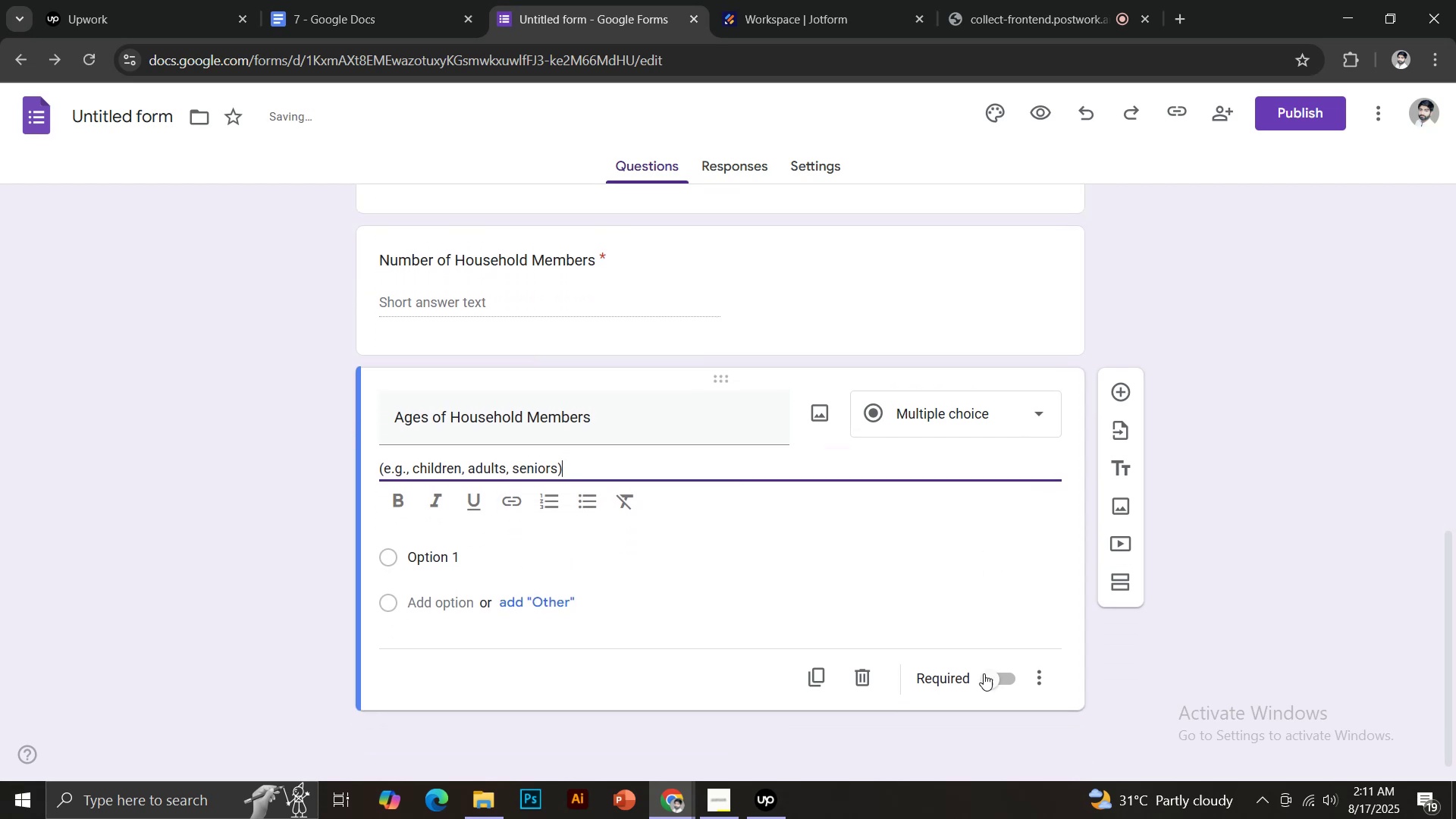 
left_click([1002, 682])
 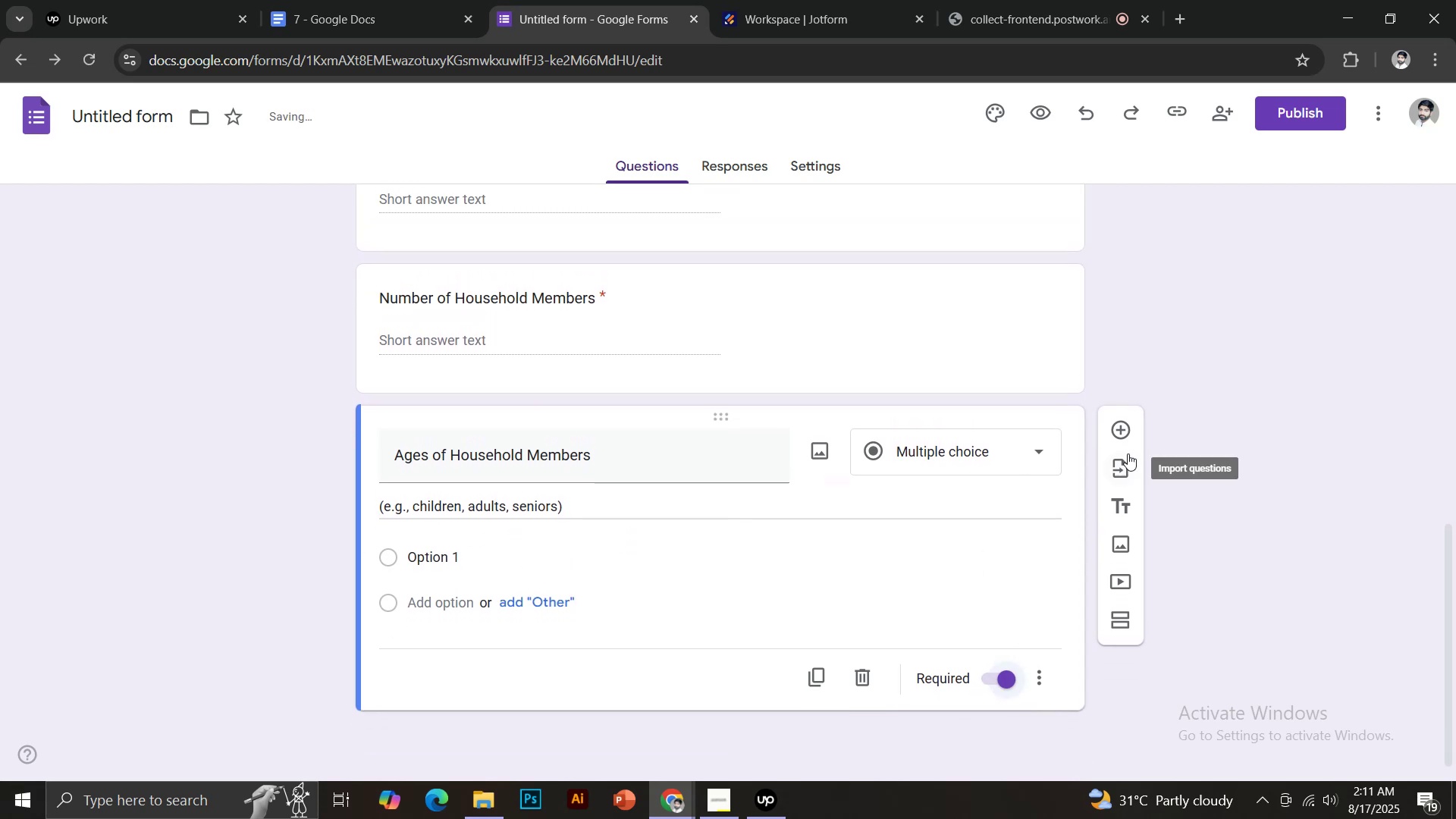 
left_click([1123, 425])
 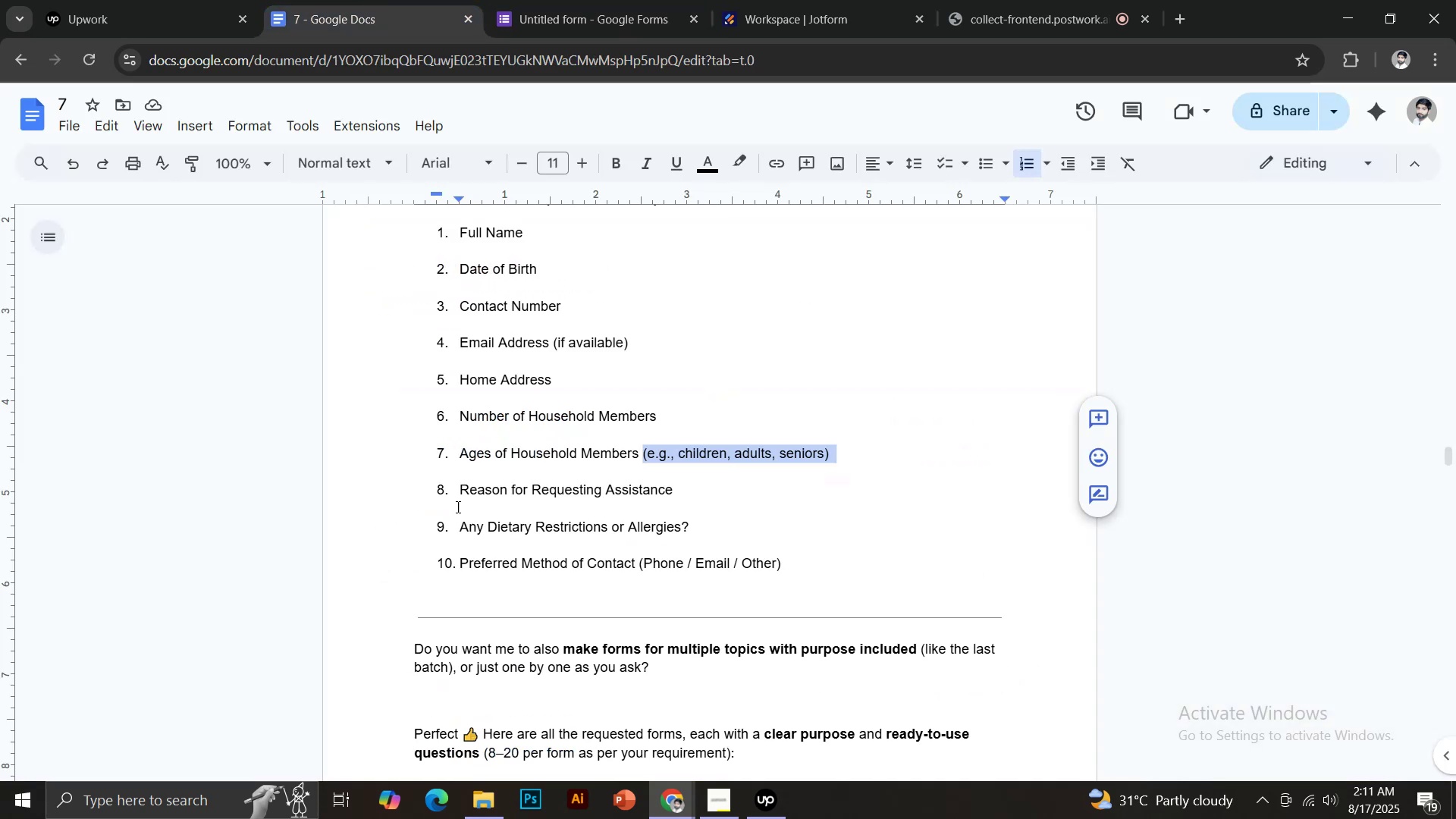 
left_click_drag(start_coordinate=[460, 489], to_coordinate=[673, 488])
 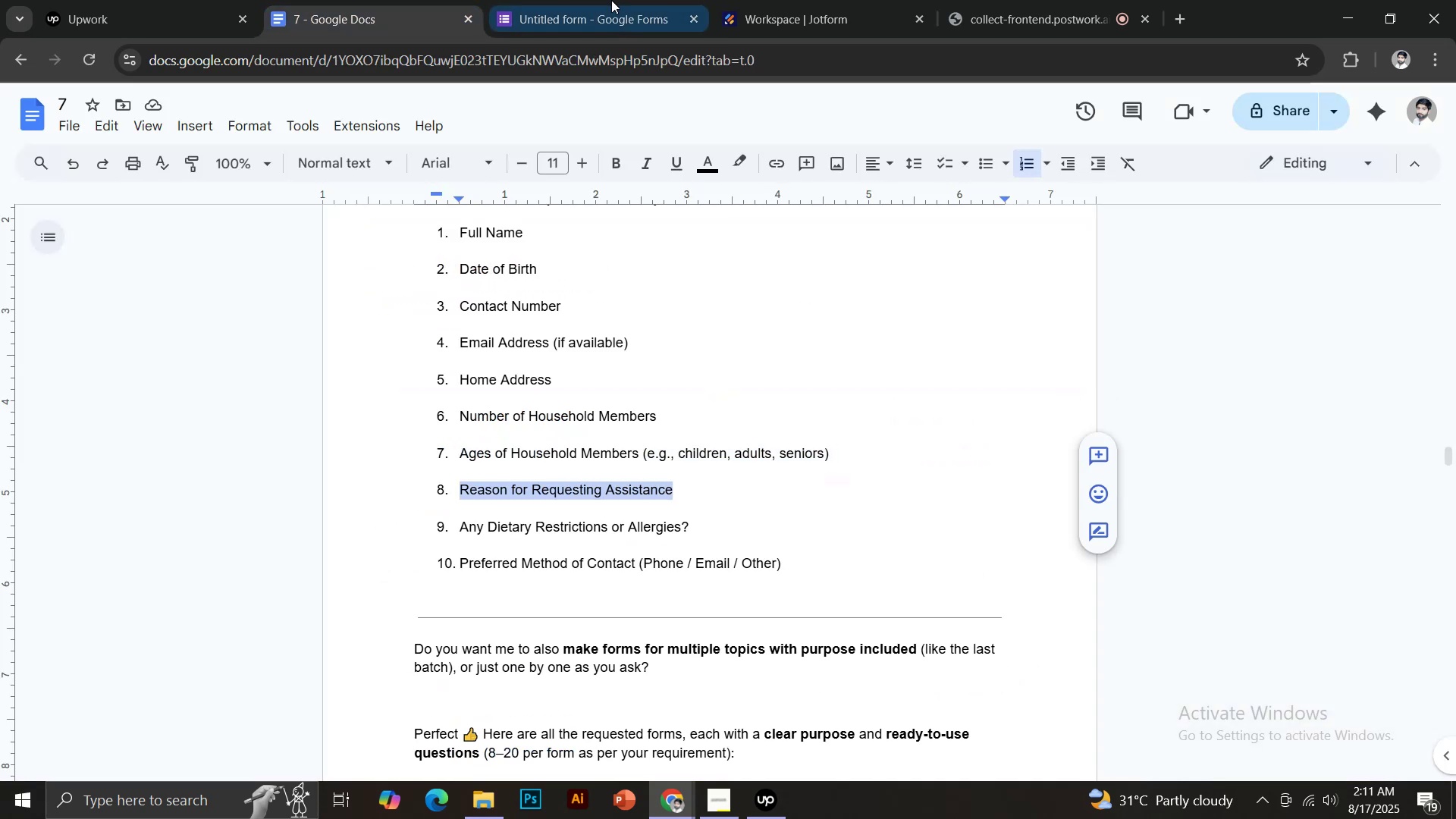 
key(Control+C)
 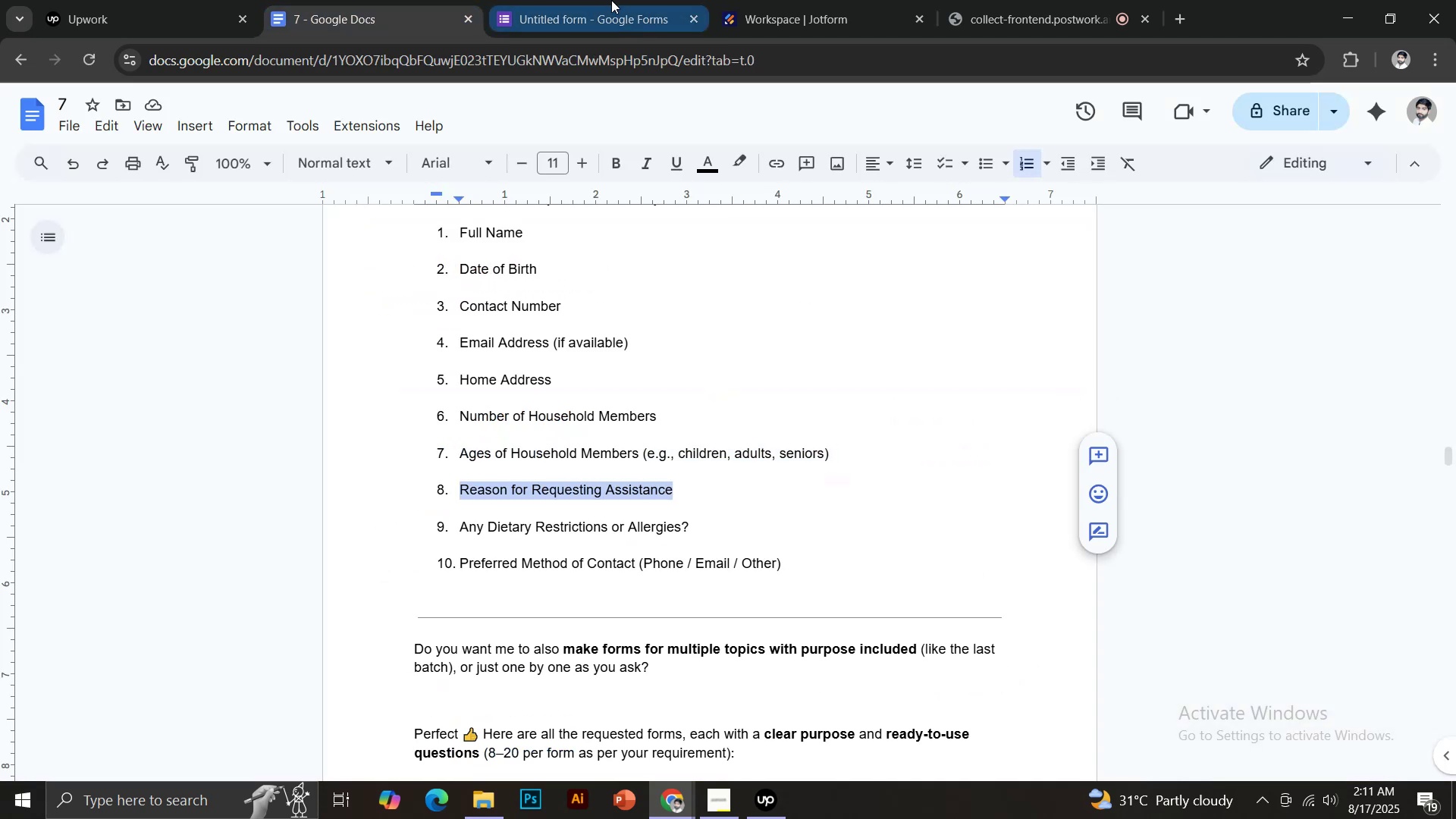 
left_click([611, 0])
 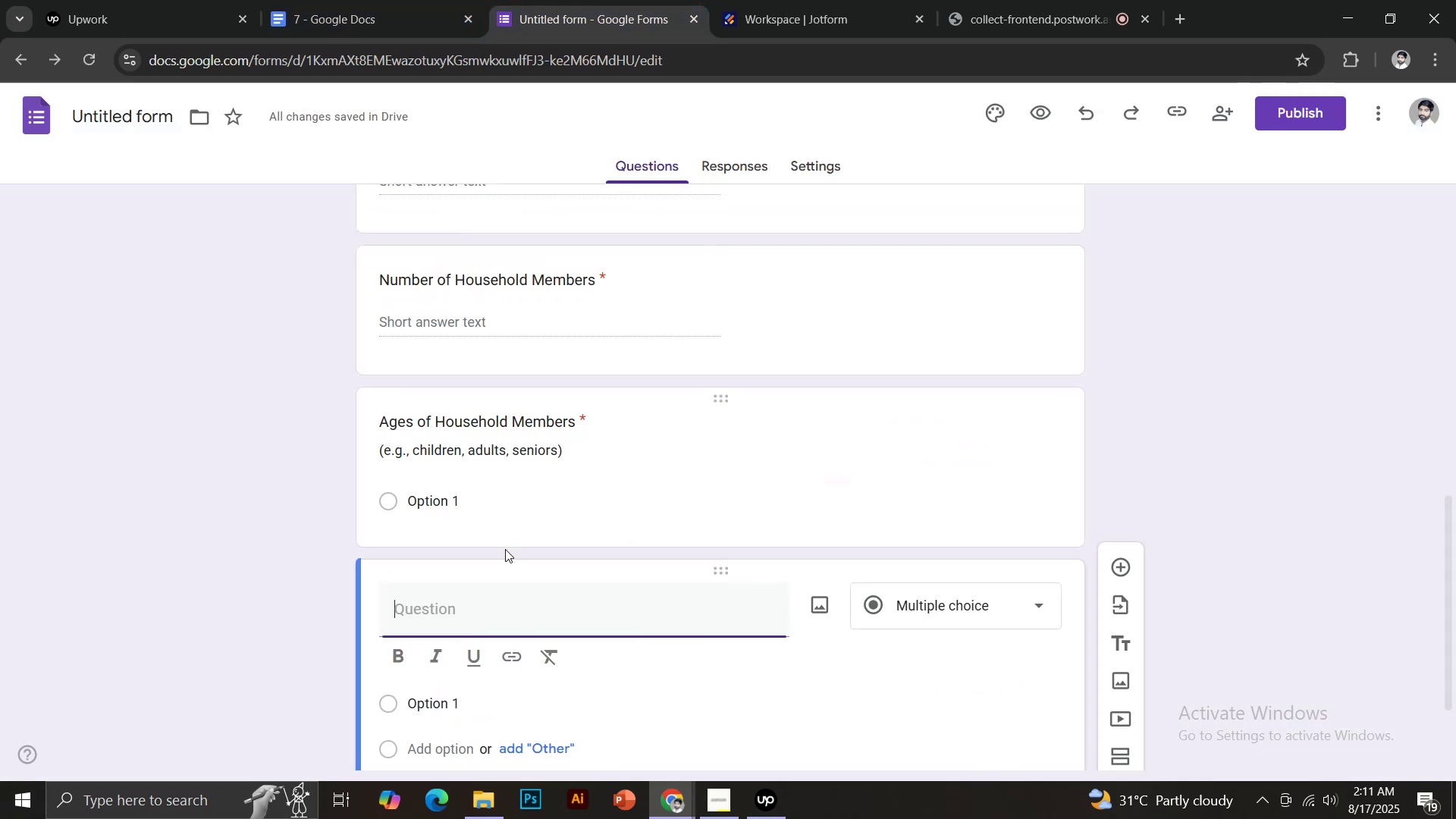 
key(Control+Shift+V)
 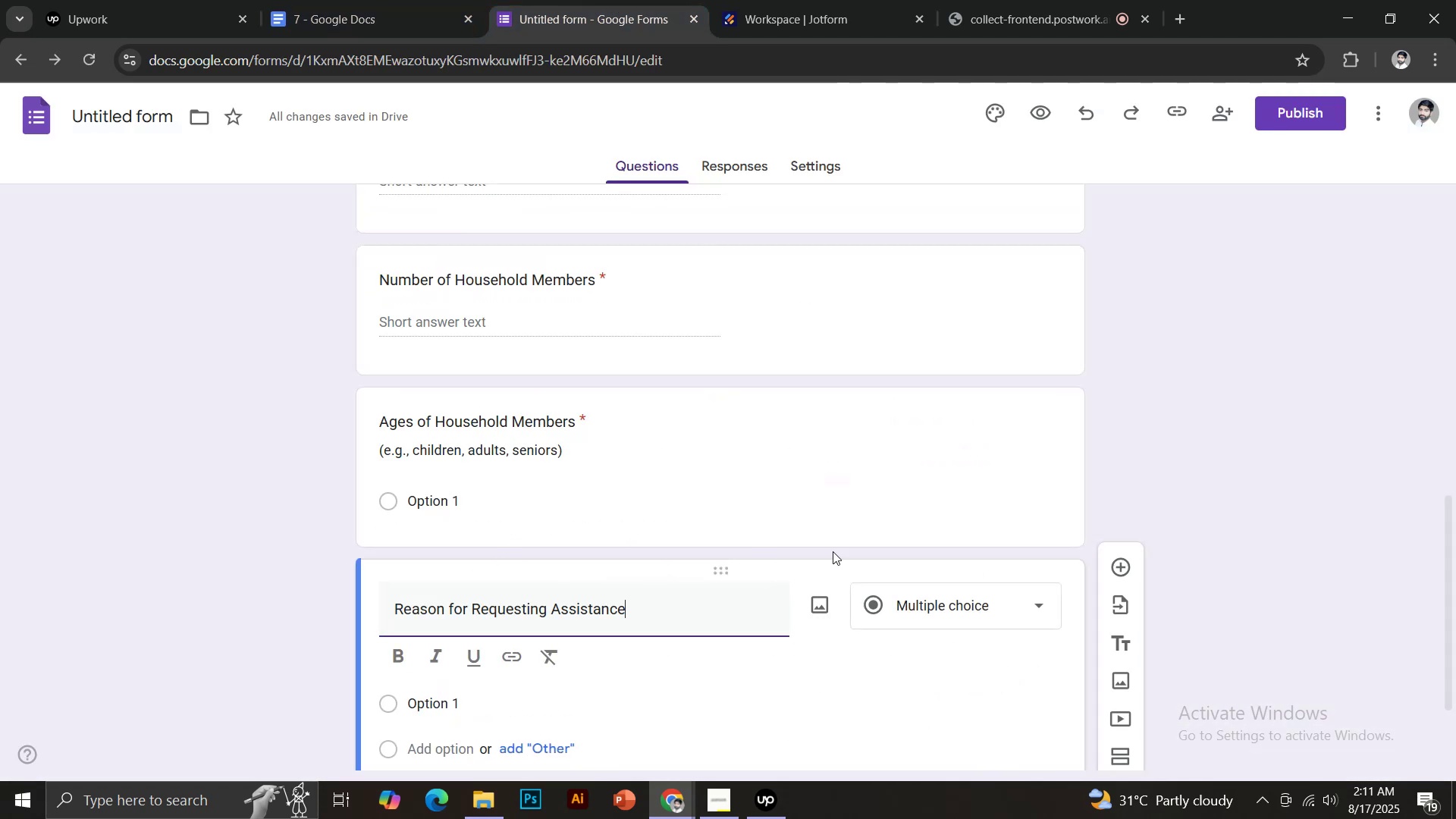 
scroll: coordinate [836, 551], scroll_direction: down, amount: 2.0
 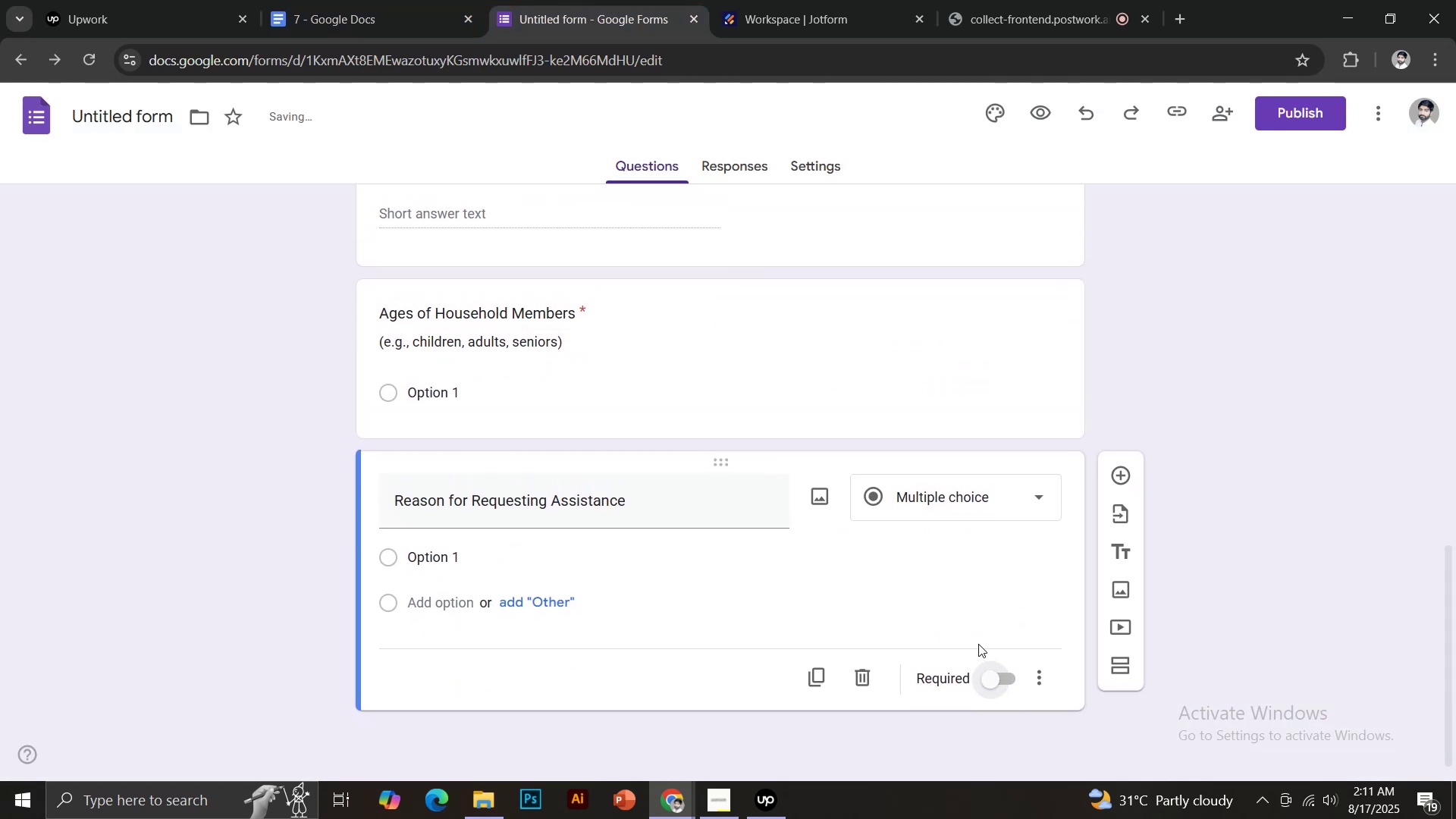 
left_click([995, 498])
 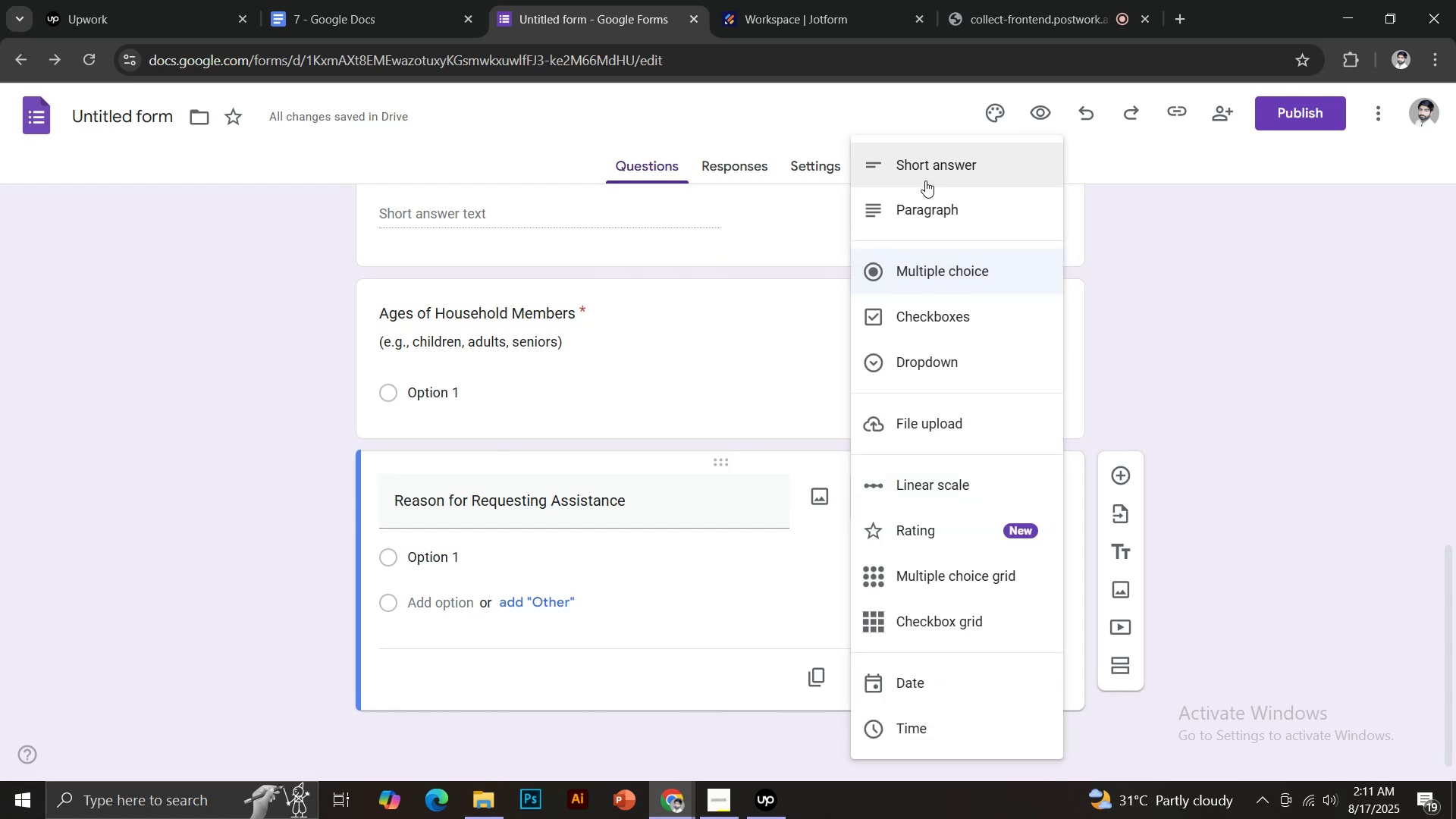 
left_click([927, 206])
 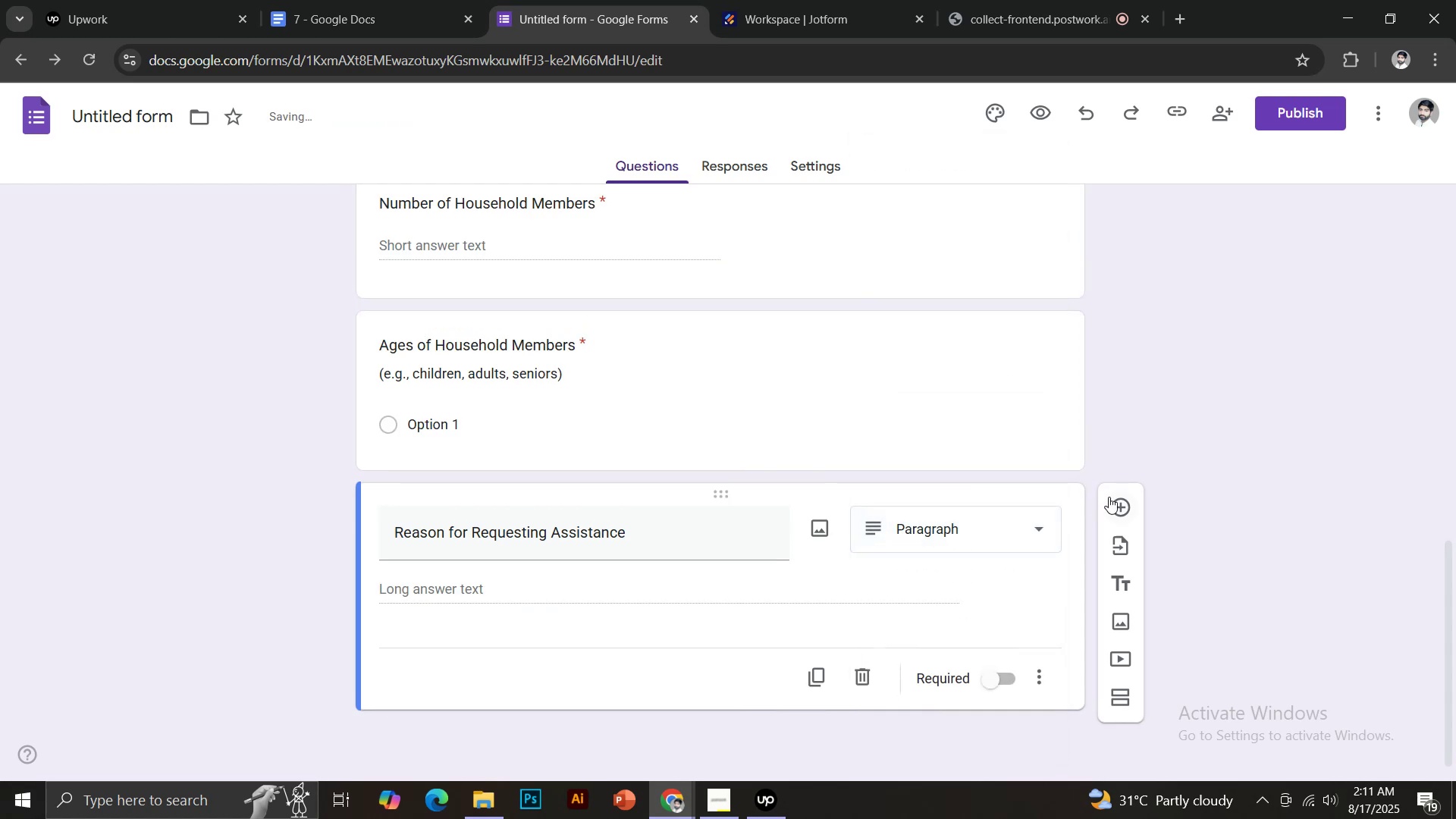 
left_click([1122, 501])
 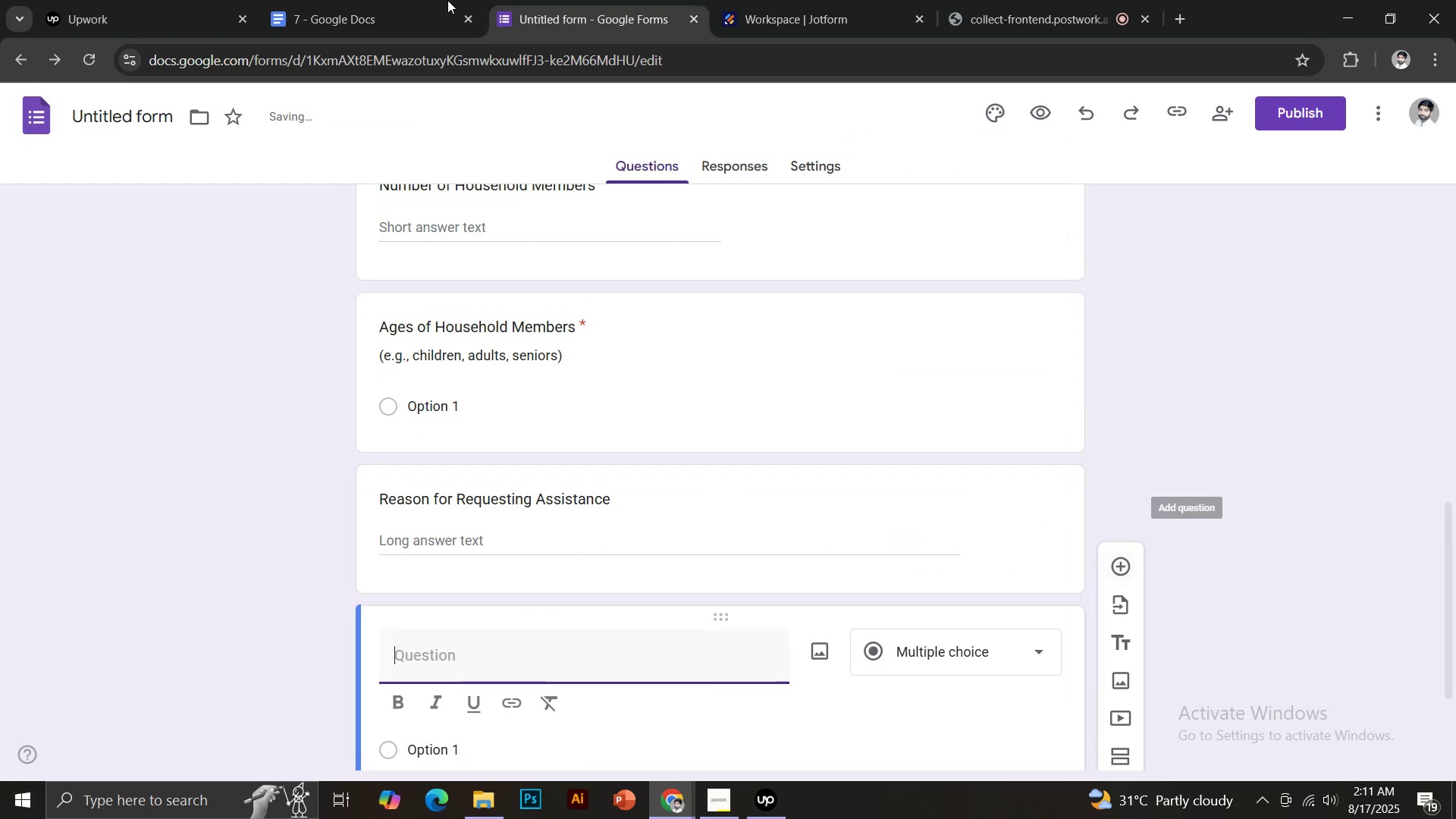 
left_click([418, 0])
 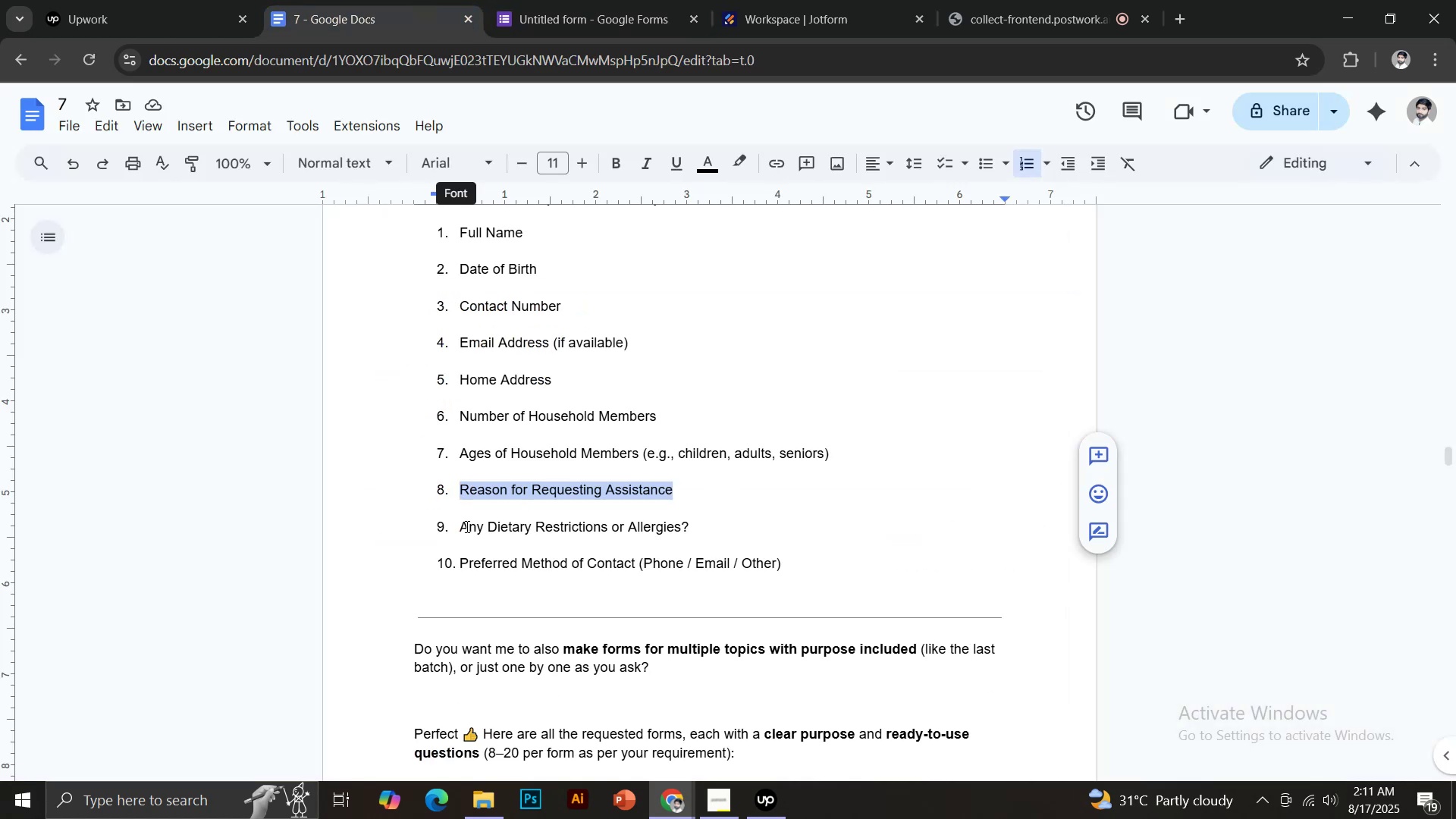 
left_click_drag(start_coordinate=[459, 526], to_coordinate=[695, 525])
 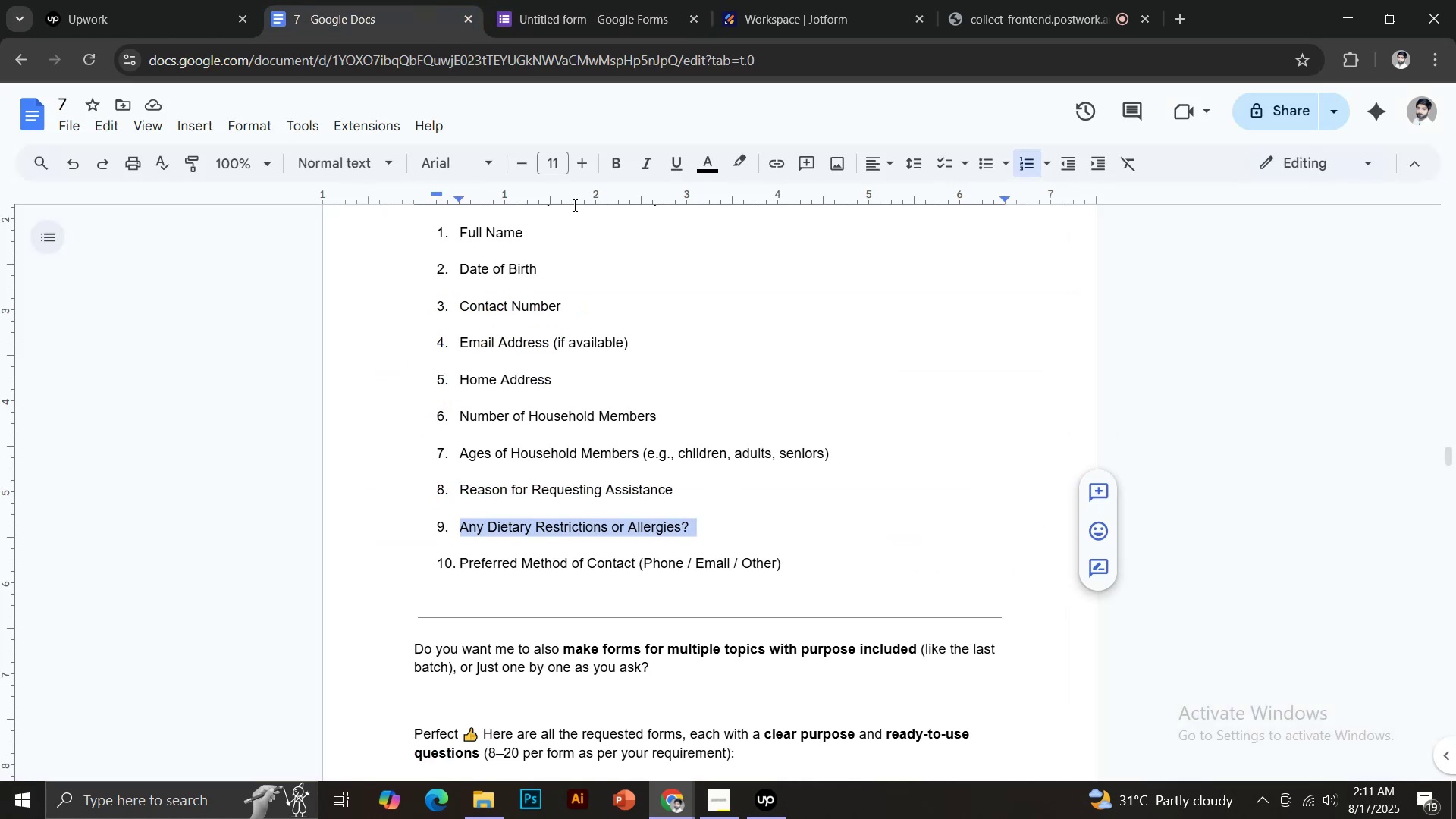 
key(Control+C)
 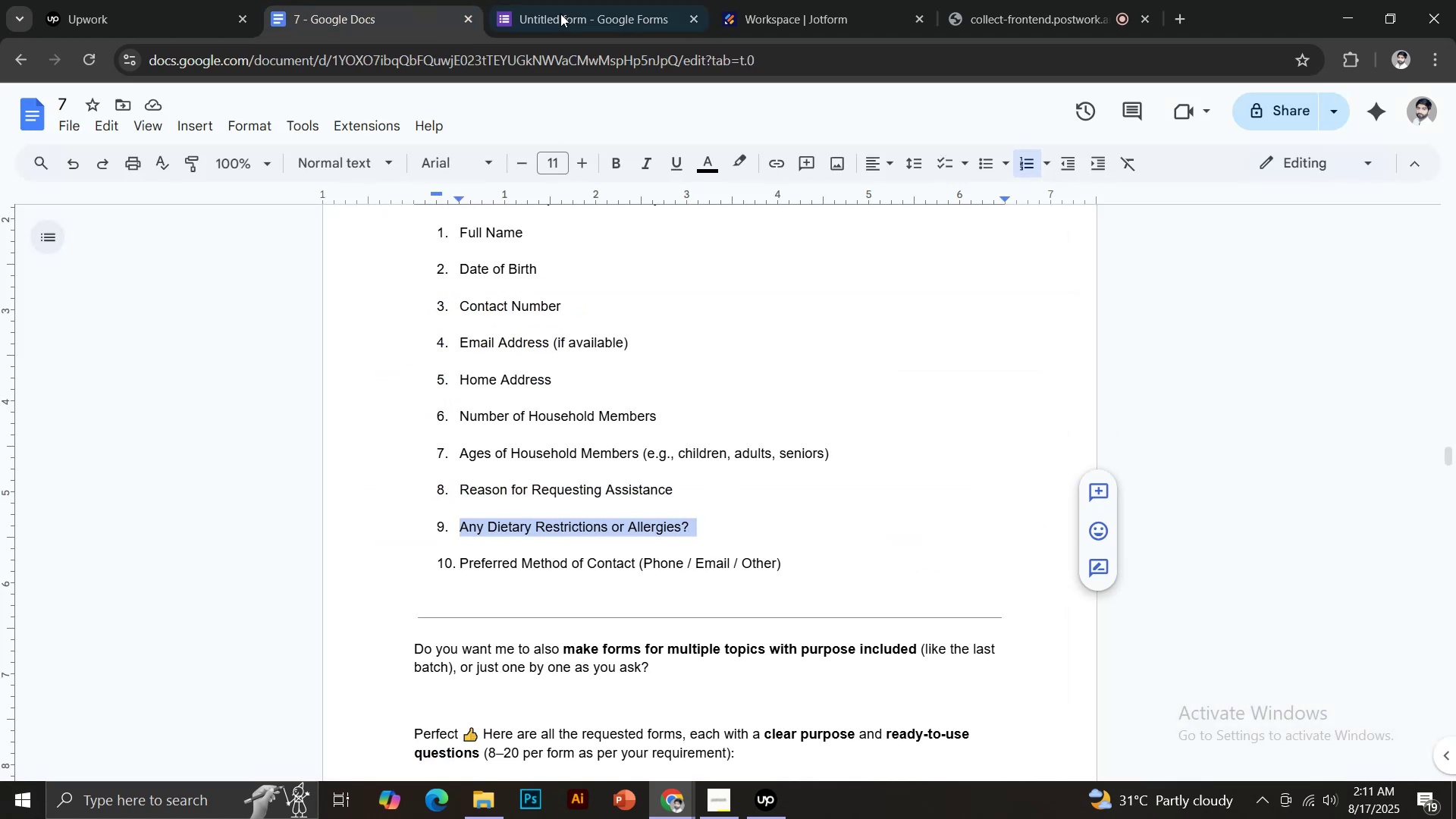 
left_click([573, 0])
 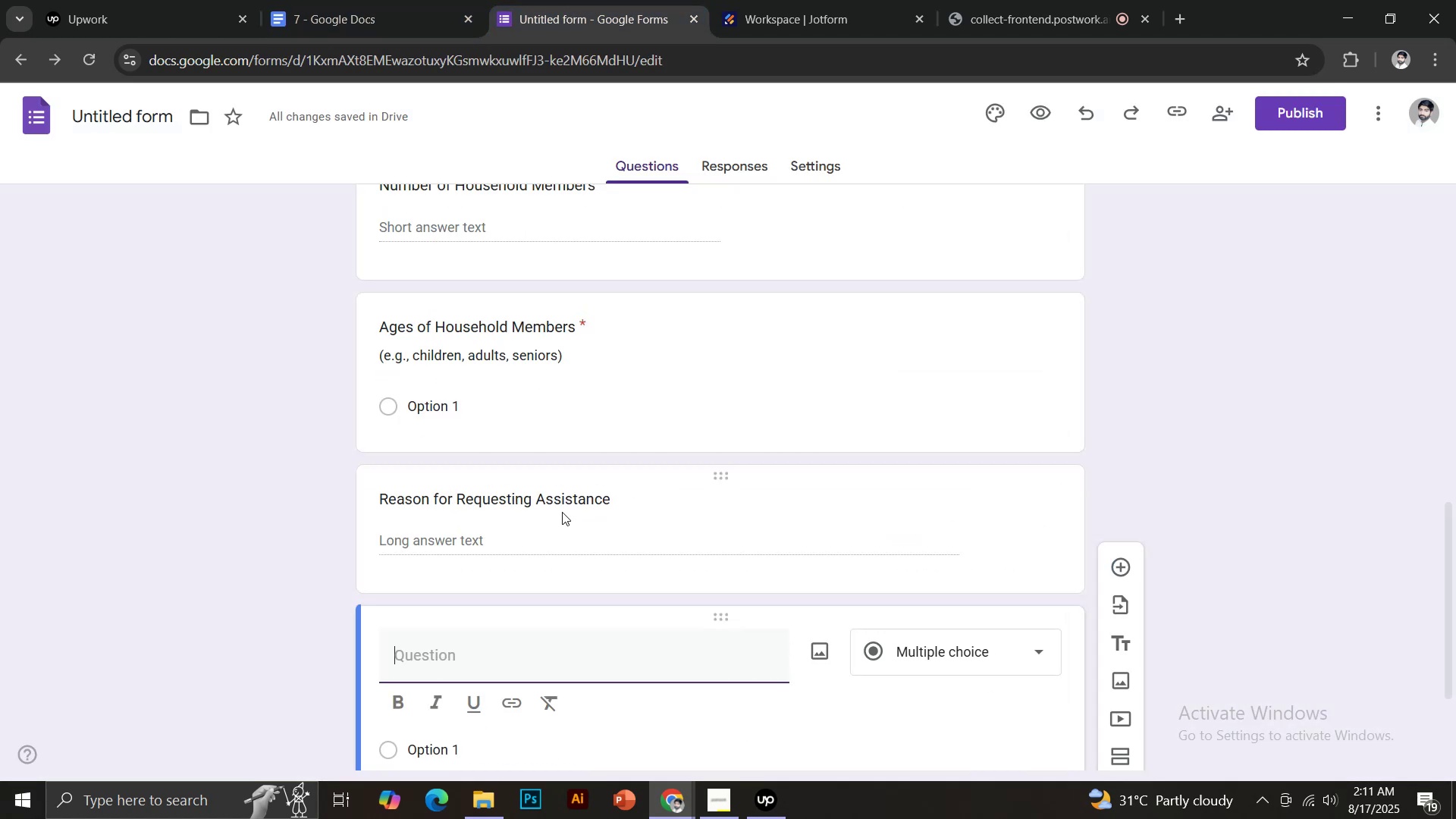 
key(Control+Shift+V)
 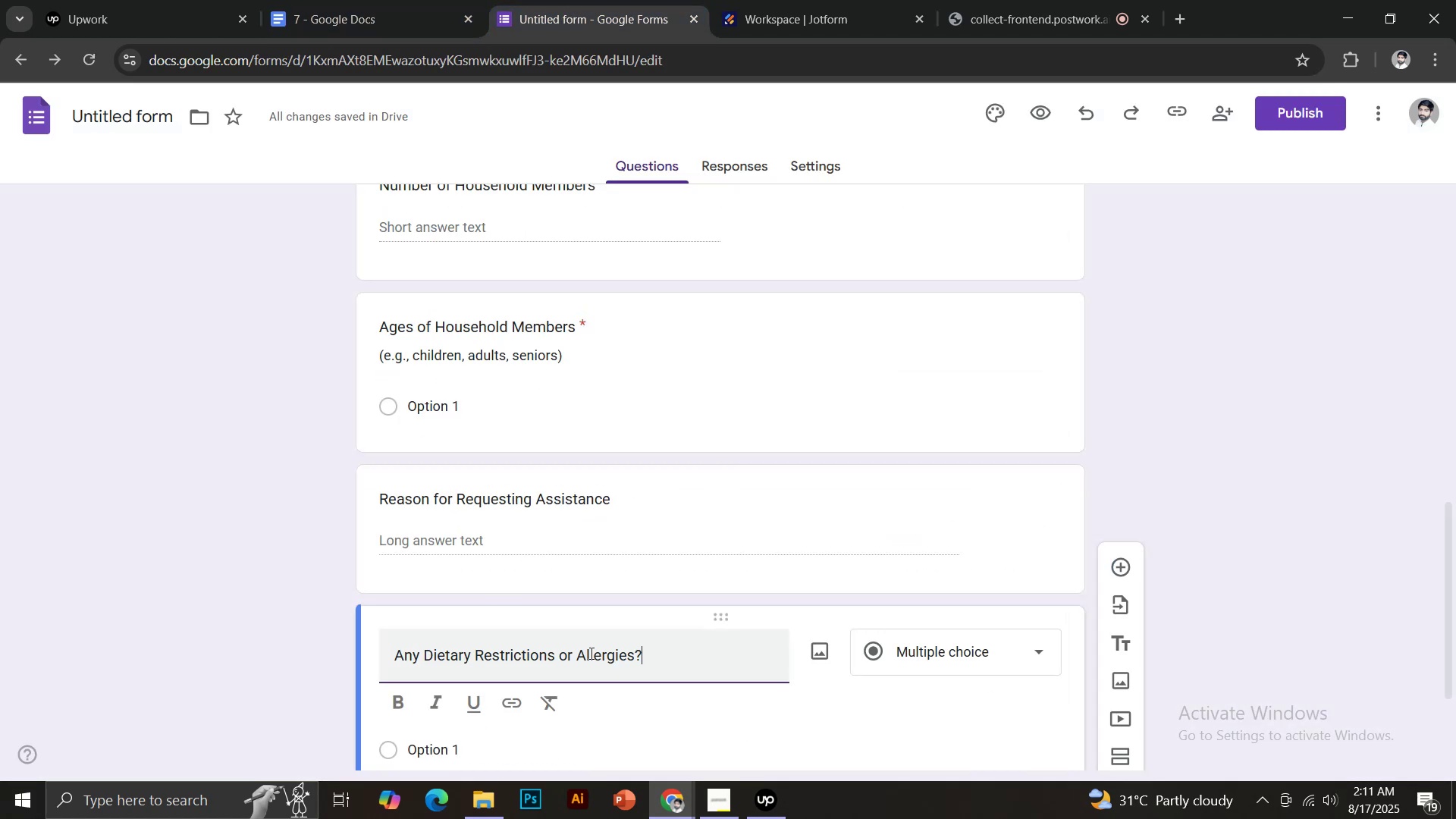 
scroll: coordinate [637, 609], scroll_direction: down, amount: 5.0
 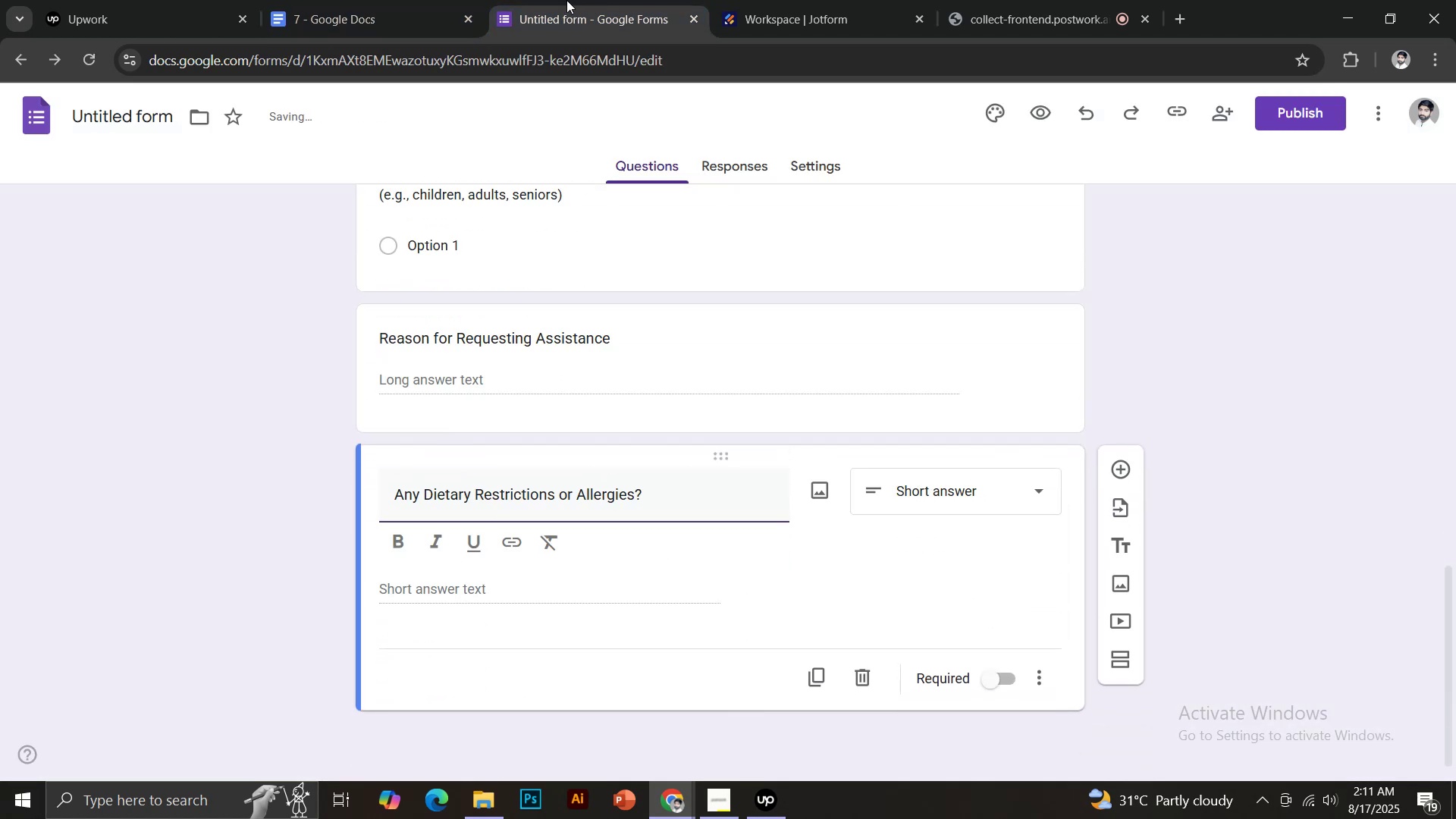 
left_click([422, 0])
 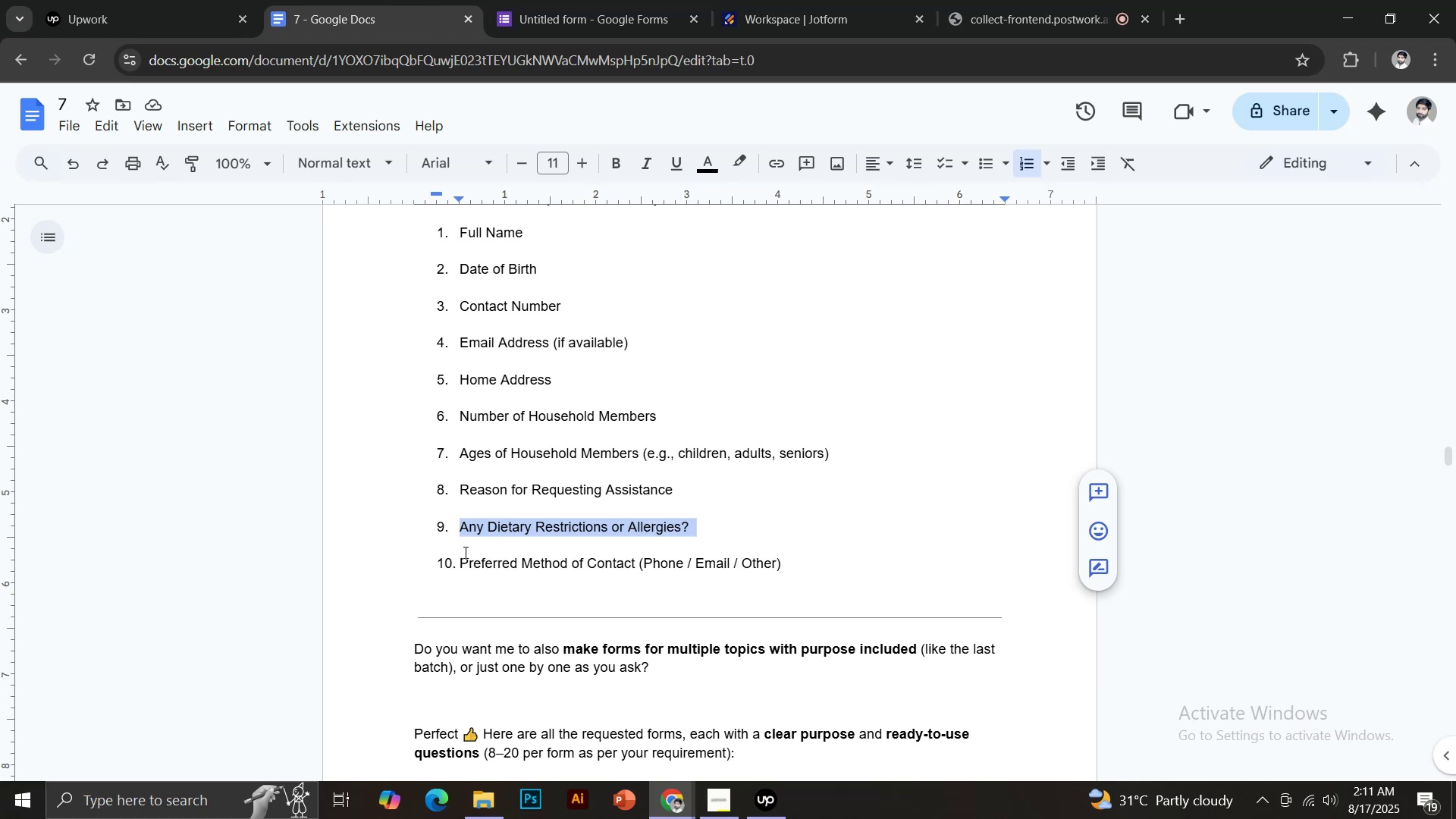 
left_click_drag(start_coordinate=[461, 564], to_coordinate=[635, 568])
 